 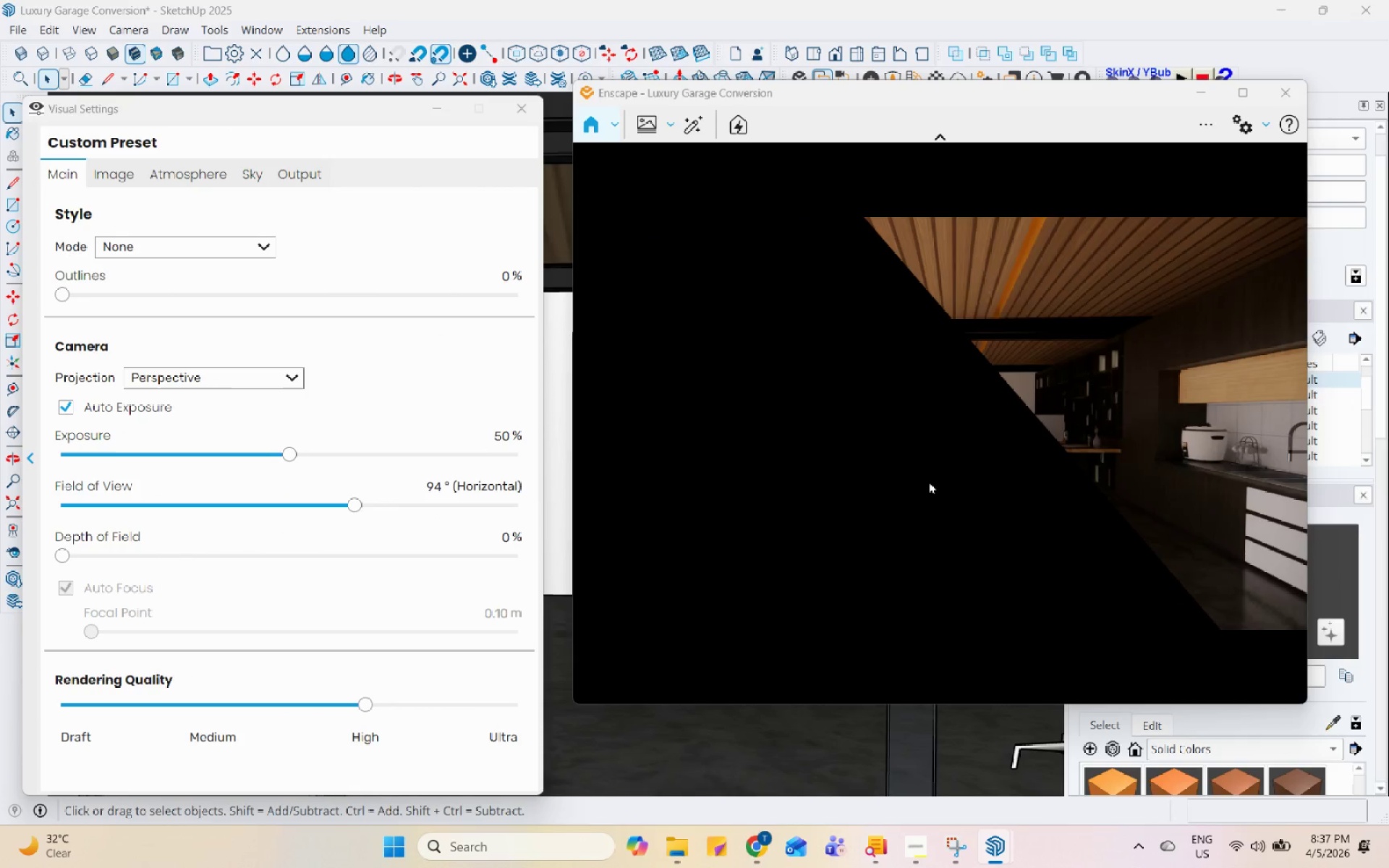 
scroll: coordinate [849, 414], scroll_direction: up, amount: 1.0
 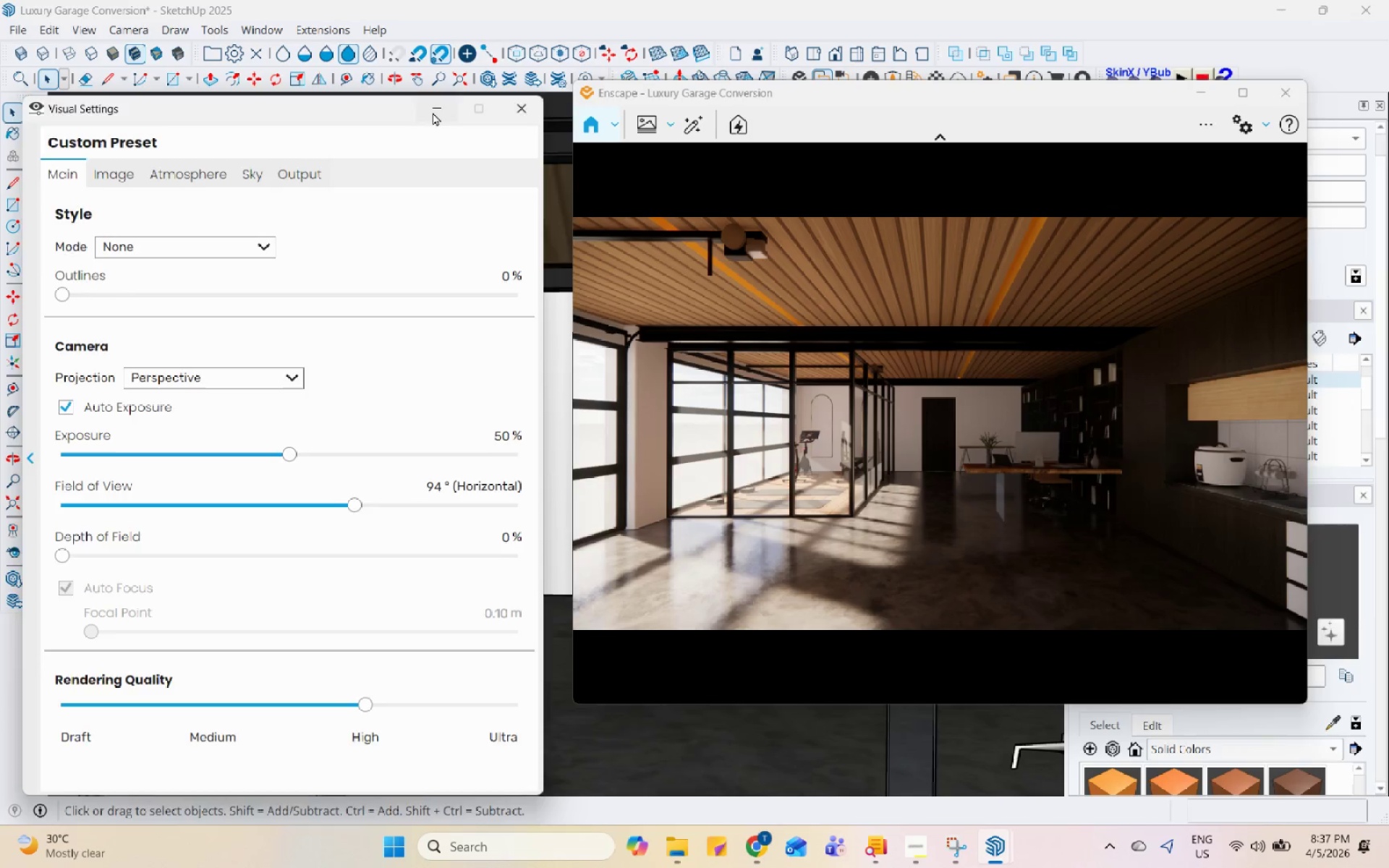 
left_click_drag(start_coordinate=[938, 102], to_coordinate=[948, 102])
 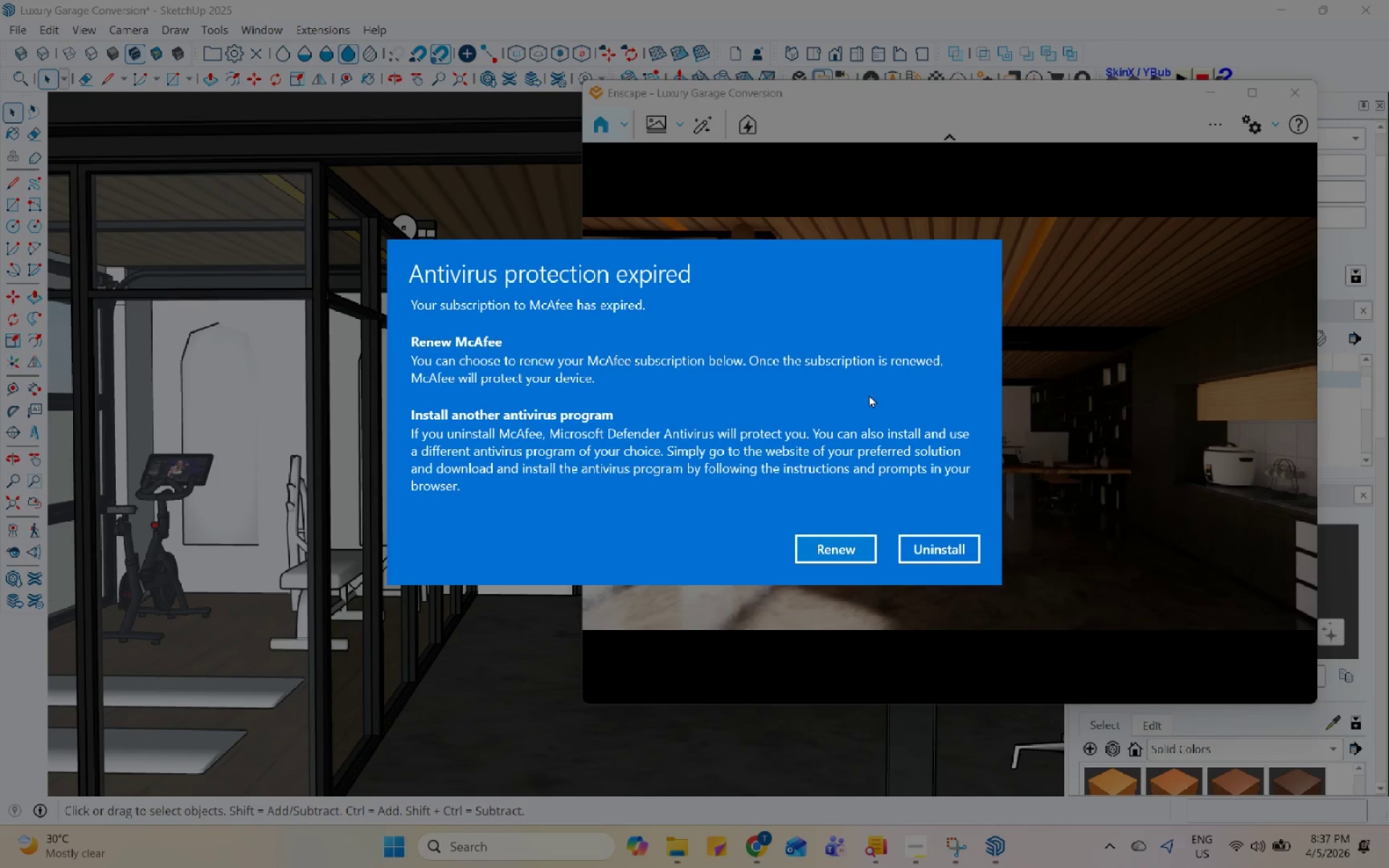 
left_click([915, 543])
 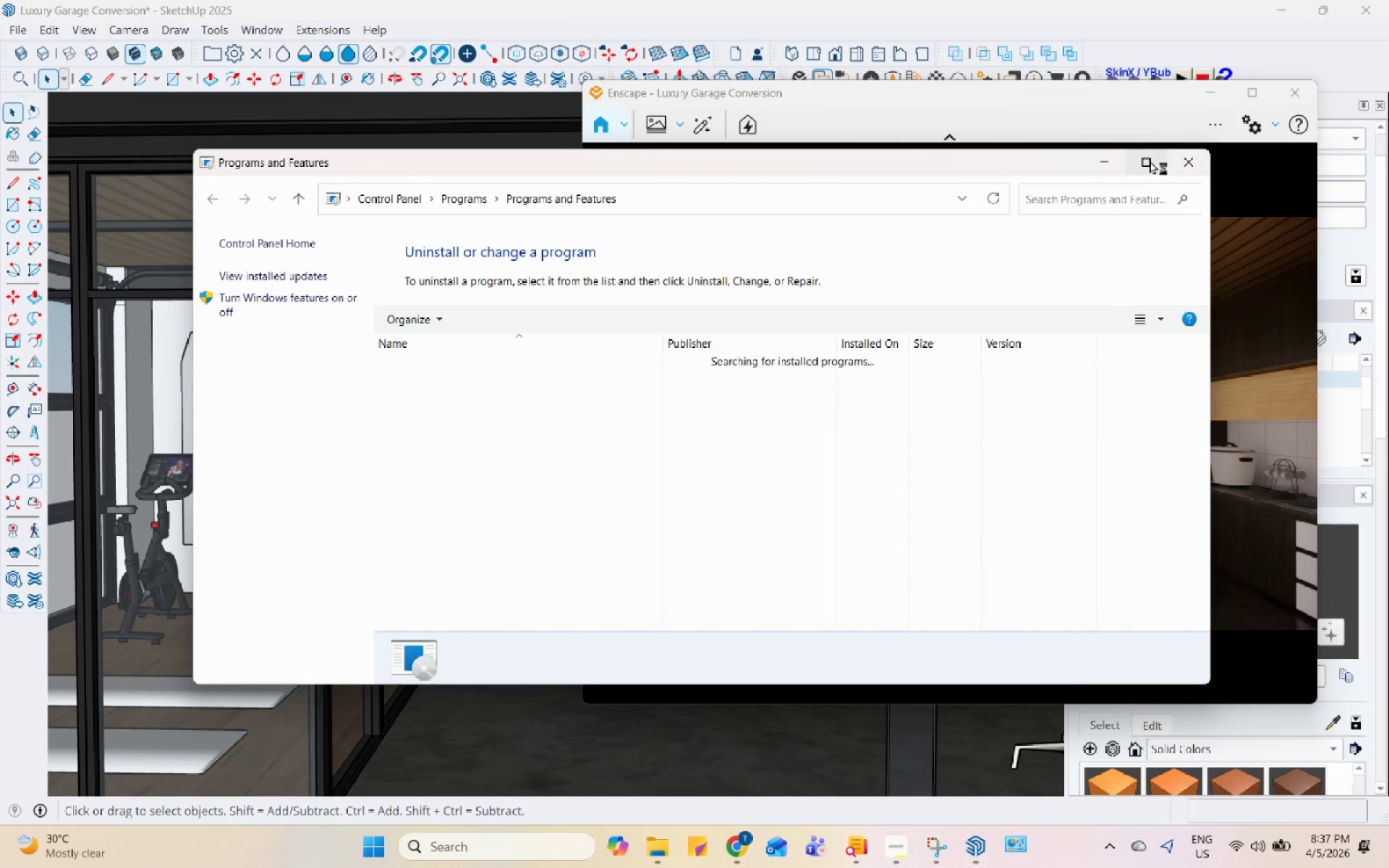 
left_click([1177, 158])
 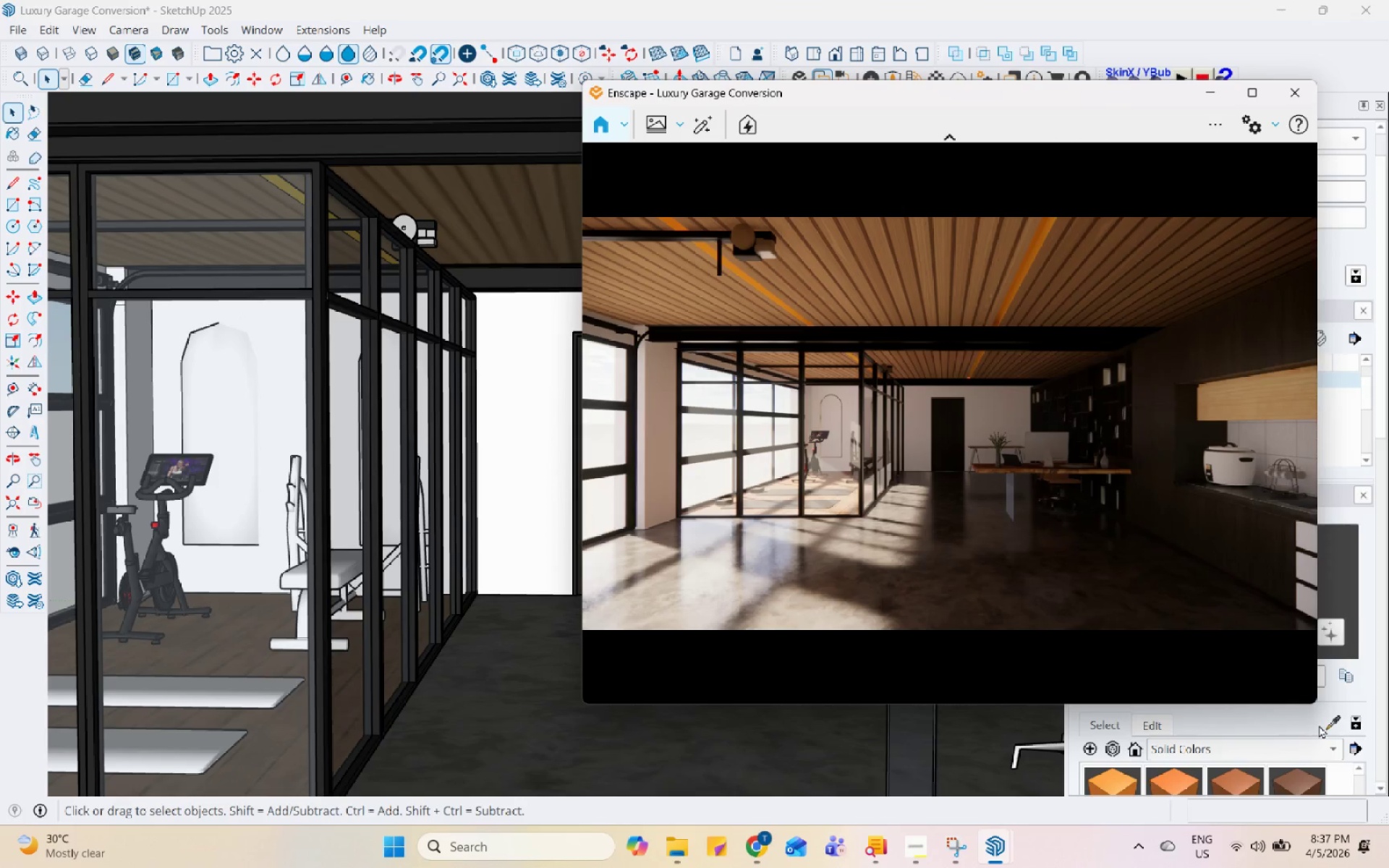 
left_click([1336, 724])
 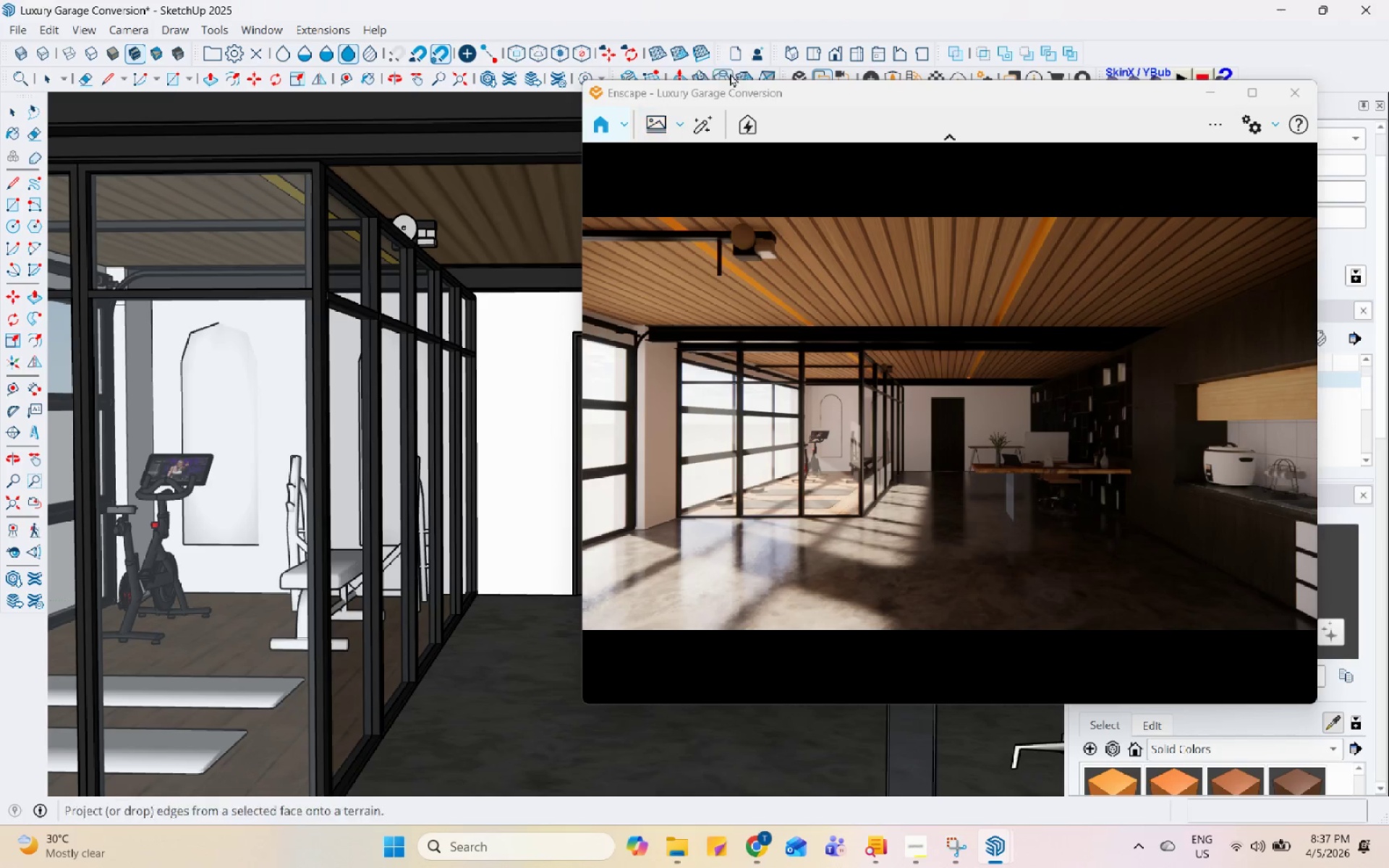 
left_click_drag(start_coordinate=[803, 93], to_coordinate=[441, 239])
 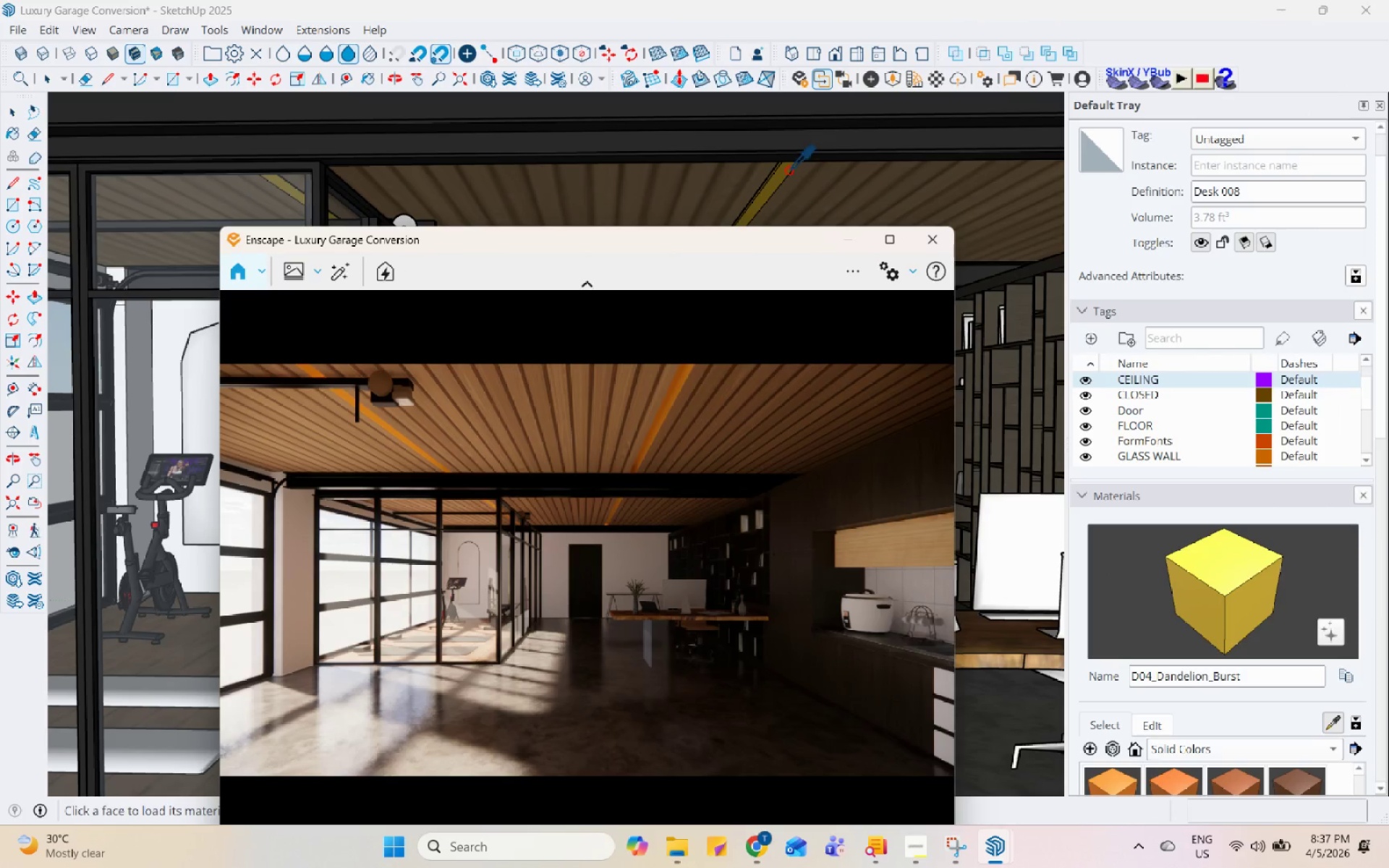 
left_click([780, 173])
 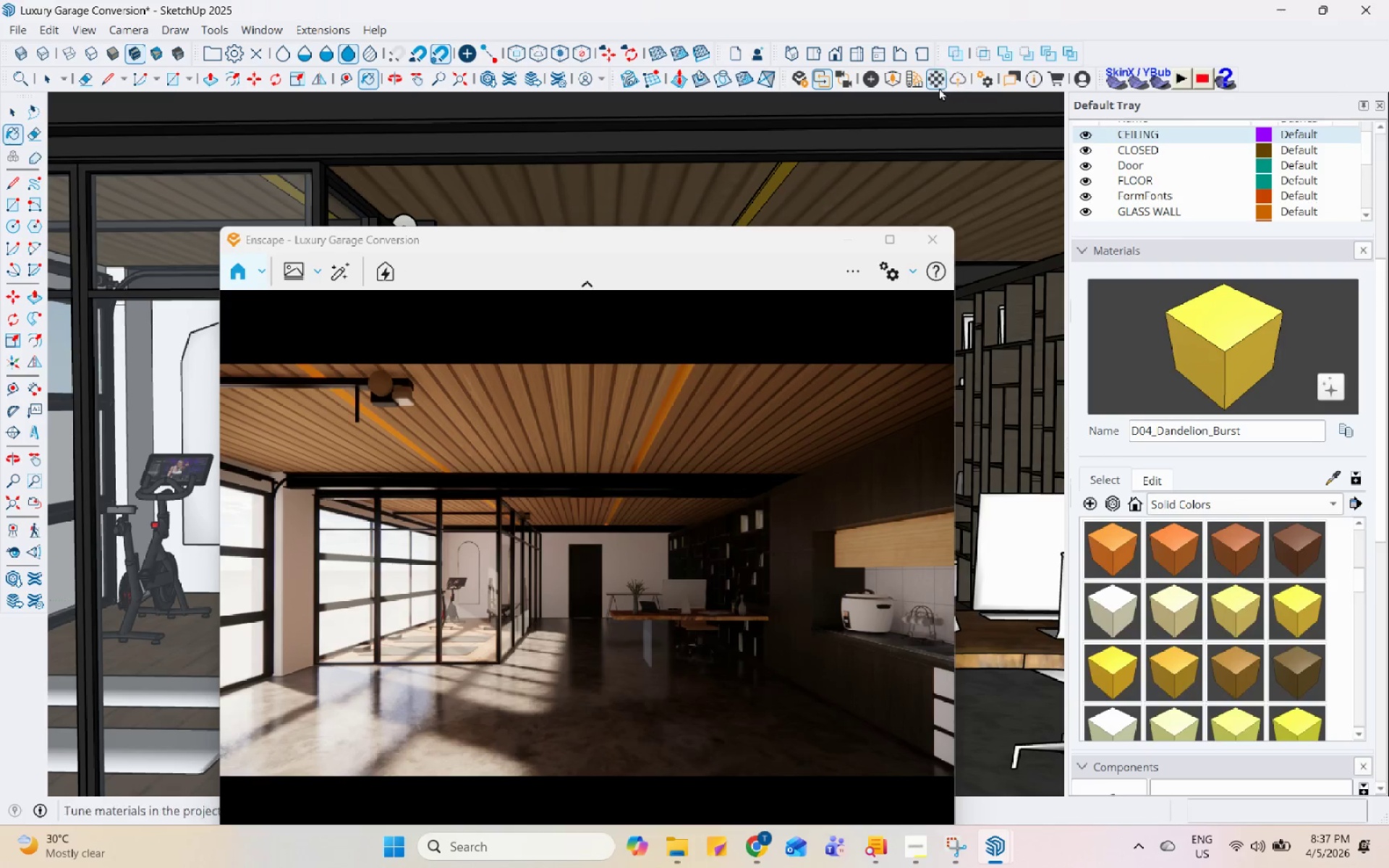 
left_click([937, 80])
 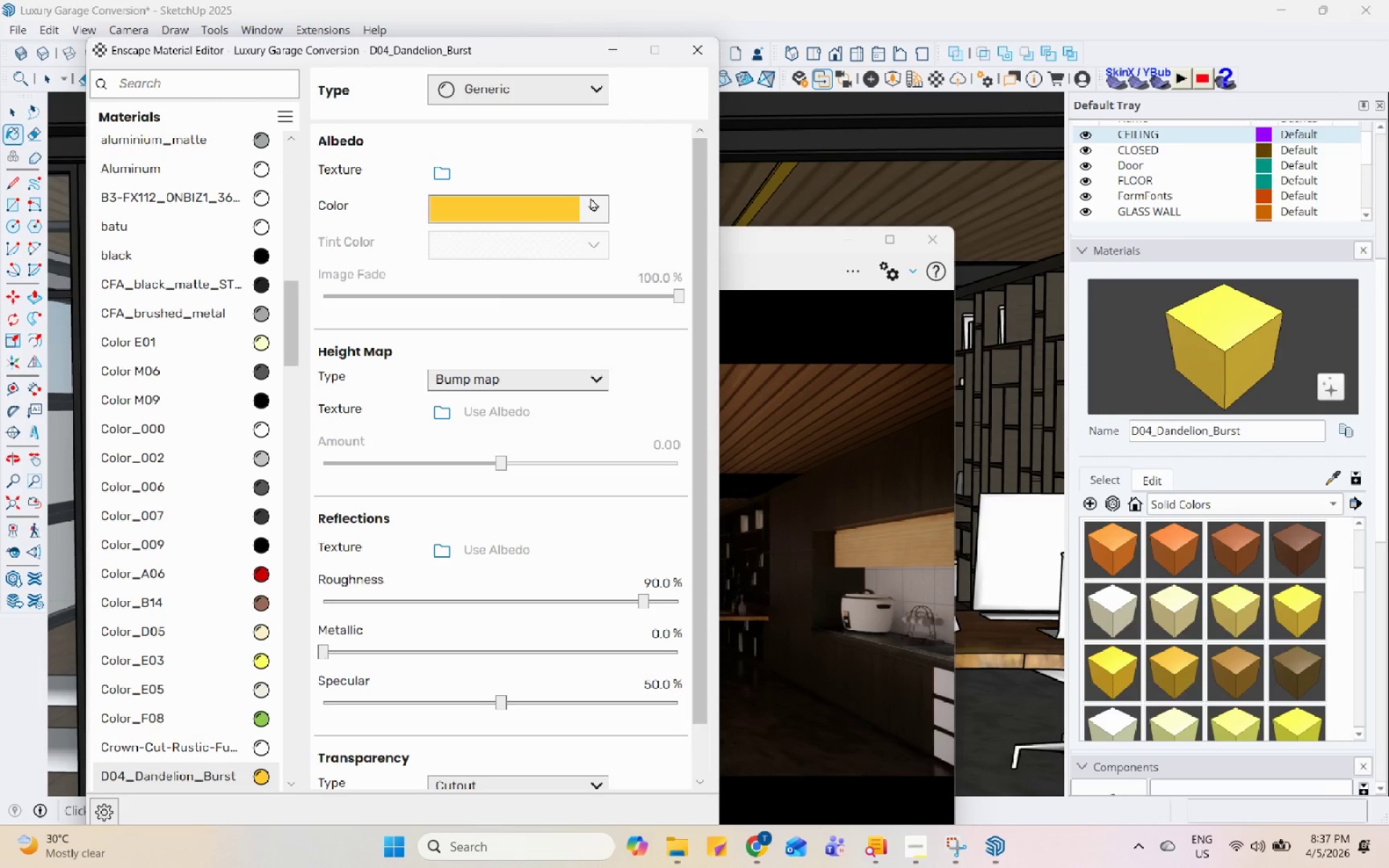 
left_click([592, 92])
 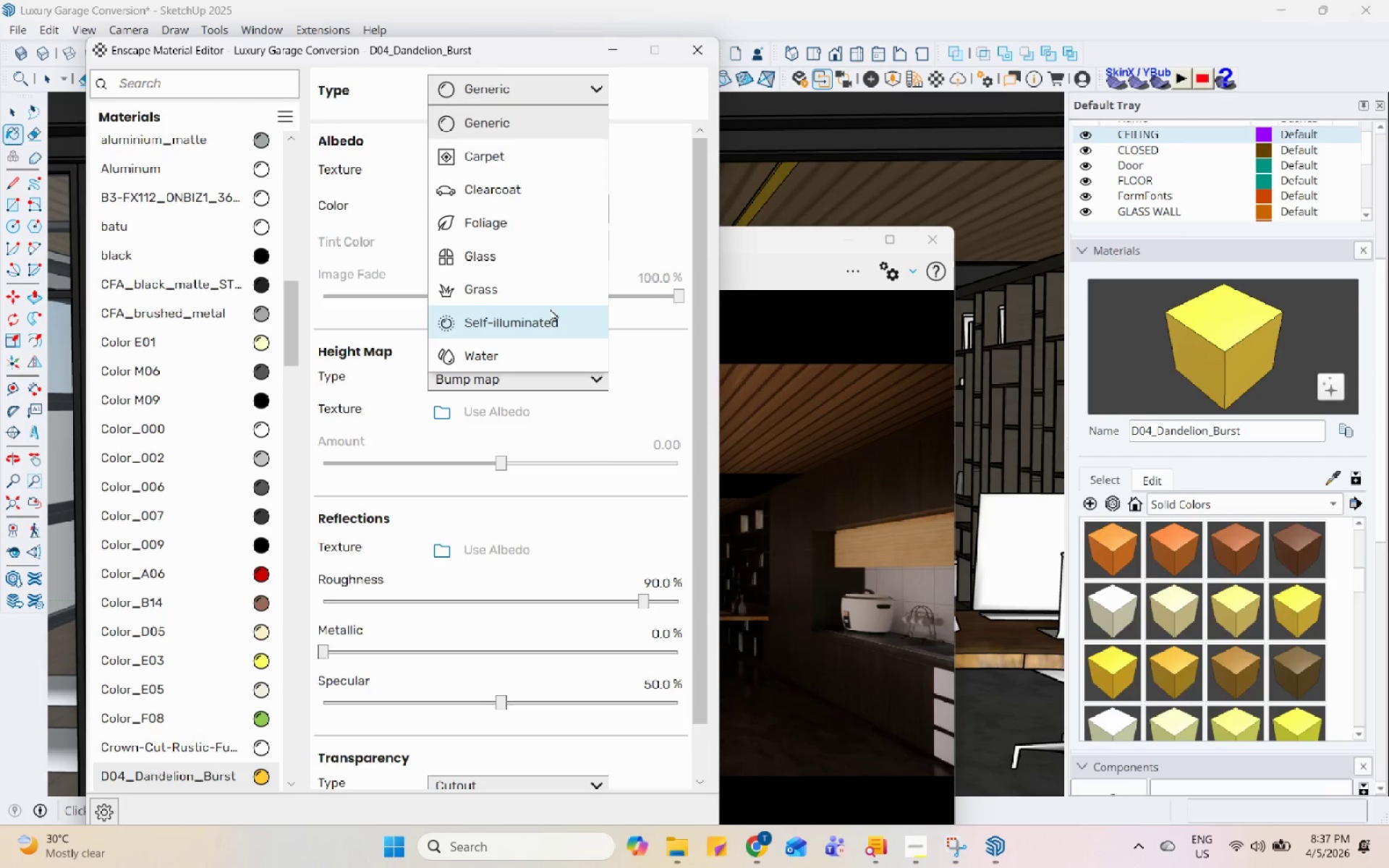 
left_click([550, 310])
 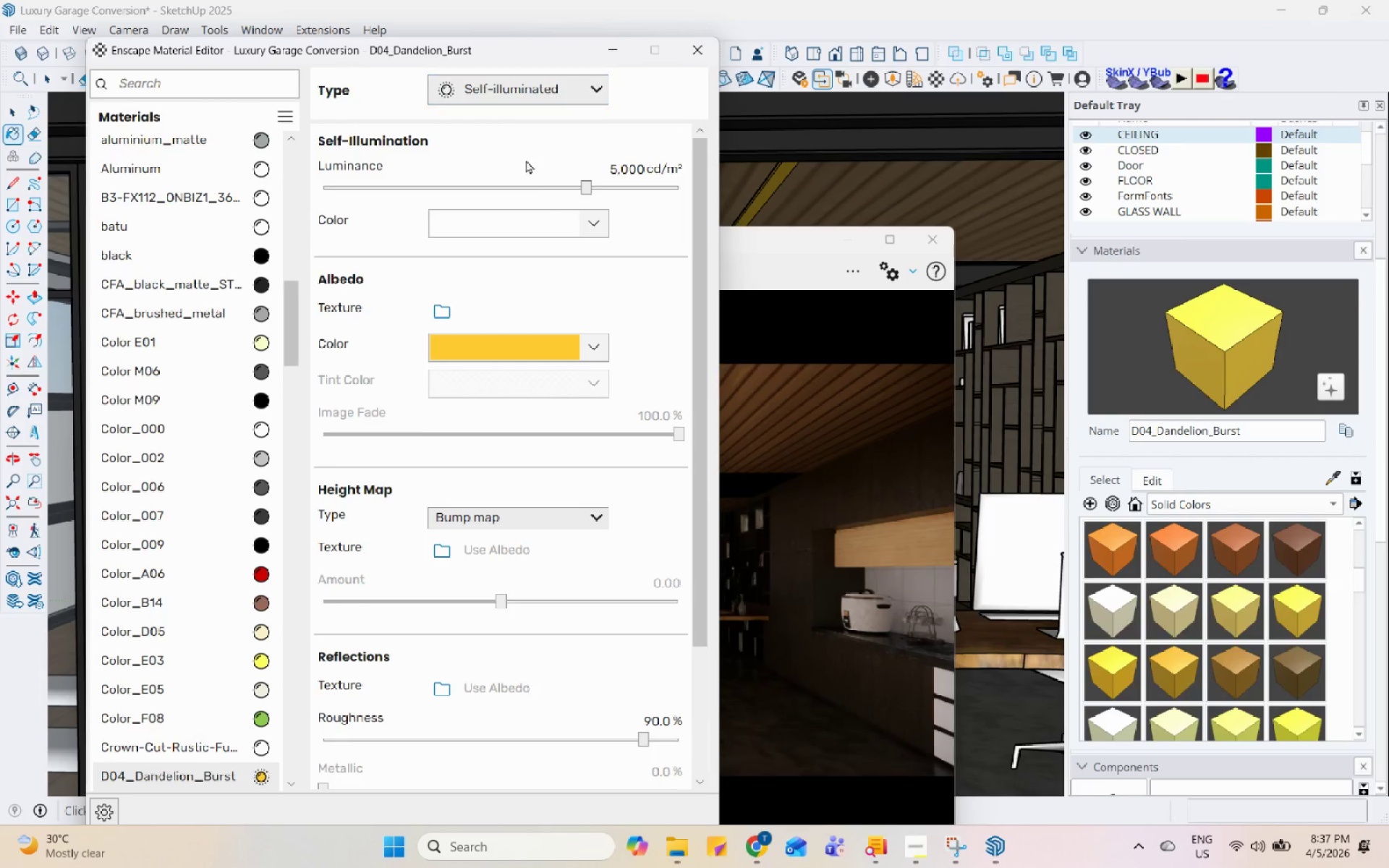 
left_click([598, 218])
 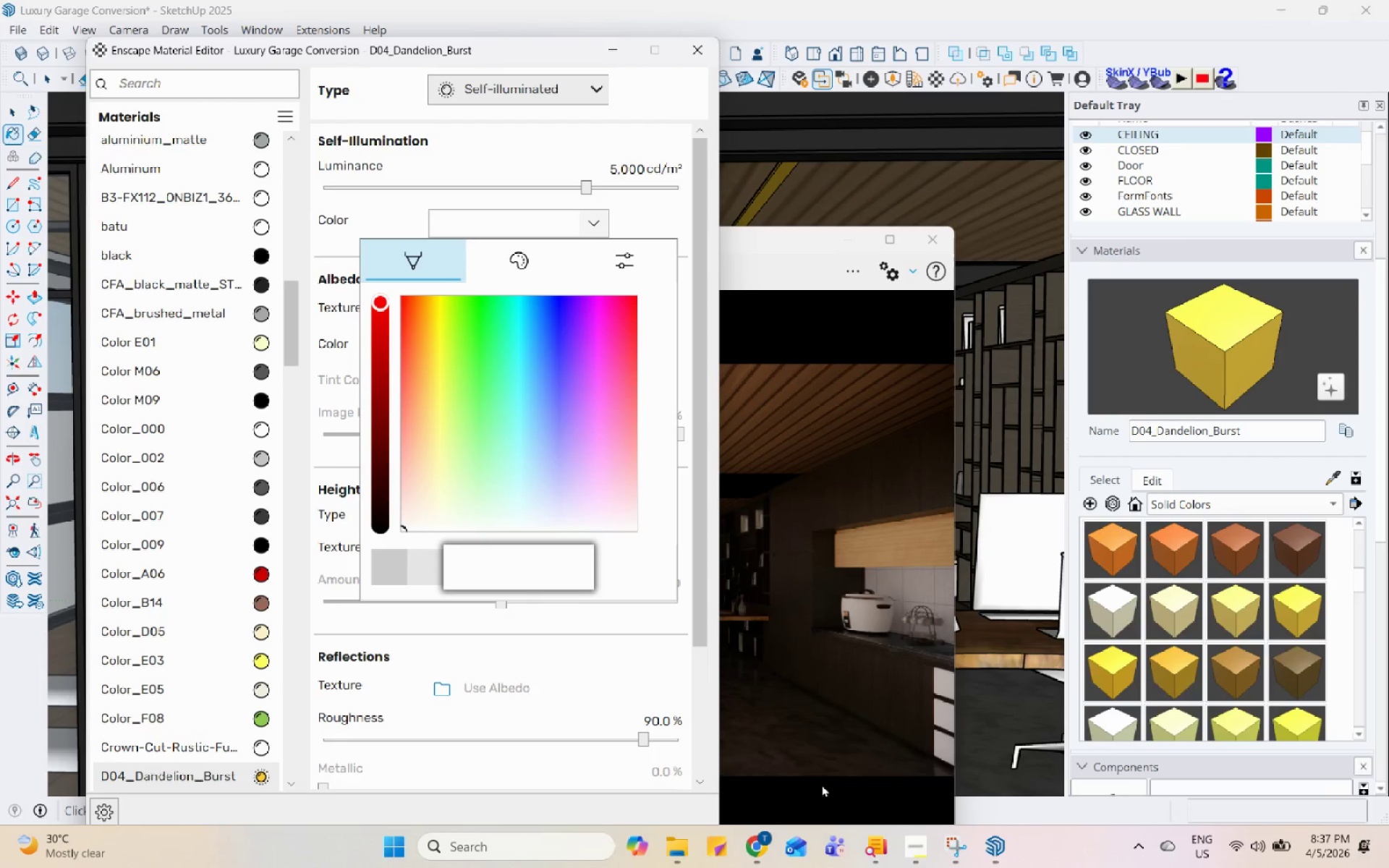 
left_click([764, 867])
 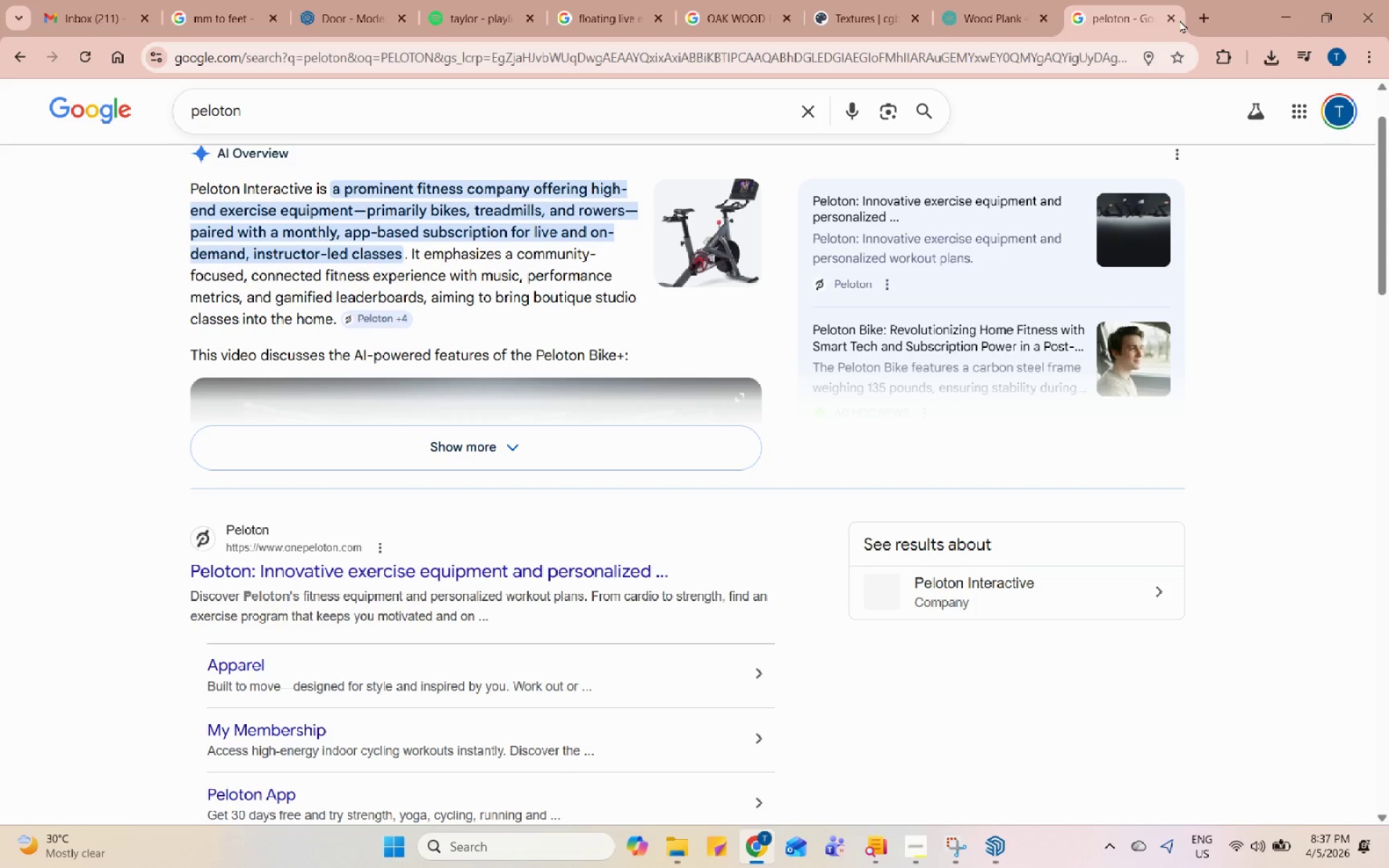 
left_click([1199, 13])
 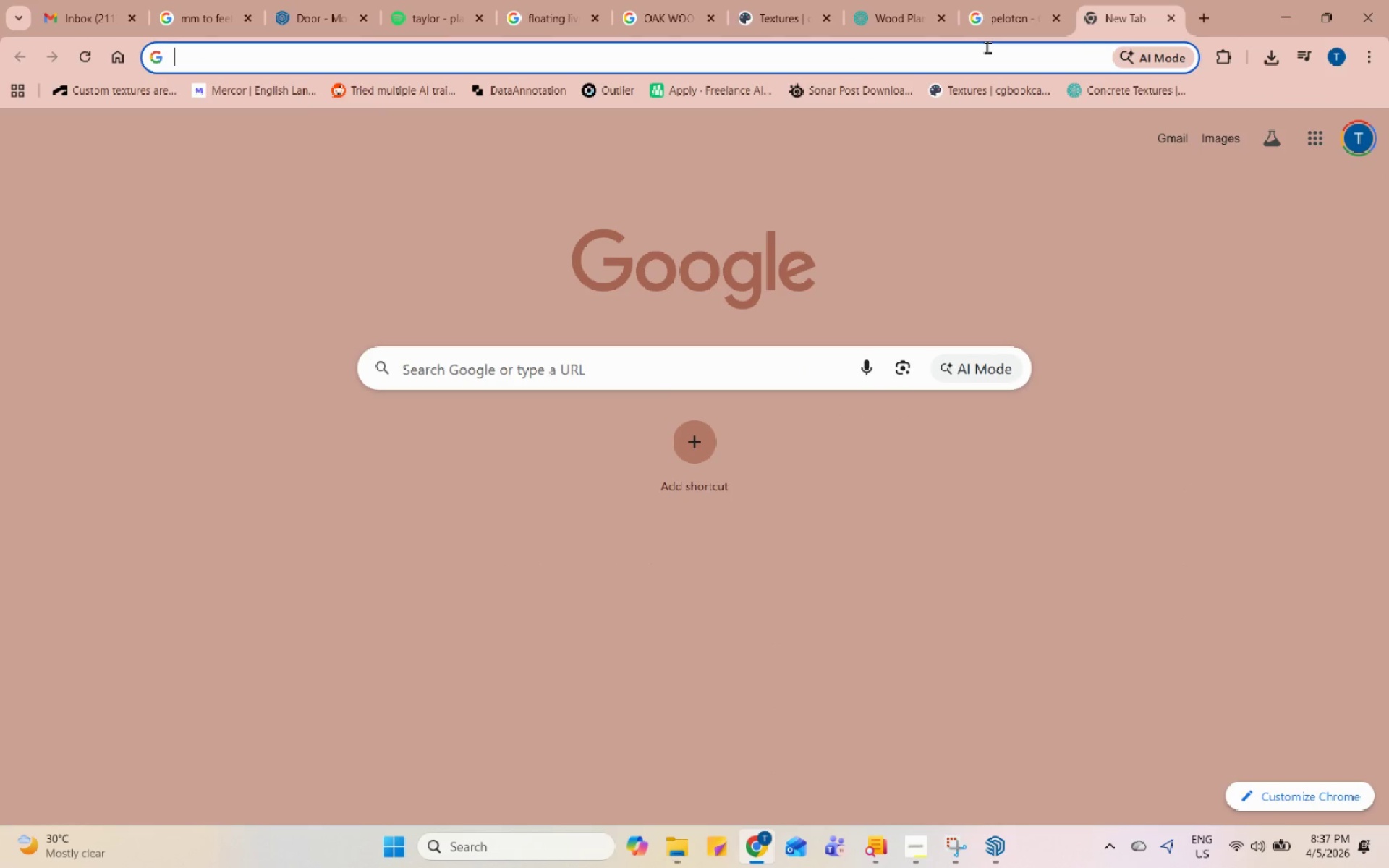 
left_click([987, 47])
 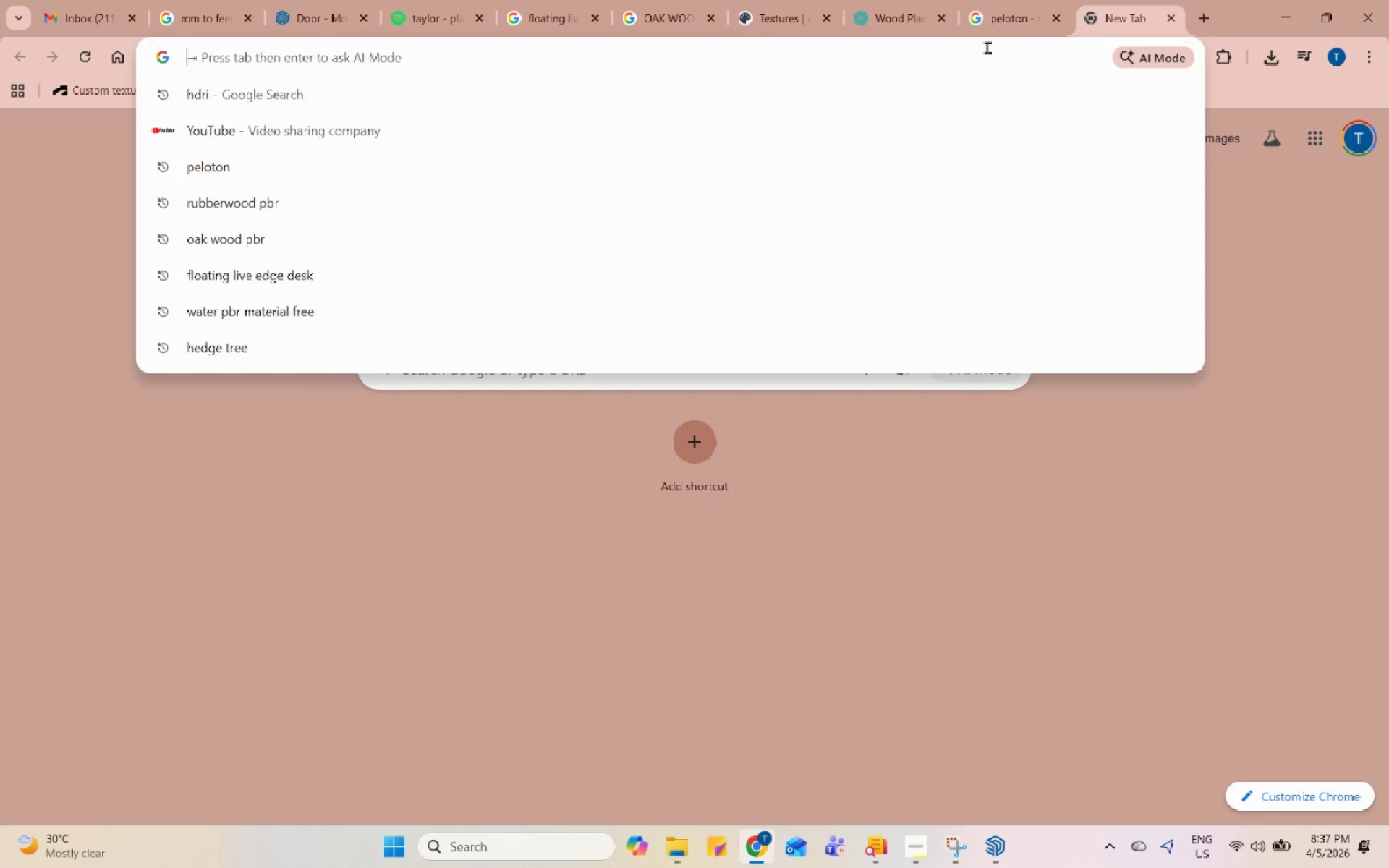 
type(warm )
 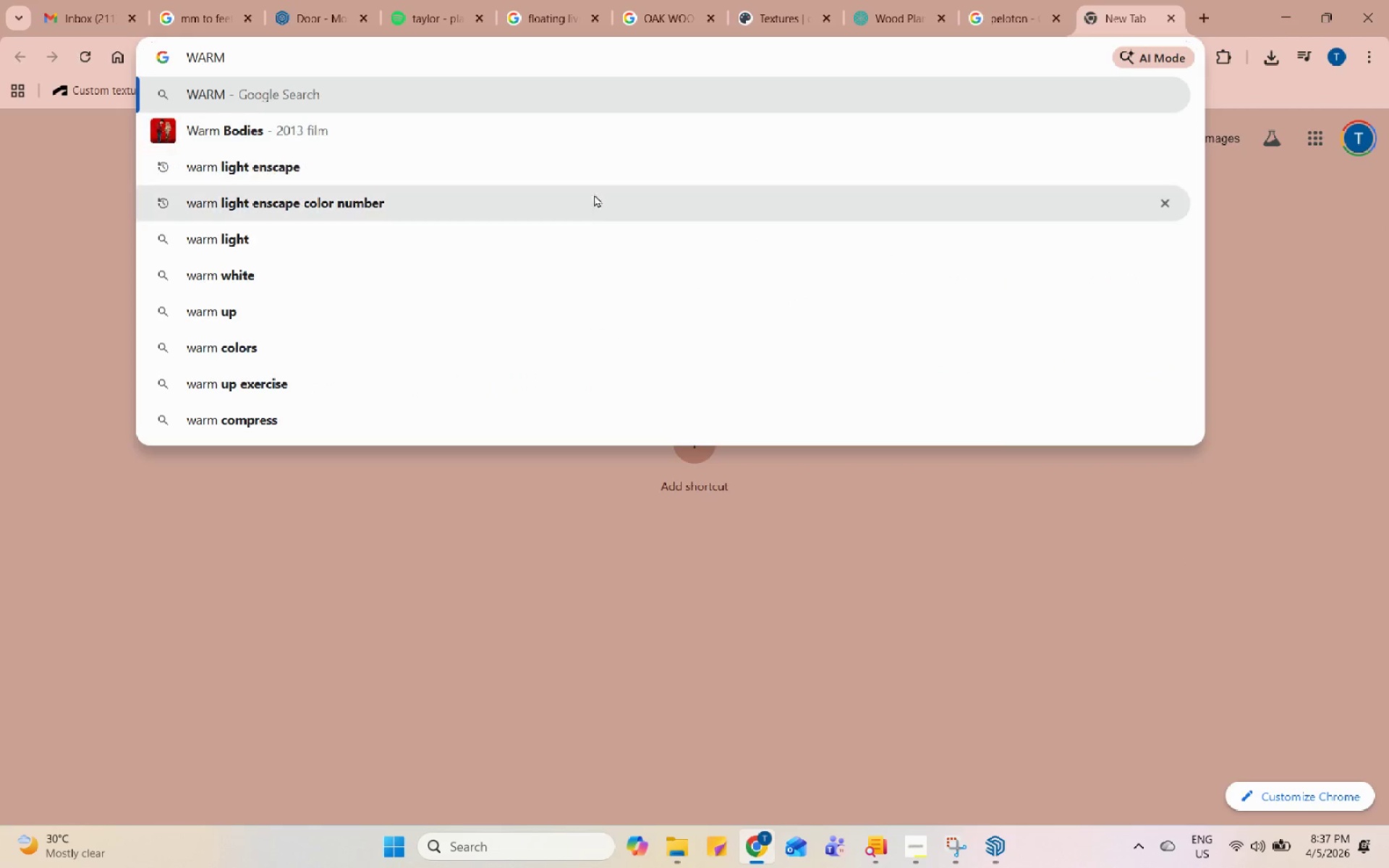 
left_click([587, 205])
 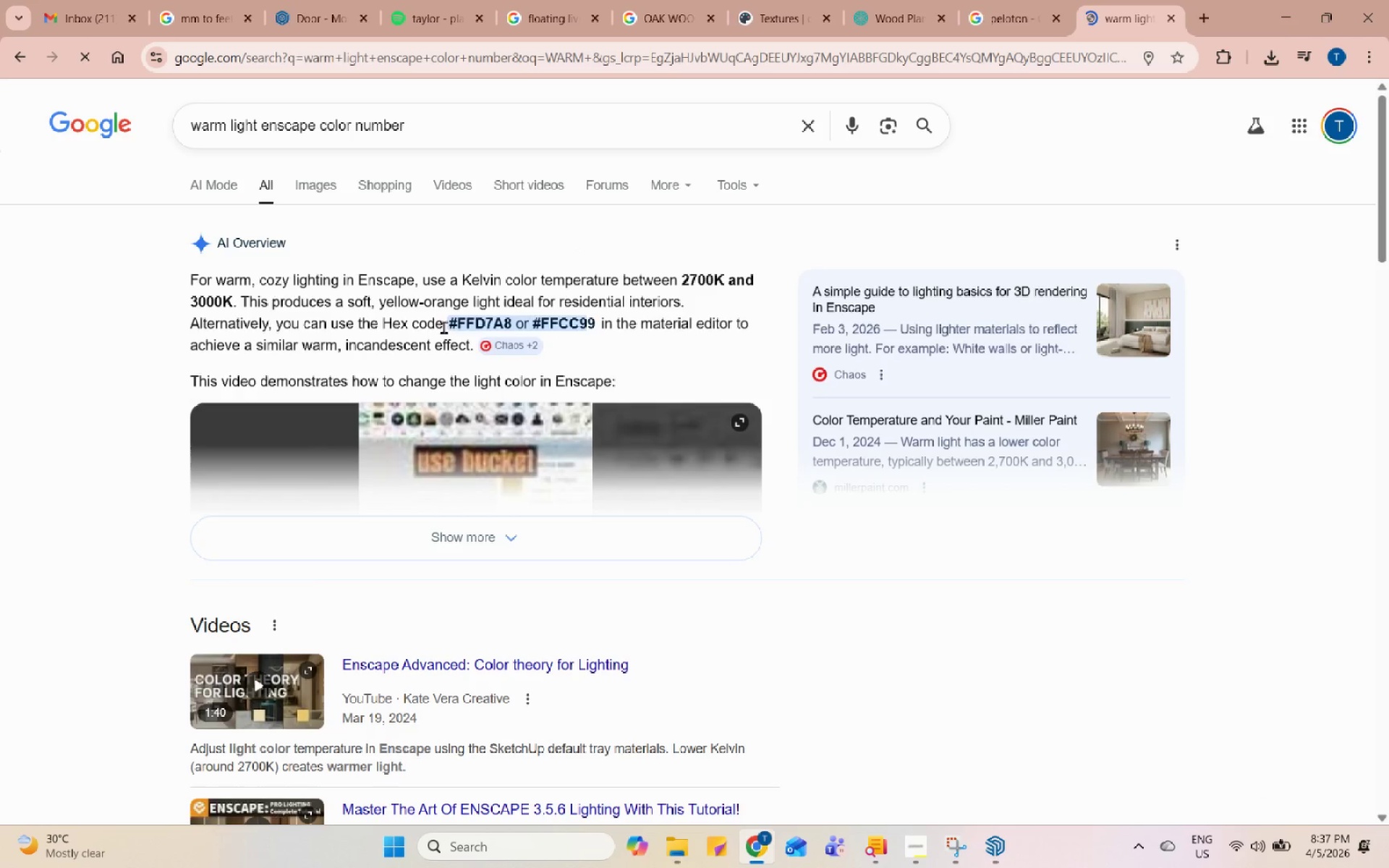 
left_click_drag(start_coordinate=[457, 320], to_coordinate=[514, 319])
 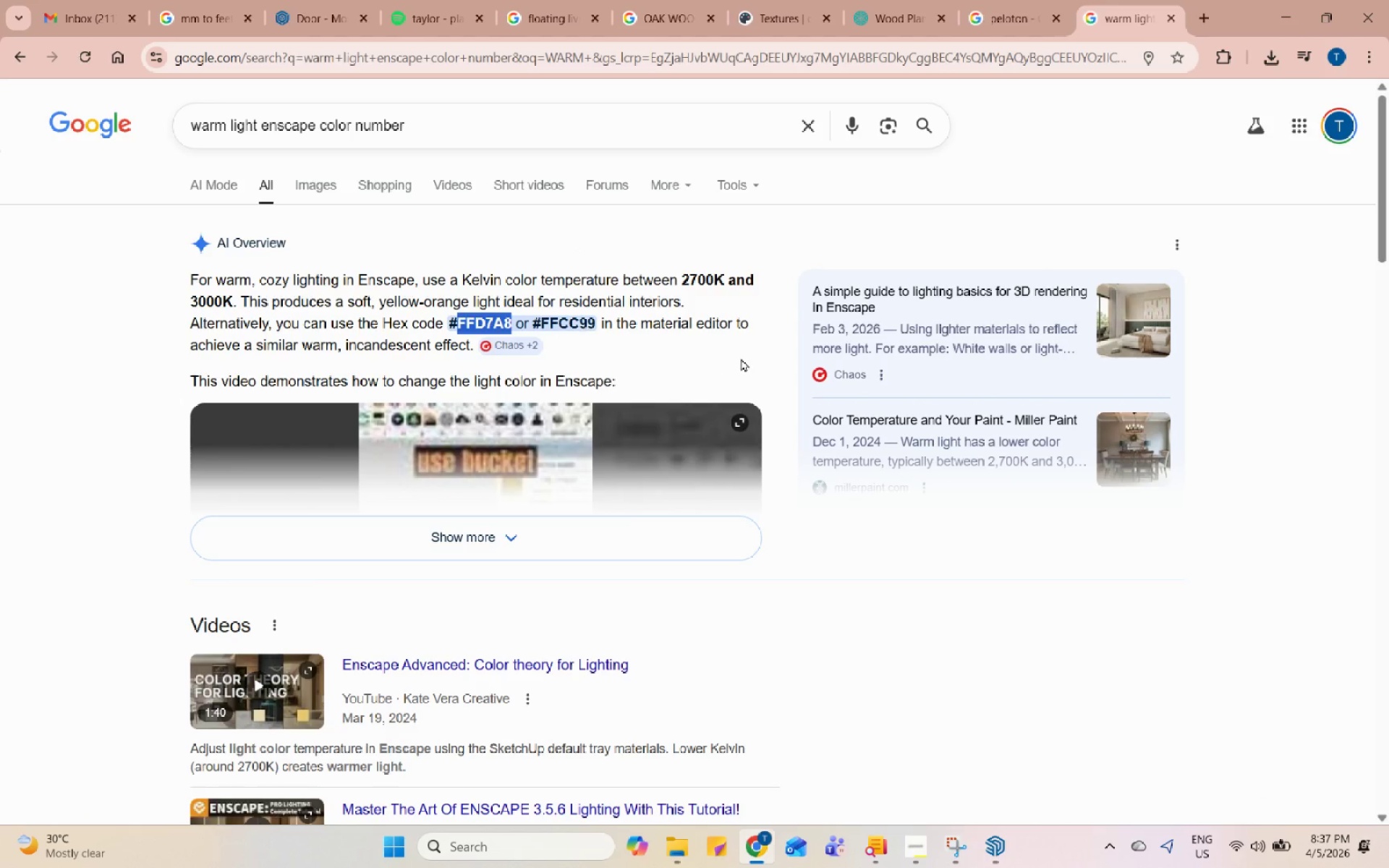 
key(Control+C)
 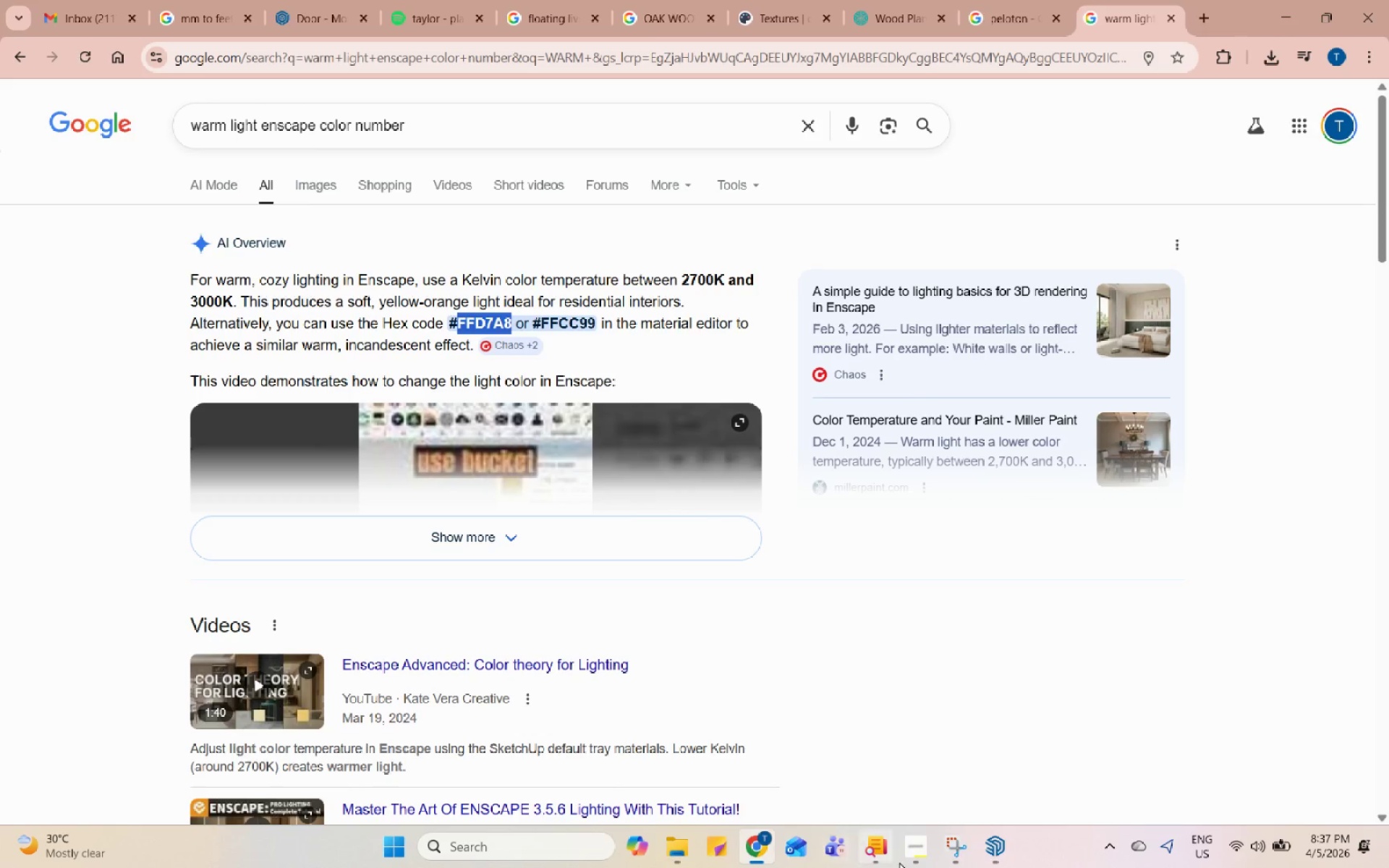 
left_click([1001, 843])
 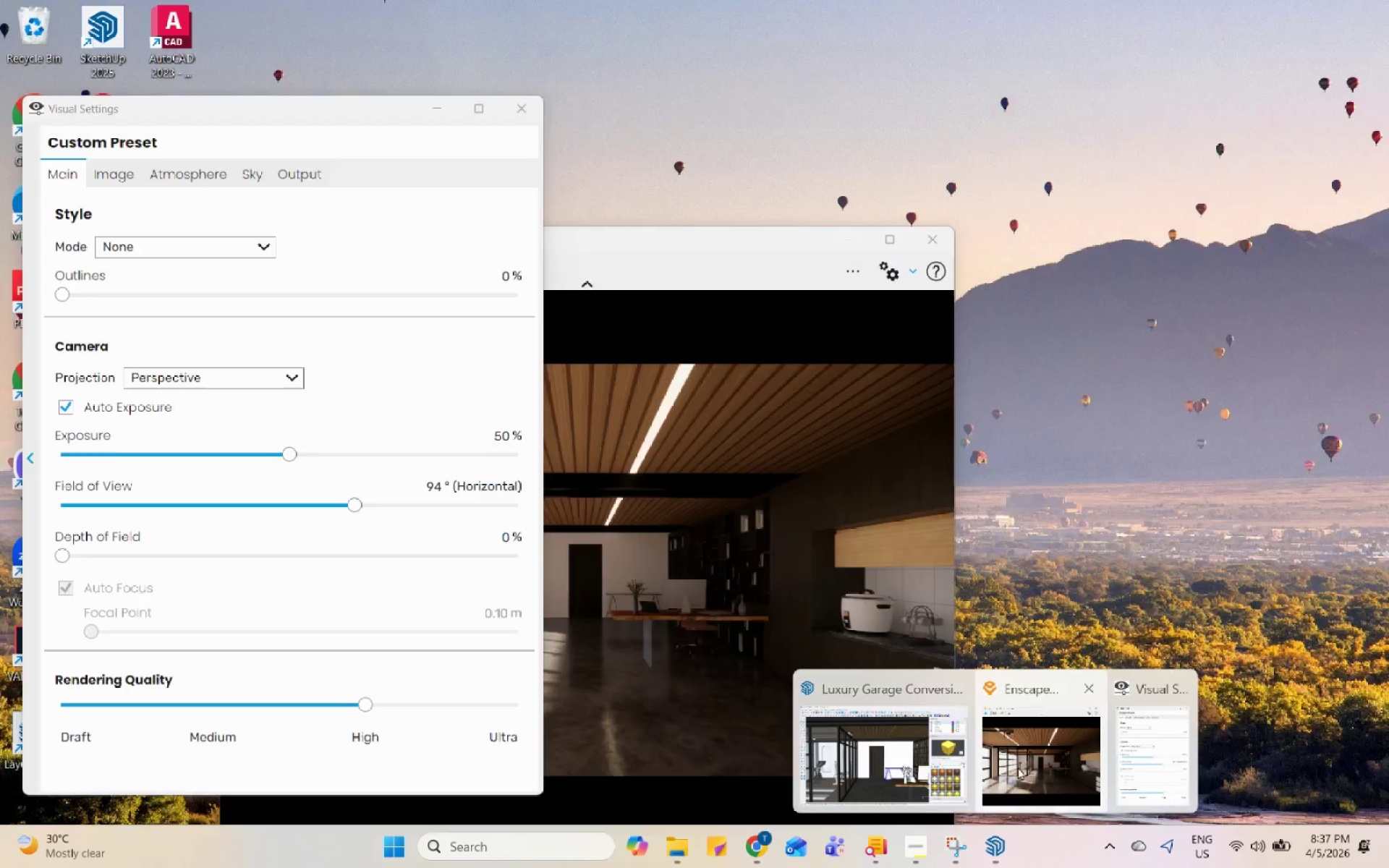 
left_click([1018, 765])
 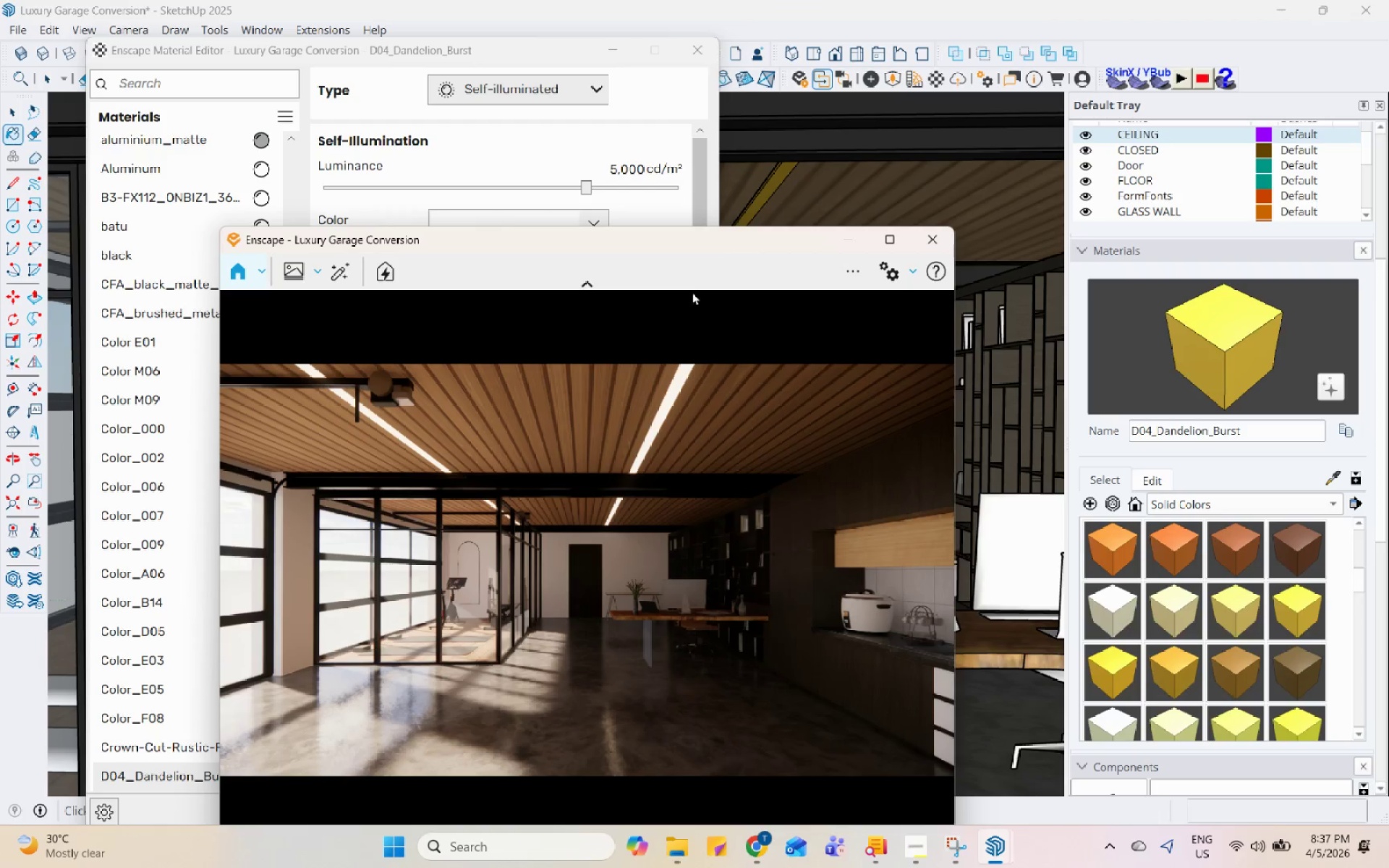 
left_click_drag(start_coordinate=[698, 234], to_coordinate=[733, 276])
 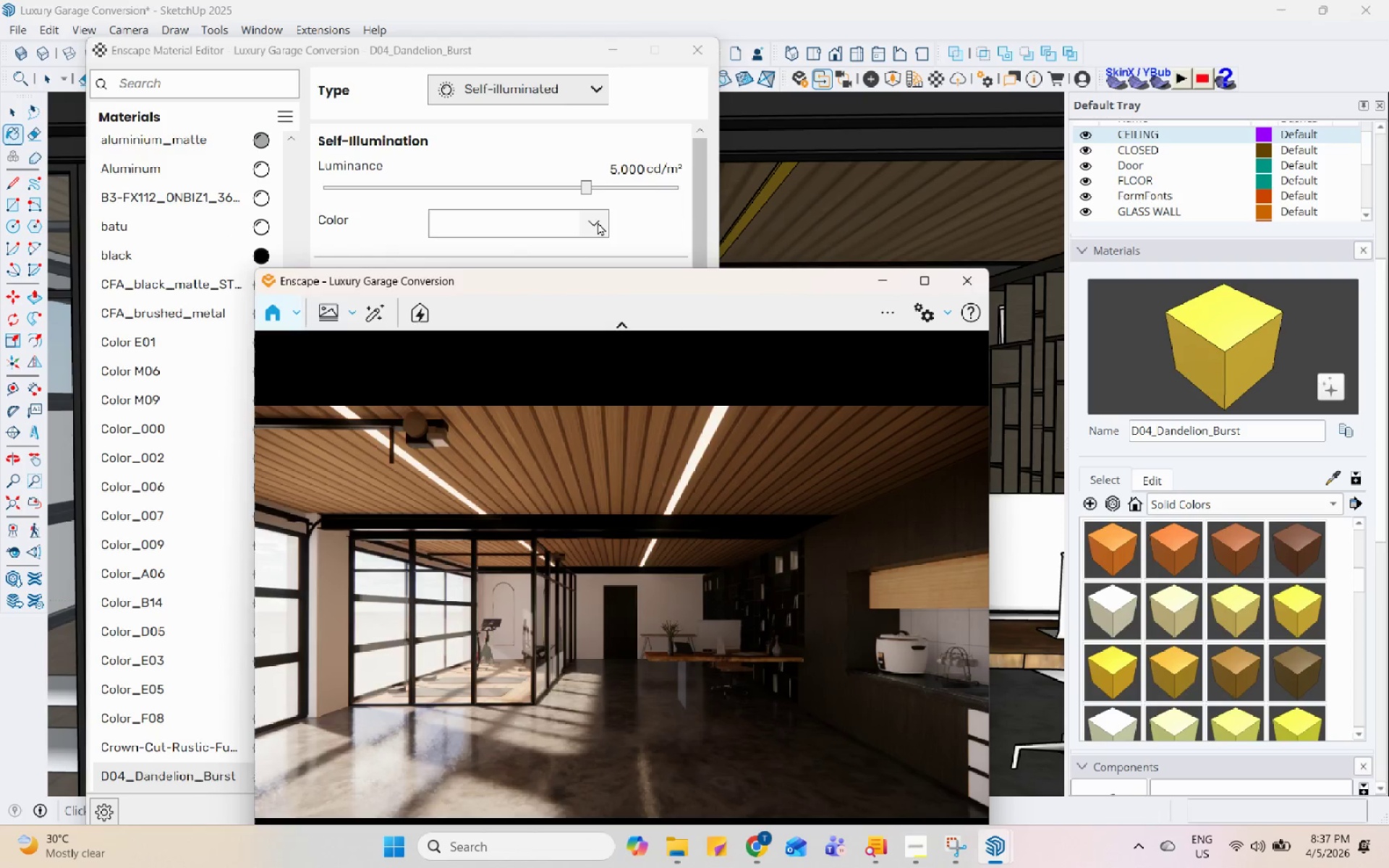 
left_click([592, 221])
 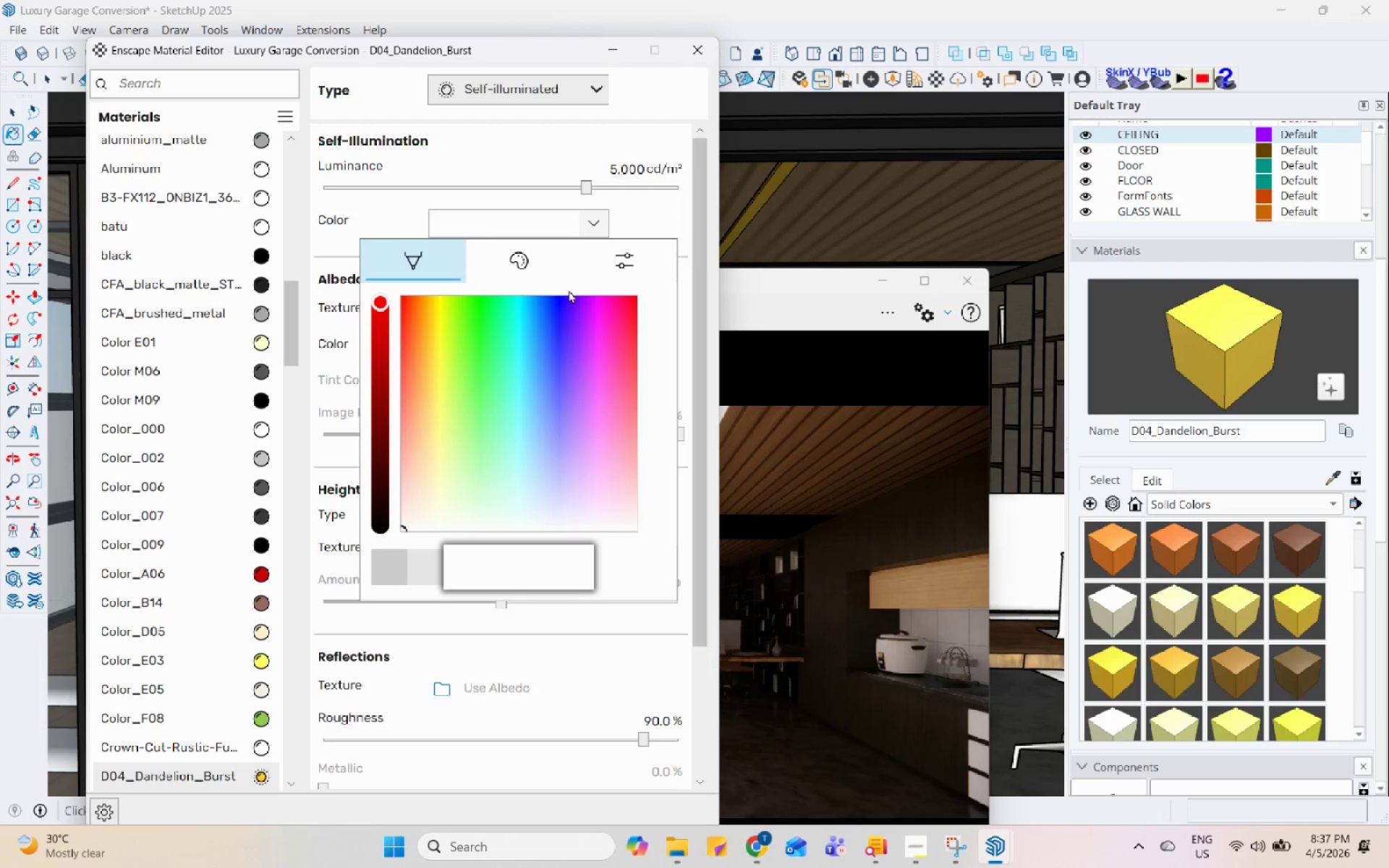 
left_click([587, 275])
 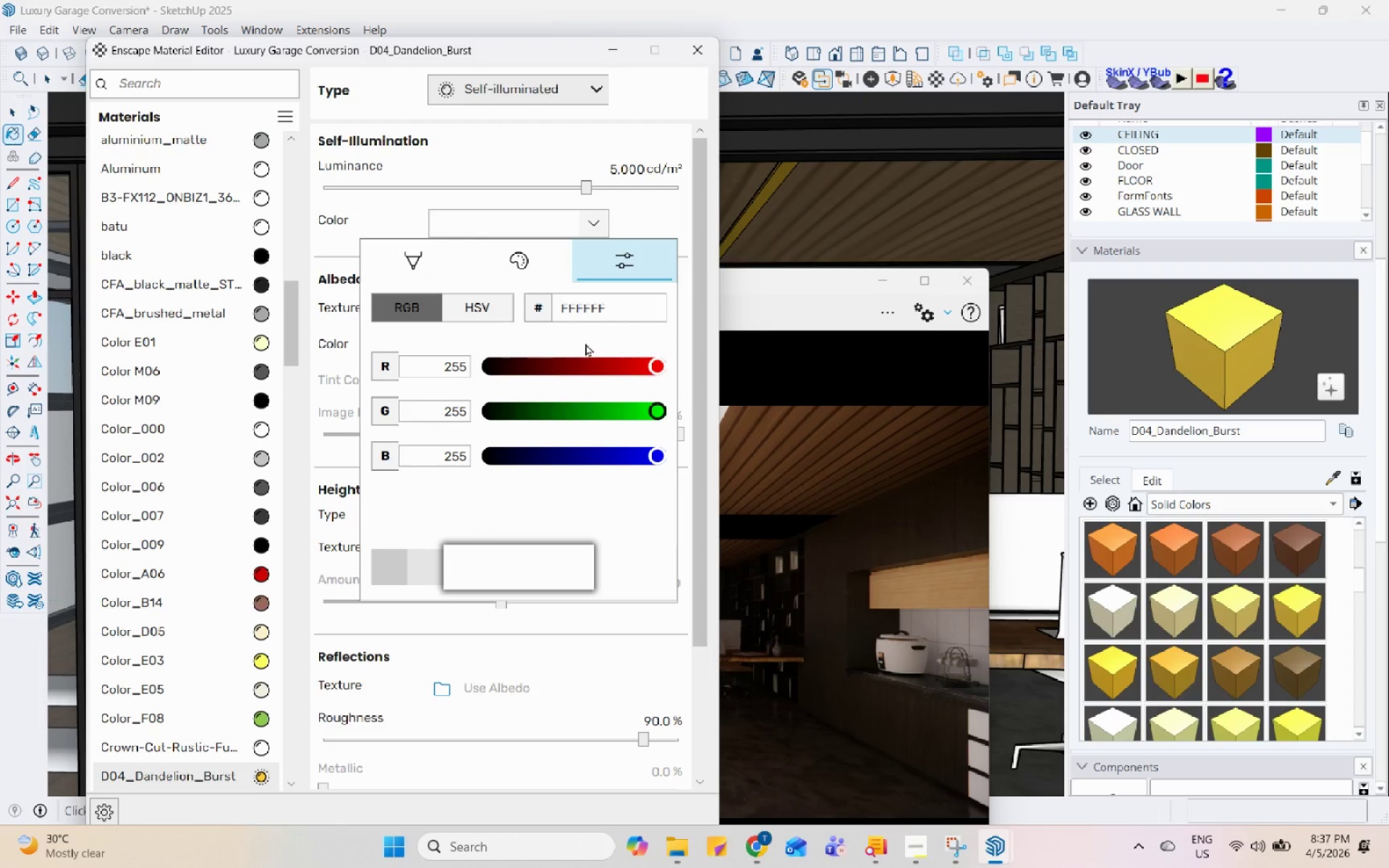 
left_click_drag(start_coordinate=[616, 298], to_coordinate=[562, 311])
 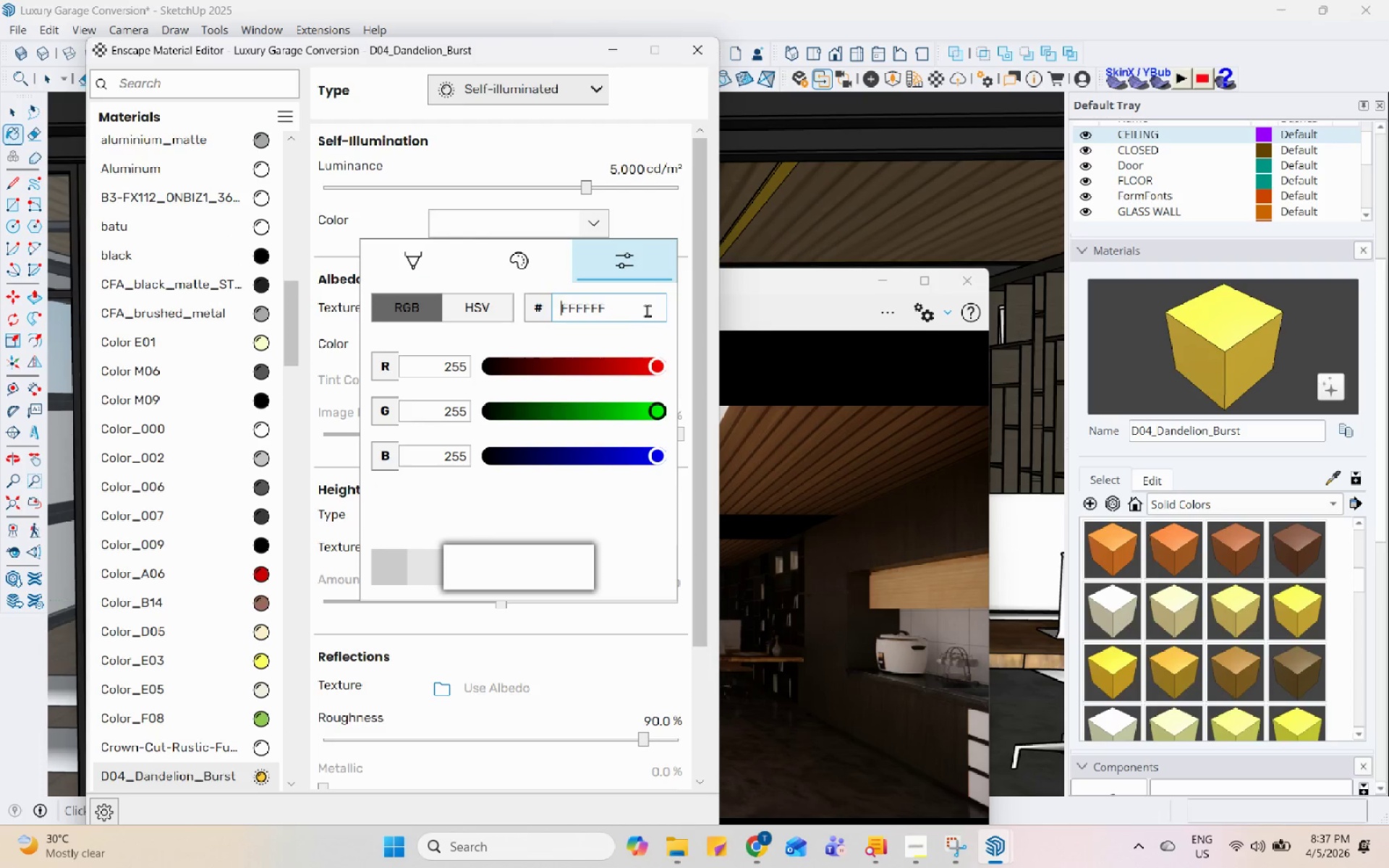 
left_click_drag(start_coordinate=[650, 310], to_coordinate=[472, 293])
 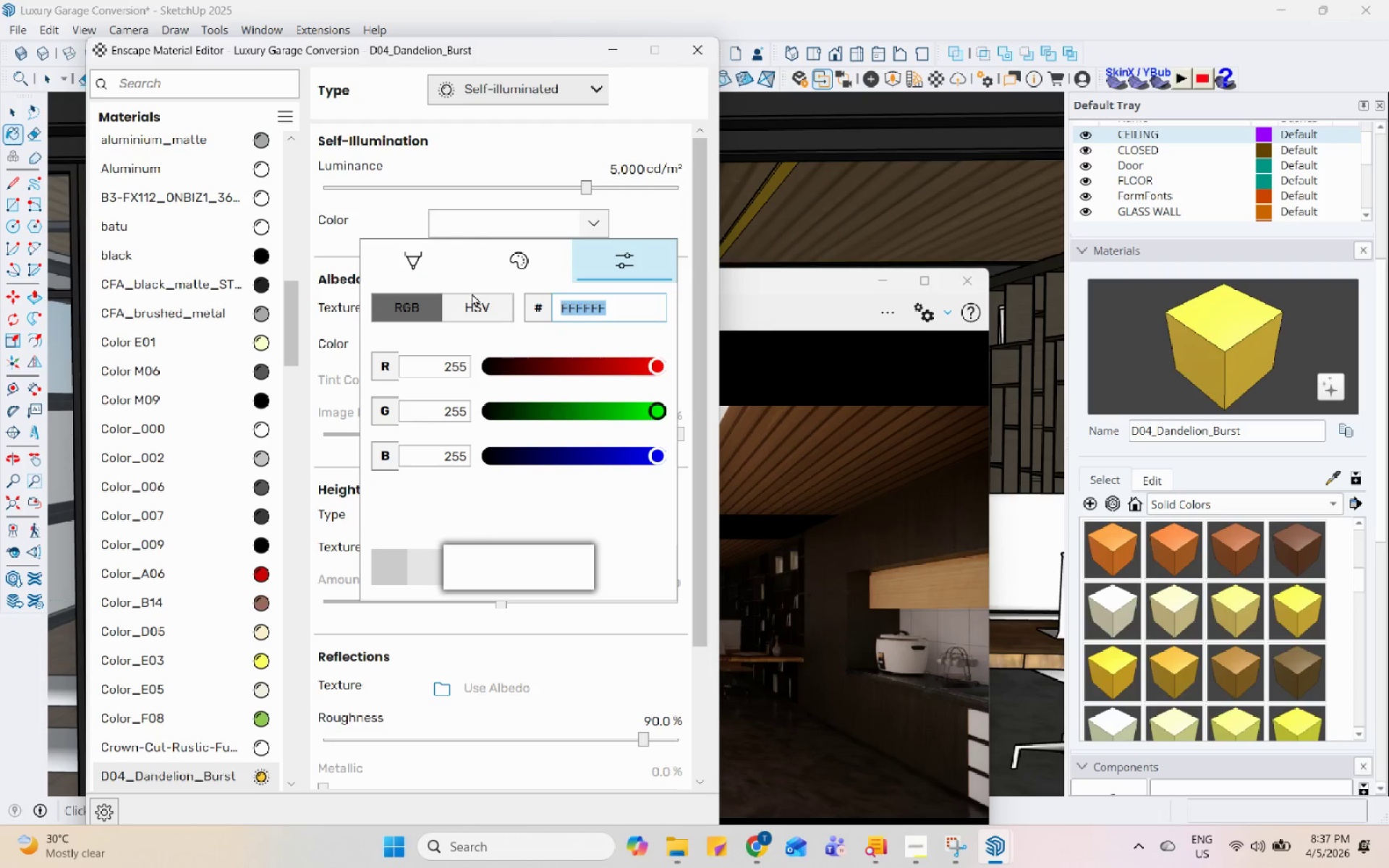 
key(Control+V)
 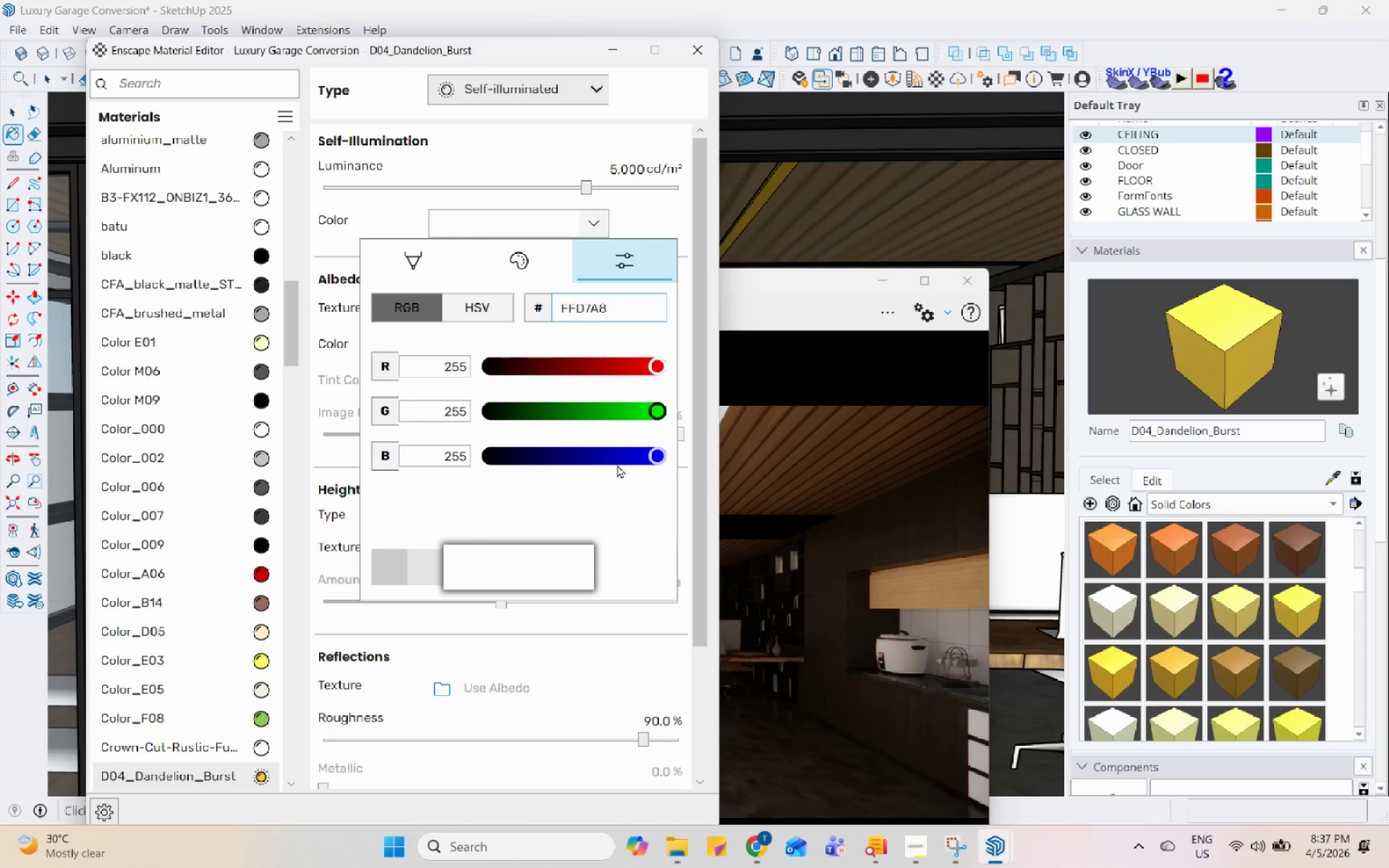 
left_click([619, 503])
 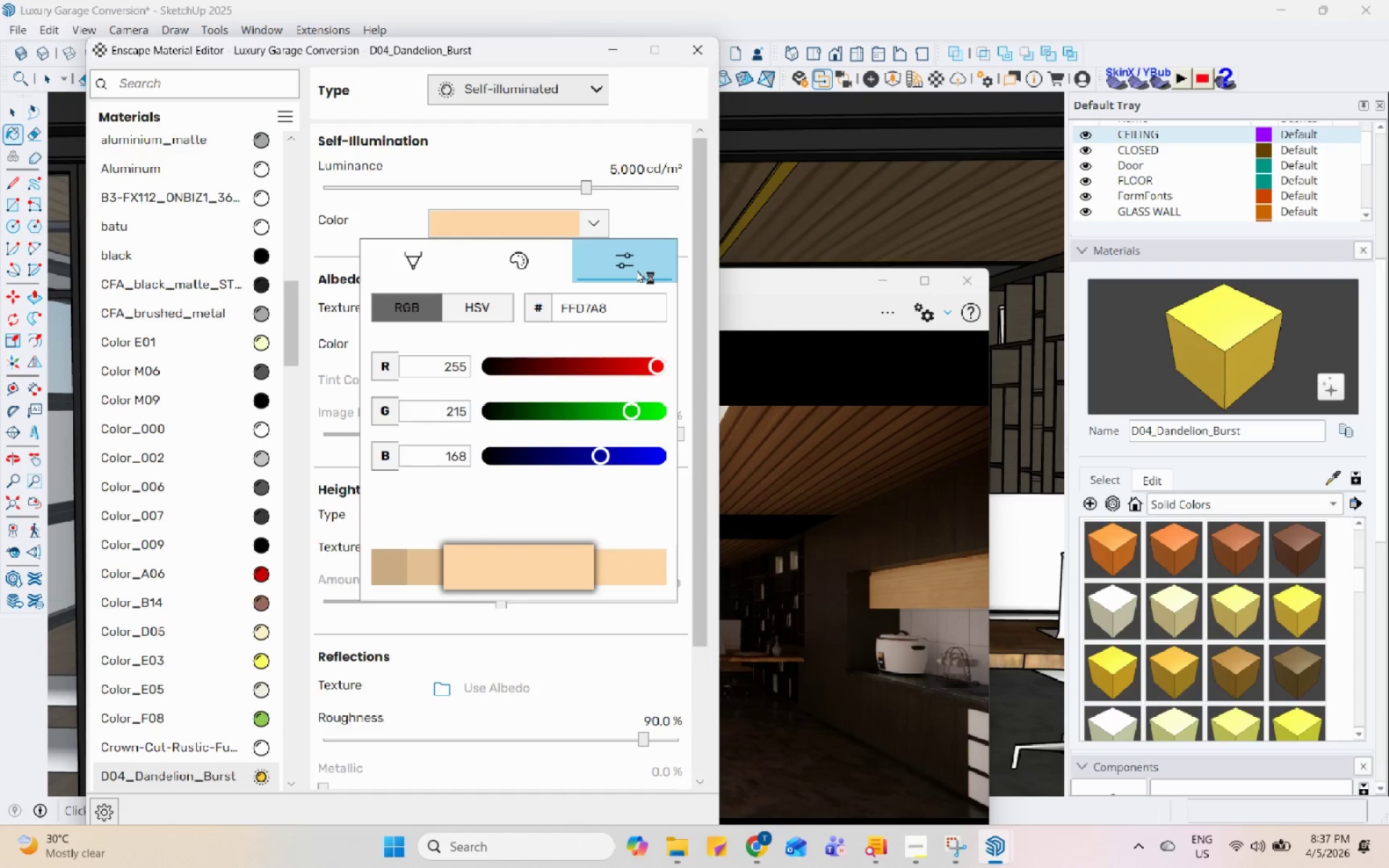 
left_click([634, 202])
 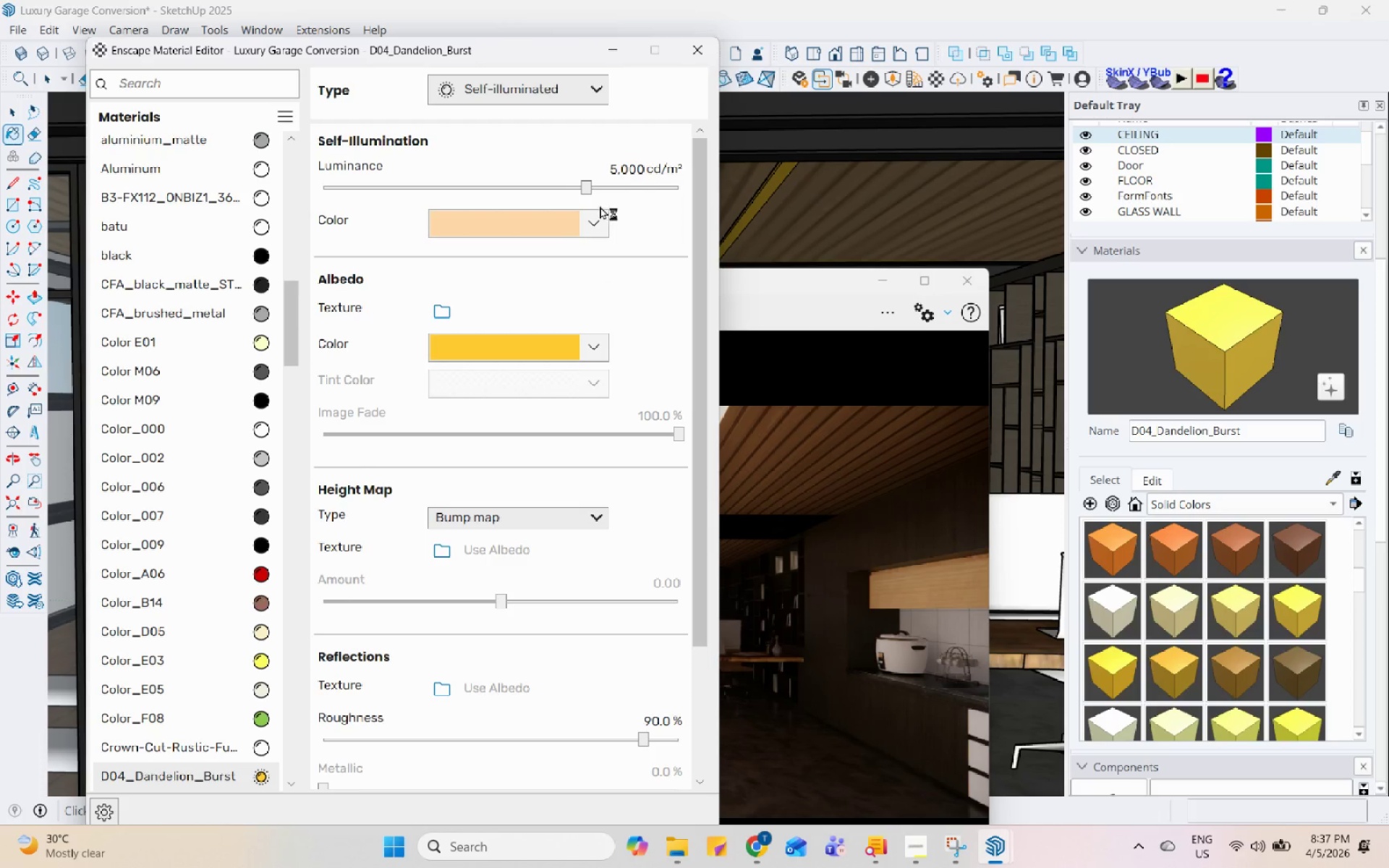 
left_click([599, 190])
 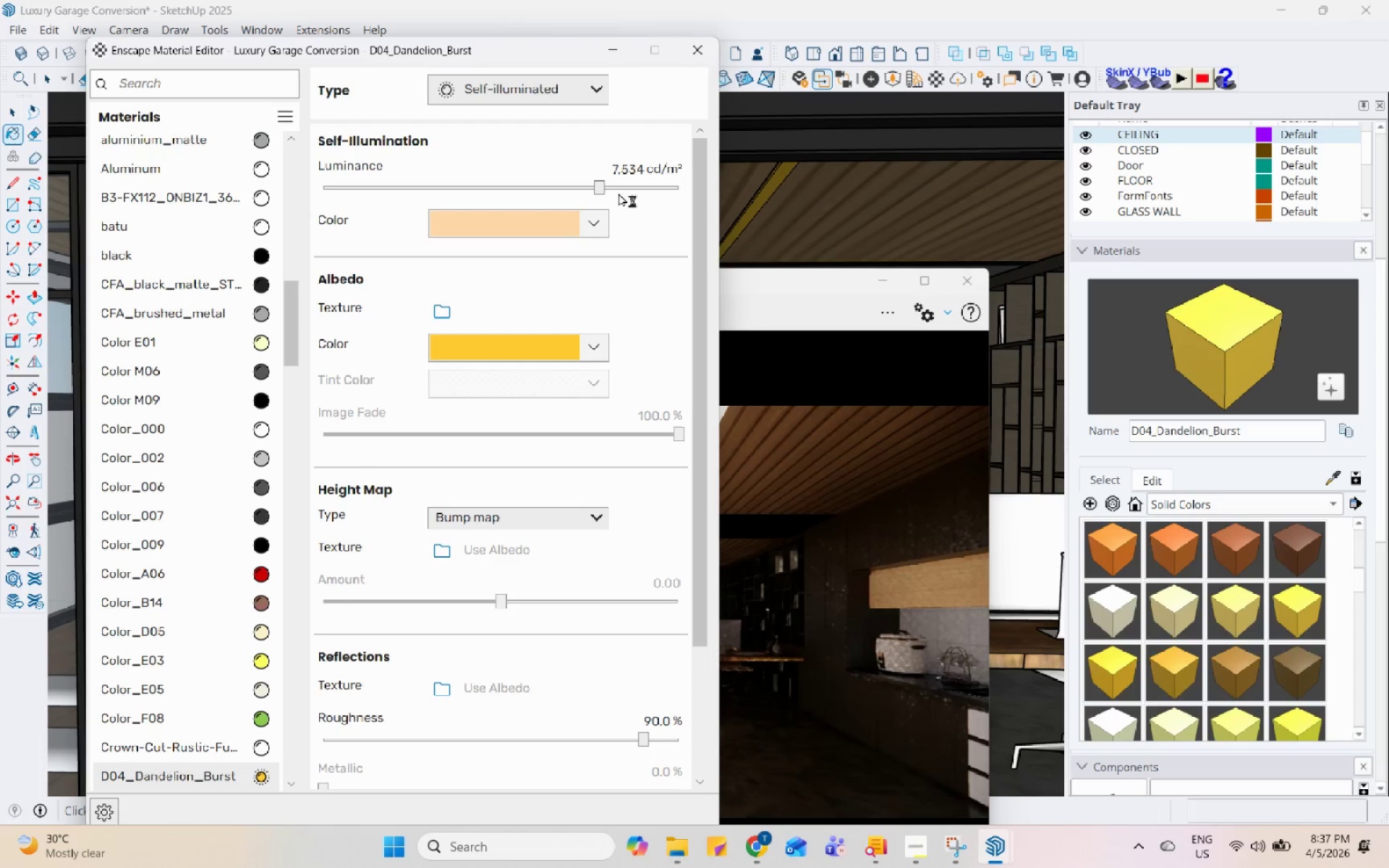 
left_click([620, 190])
 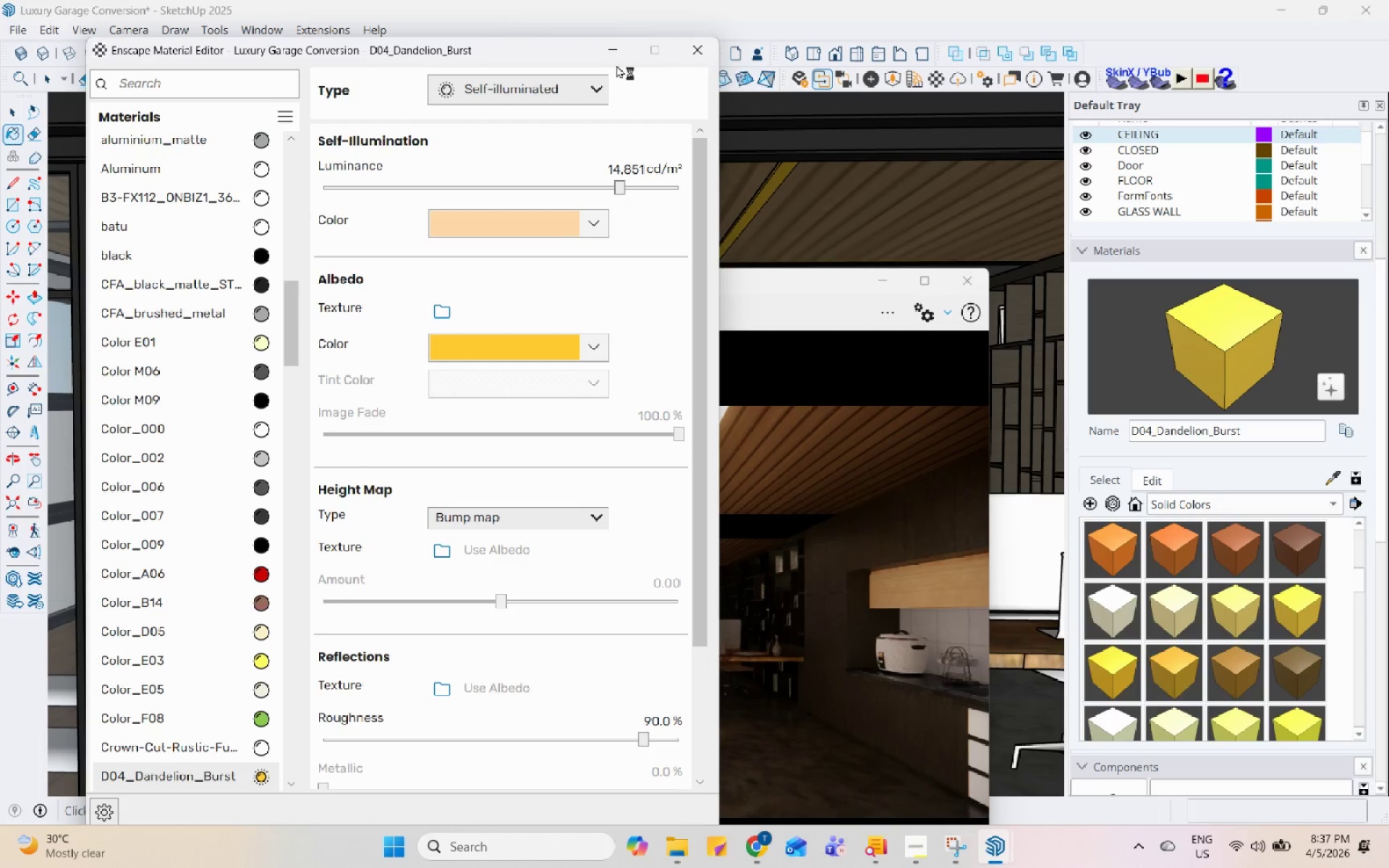 
left_click([622, 53])
 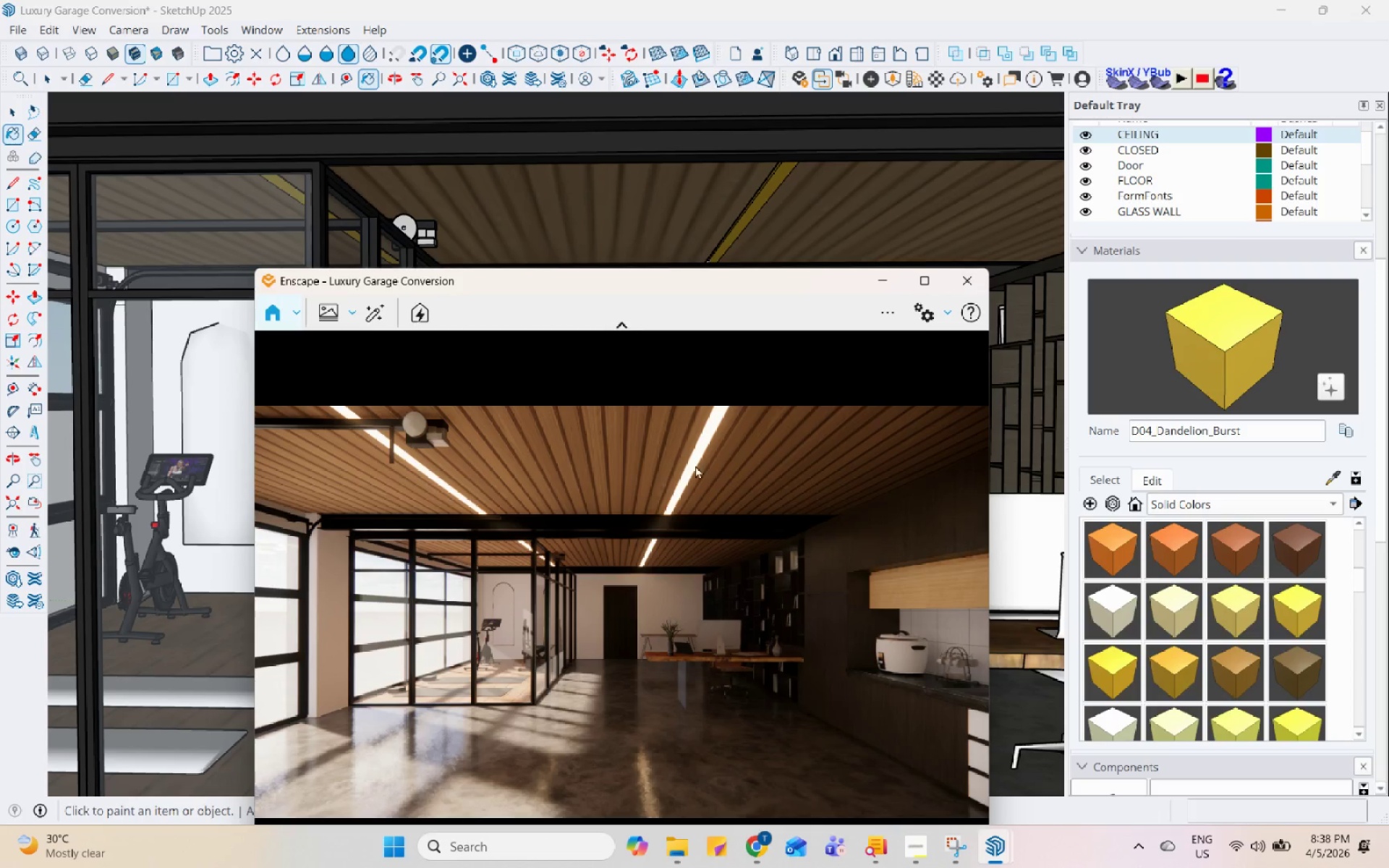 
left_click_drag(start_coordinate=[719, 273], to_coordinate=[796, 157])
 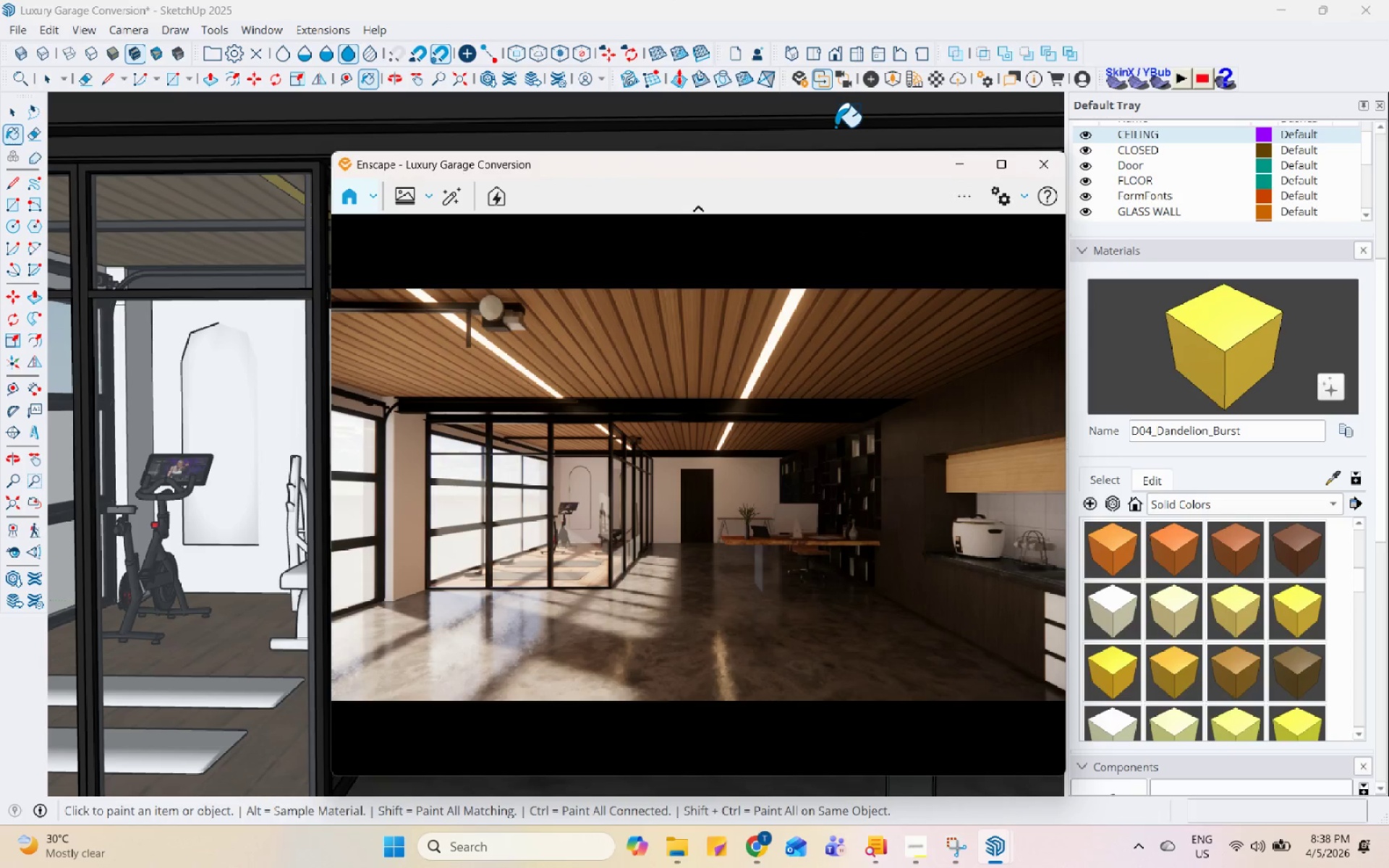 
left_click([933, 76])
 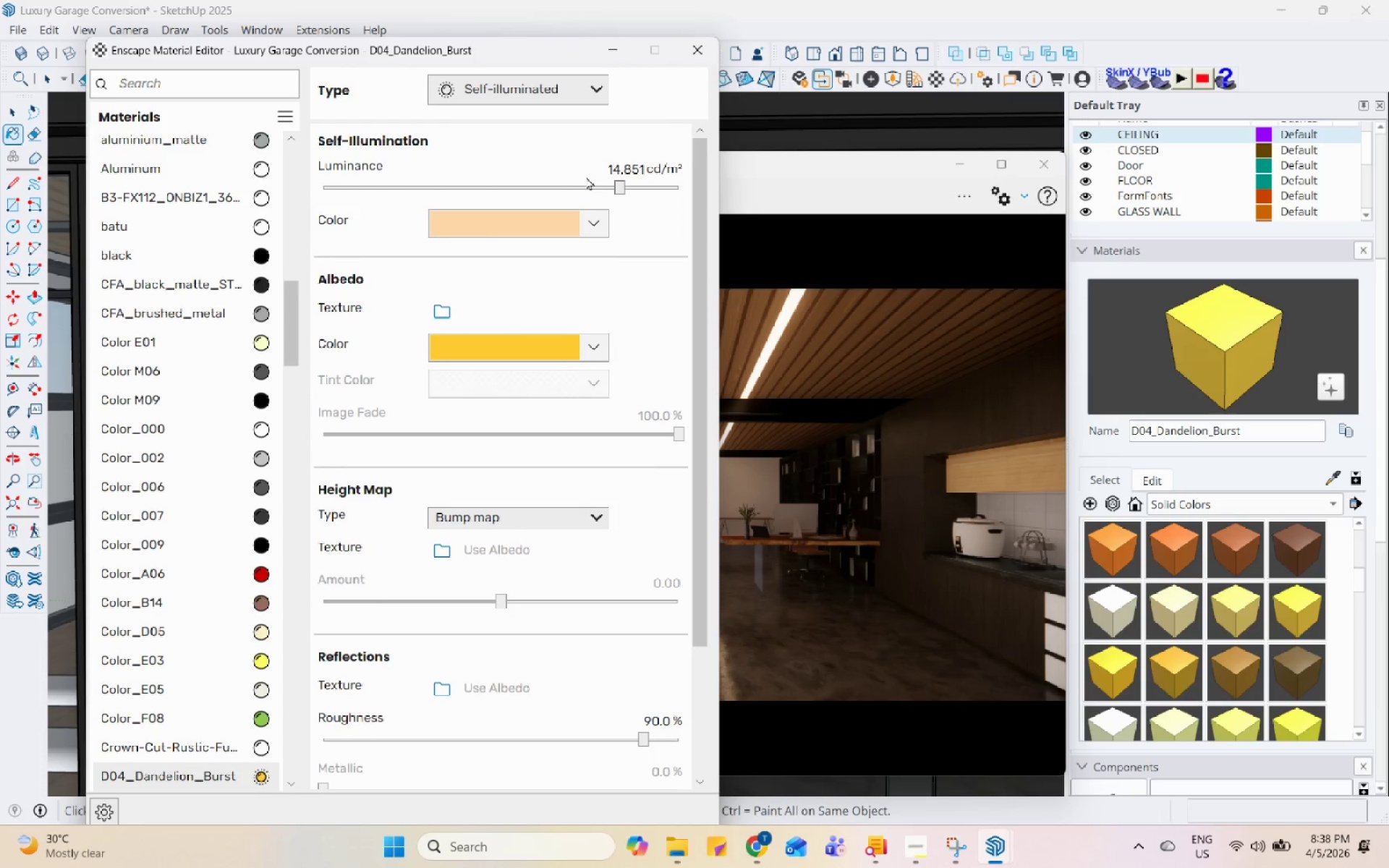 
left_click([590, 182])
 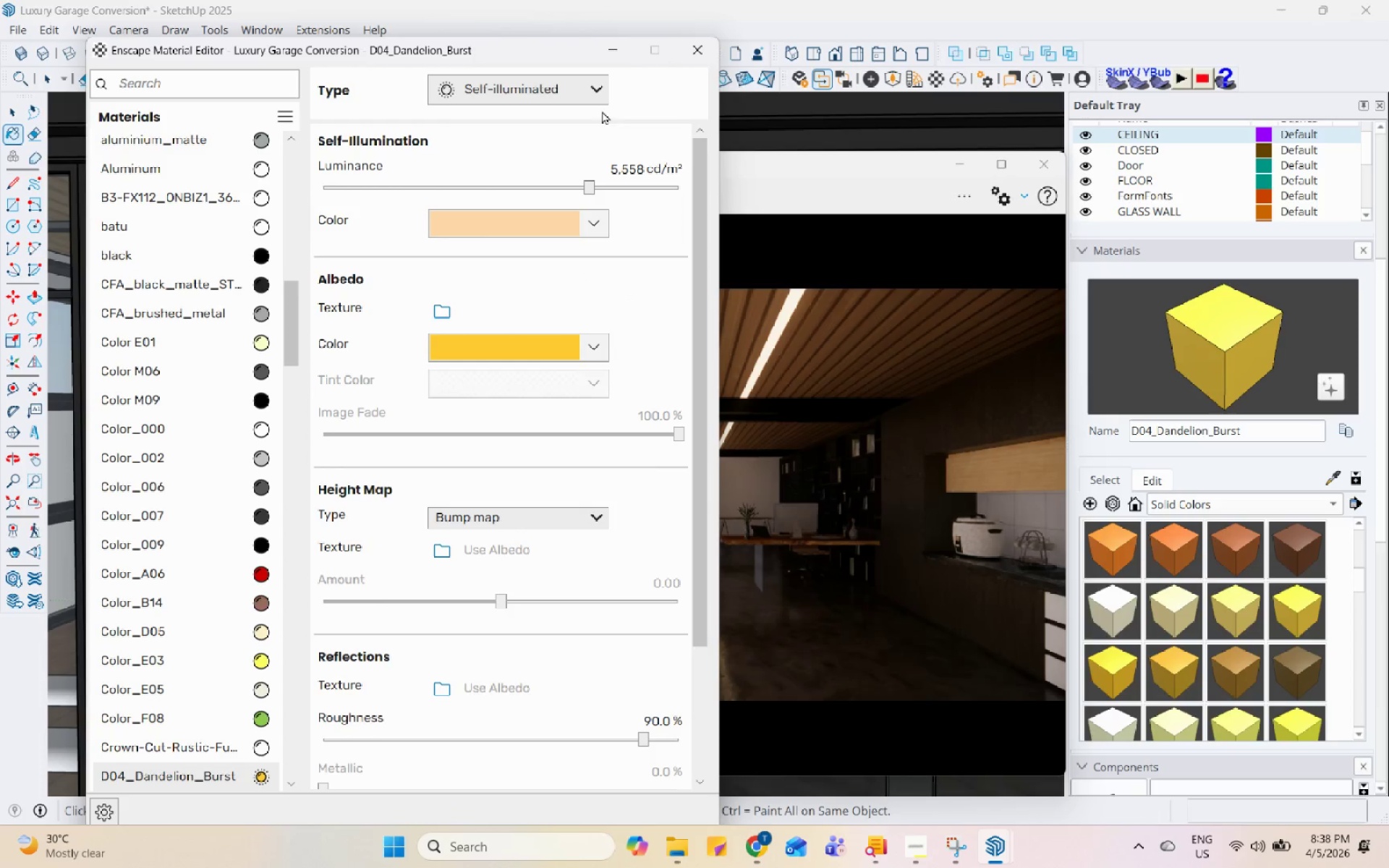 
left_click([597, 48])
 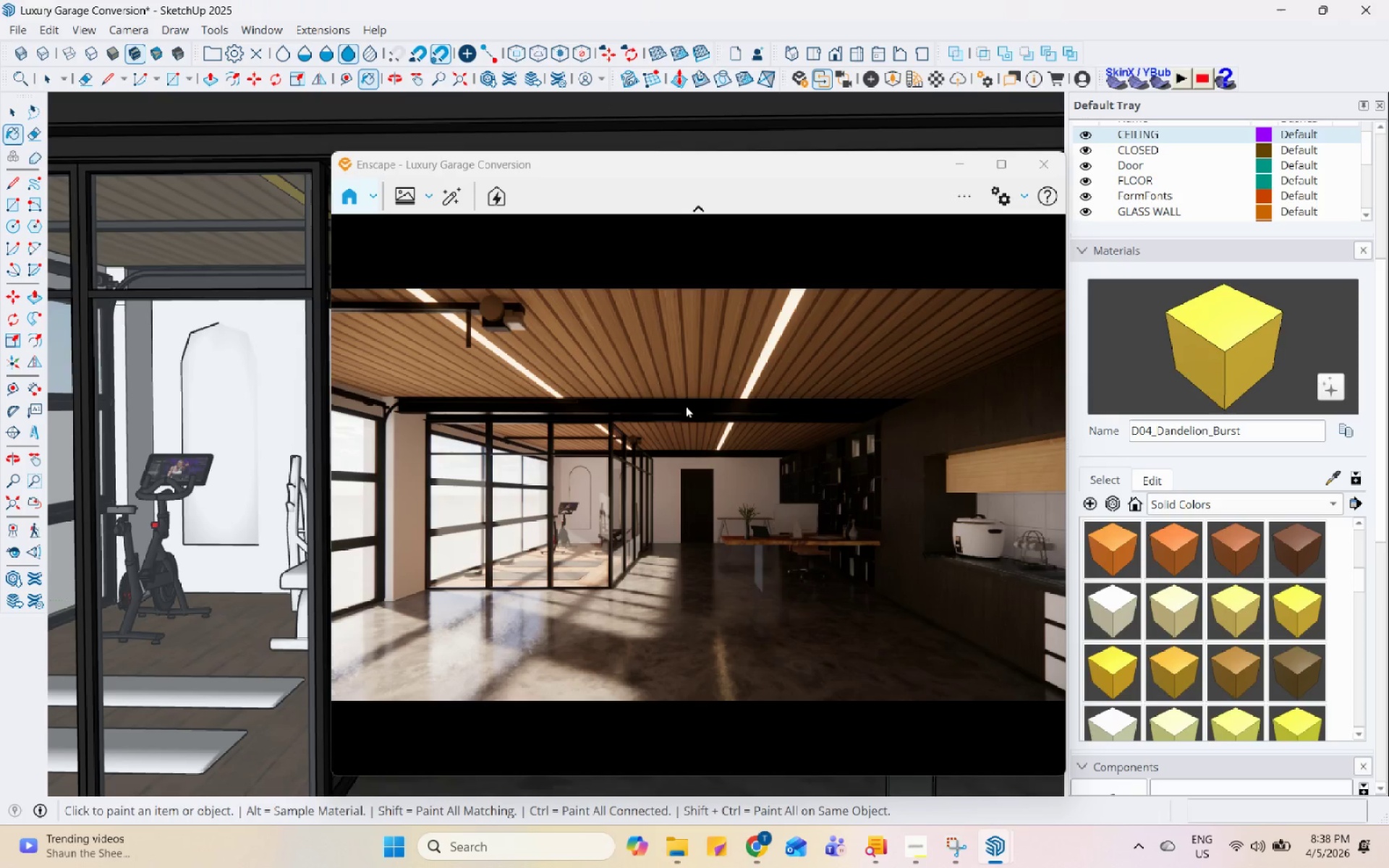 
left_click_drag(start_coordinate=[760, 160], to_coordinate=[697, 409])
 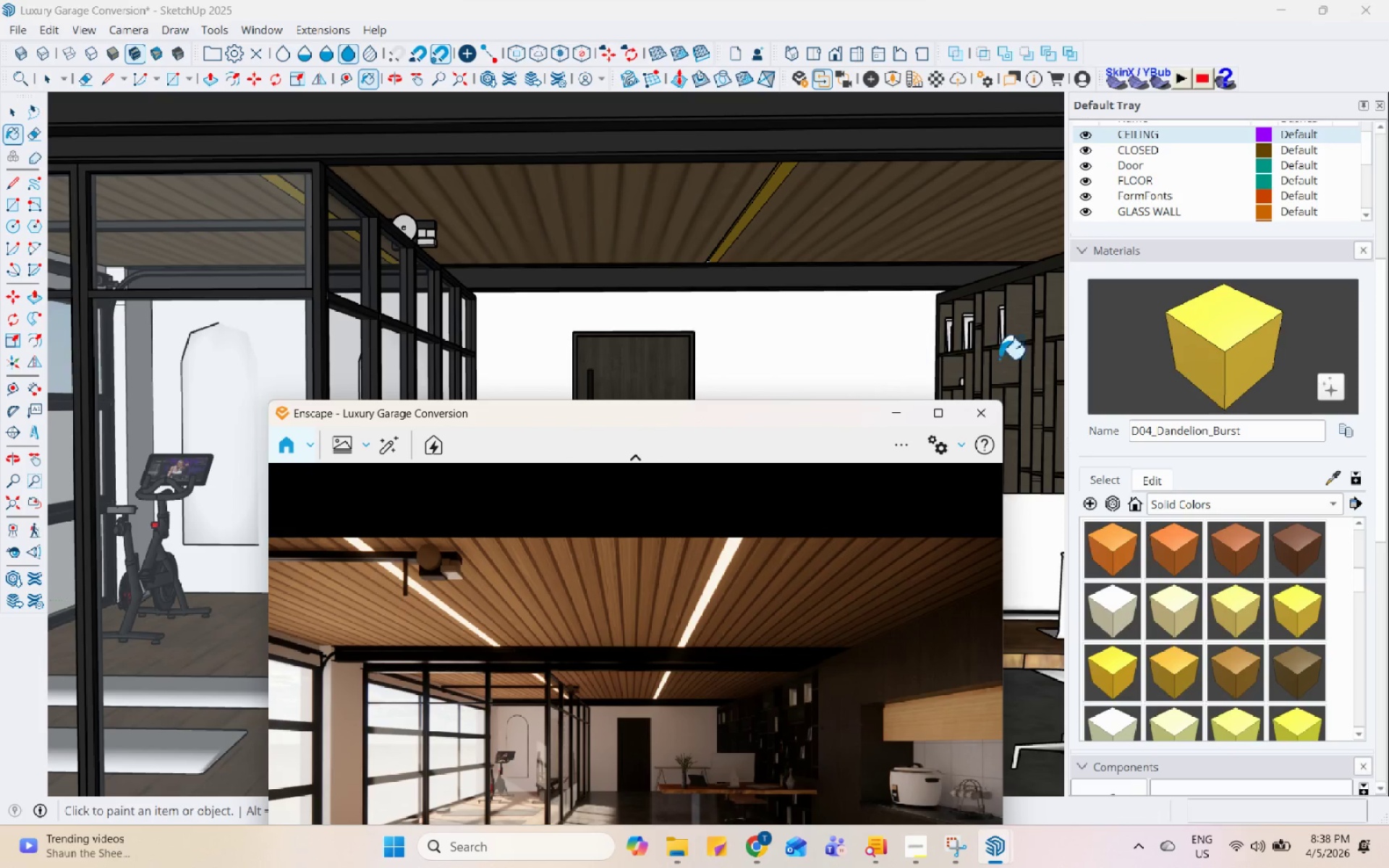 
scroll: coordinate [1036, 251], scroll_direction: up, amount: 20.0
 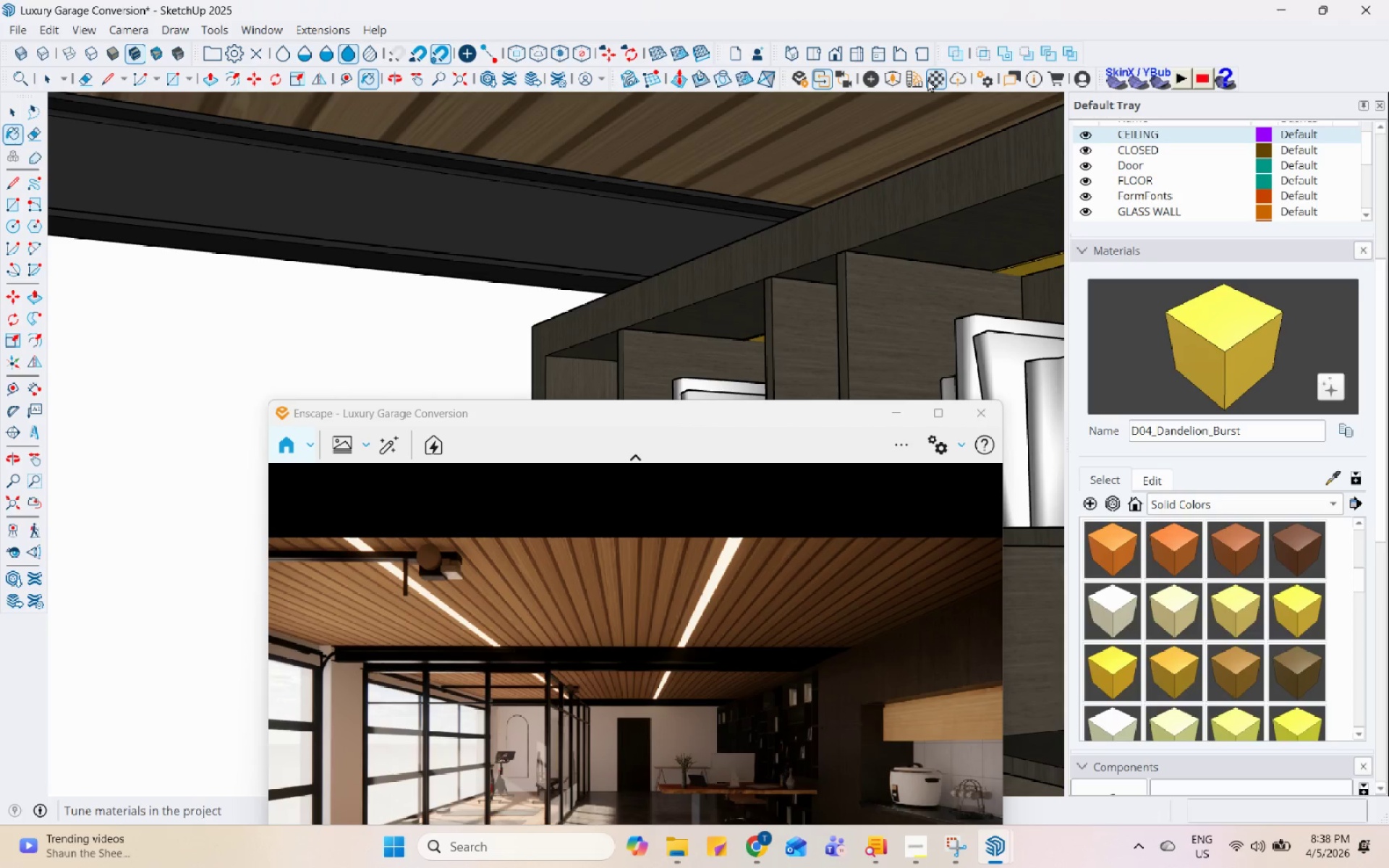 
left_click([927, 79])
 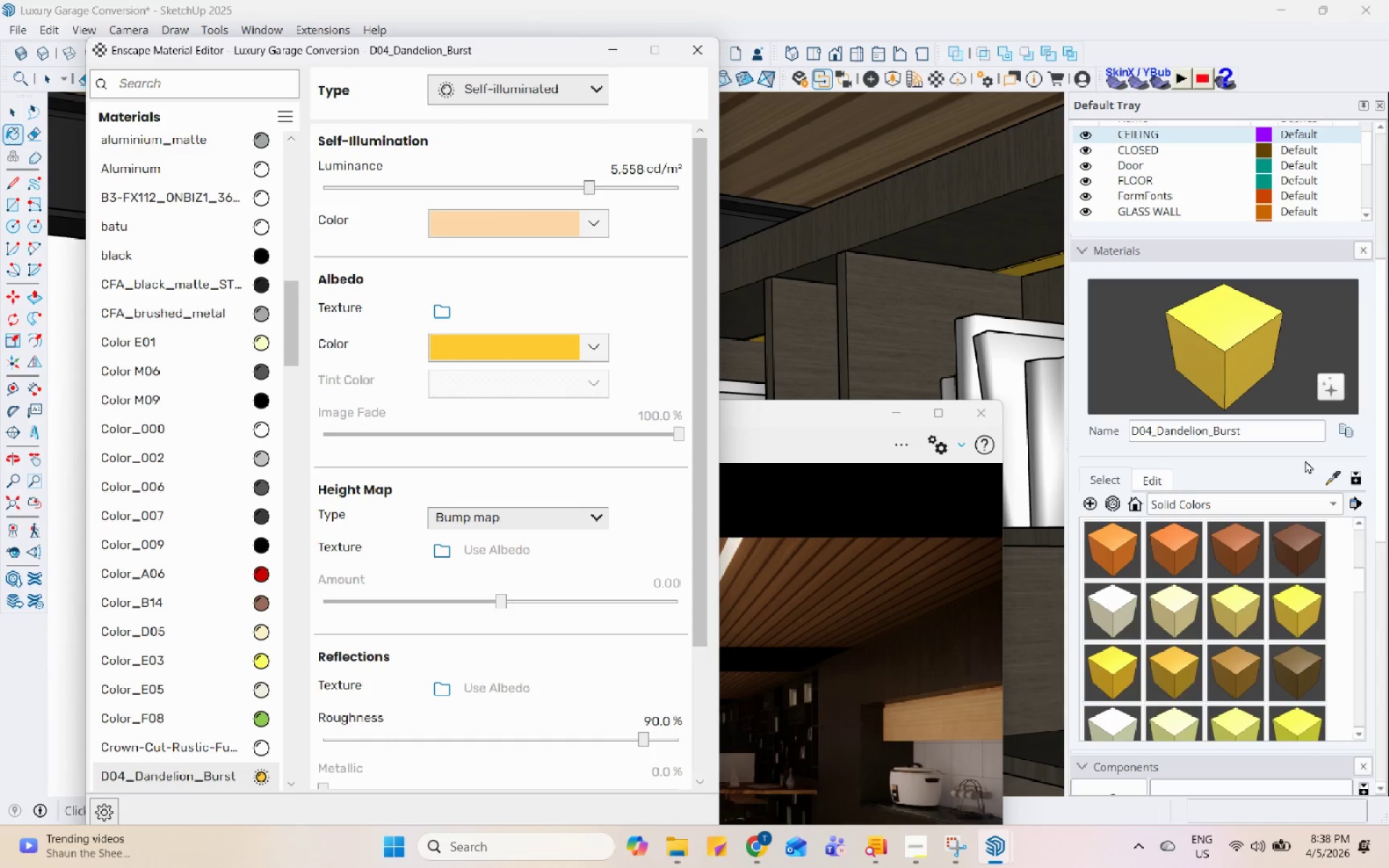 
left_click([1328, 475])
 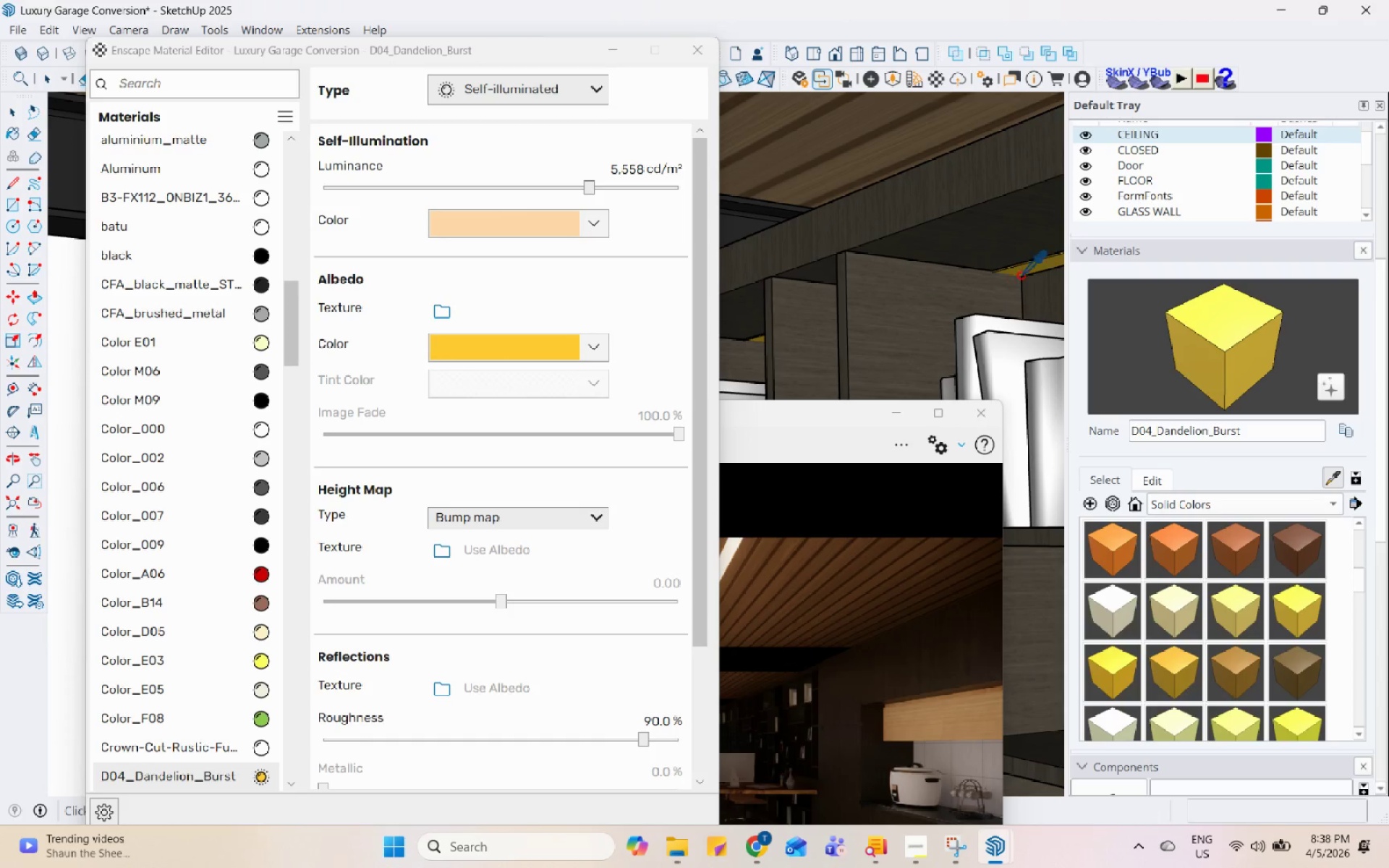 
left_click([1027, 267])
 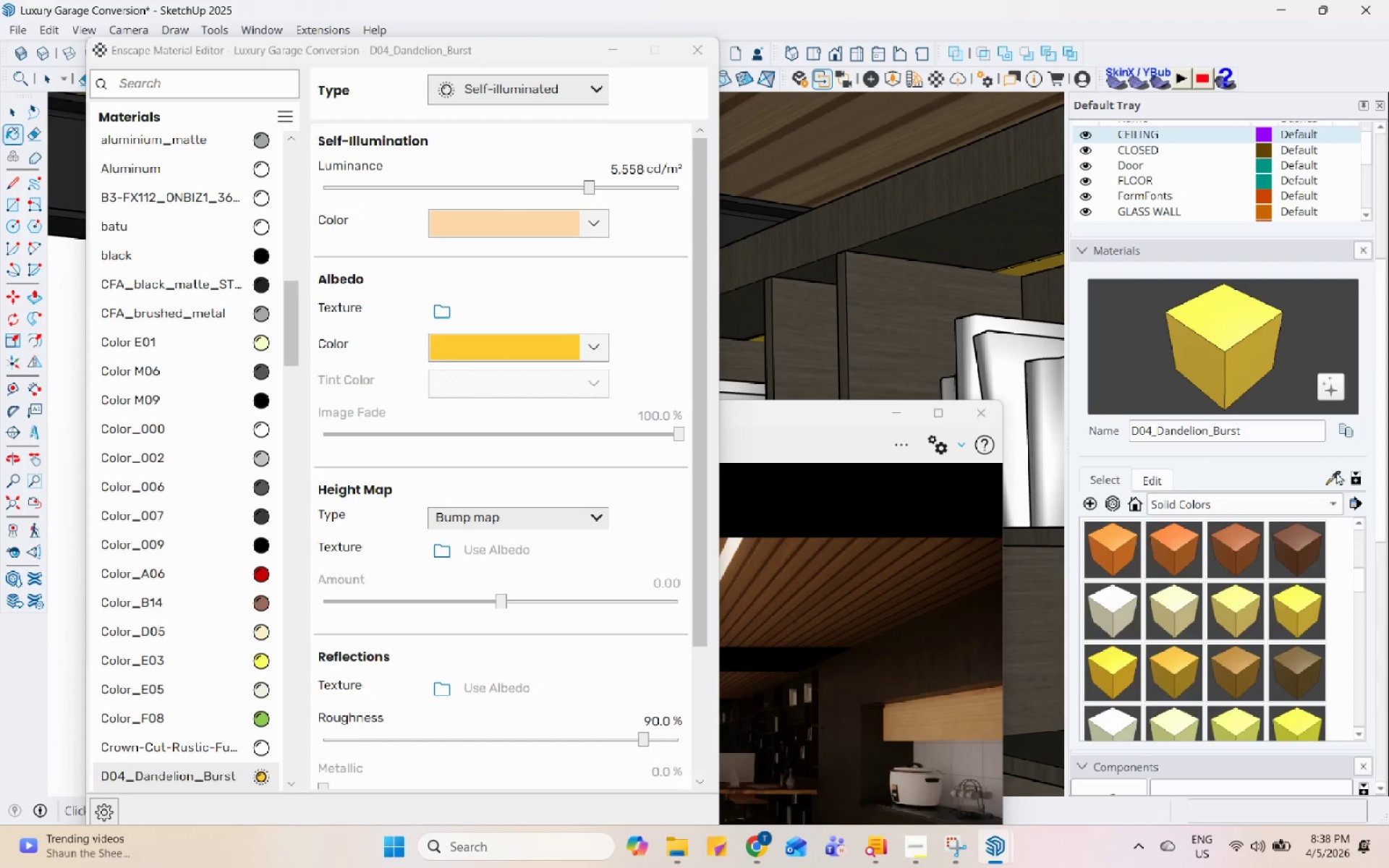 
left_click([1029, 263])
 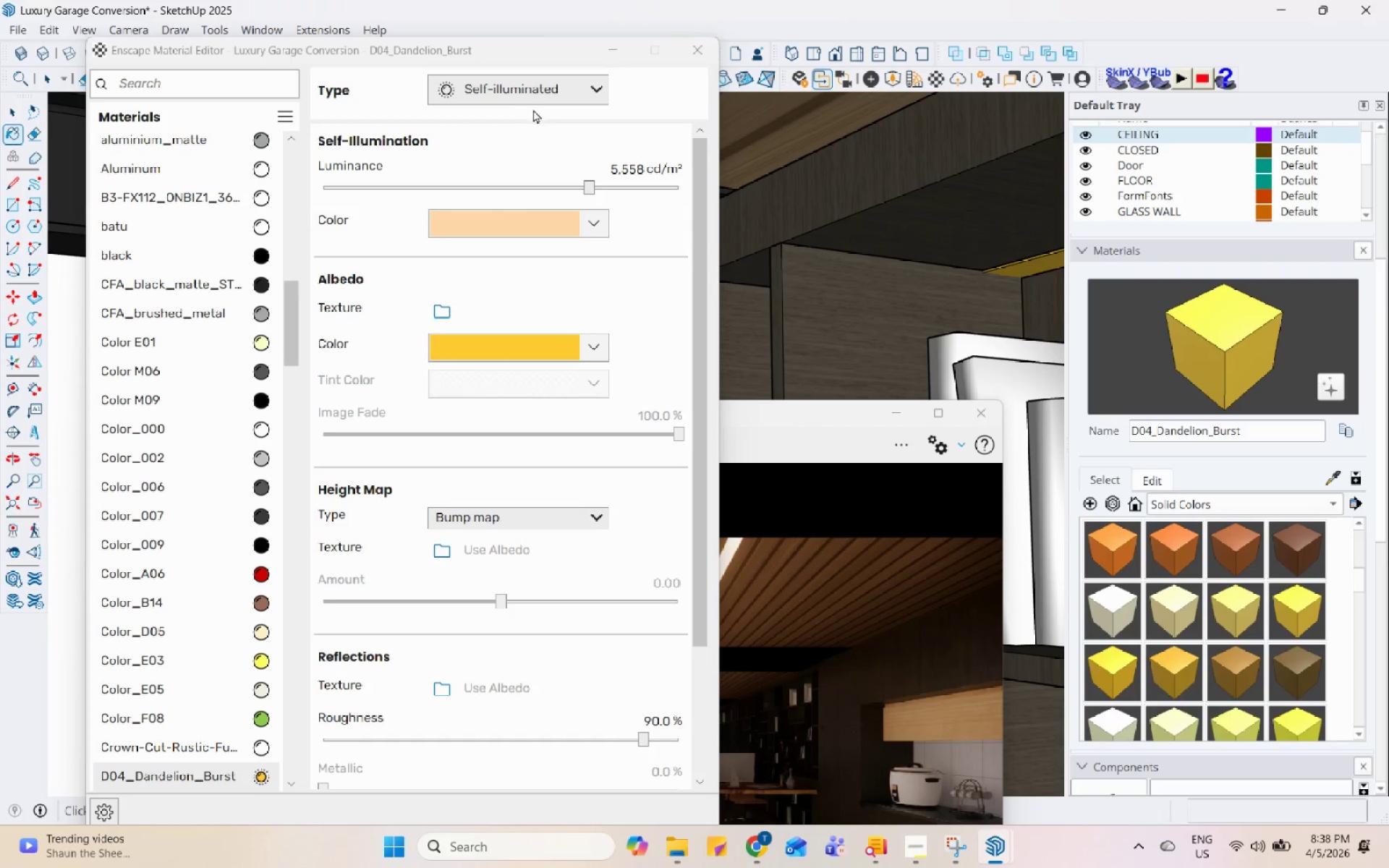 
scroll: coordinate [1021, 272], scroll_direction: up, amount: 3.0
 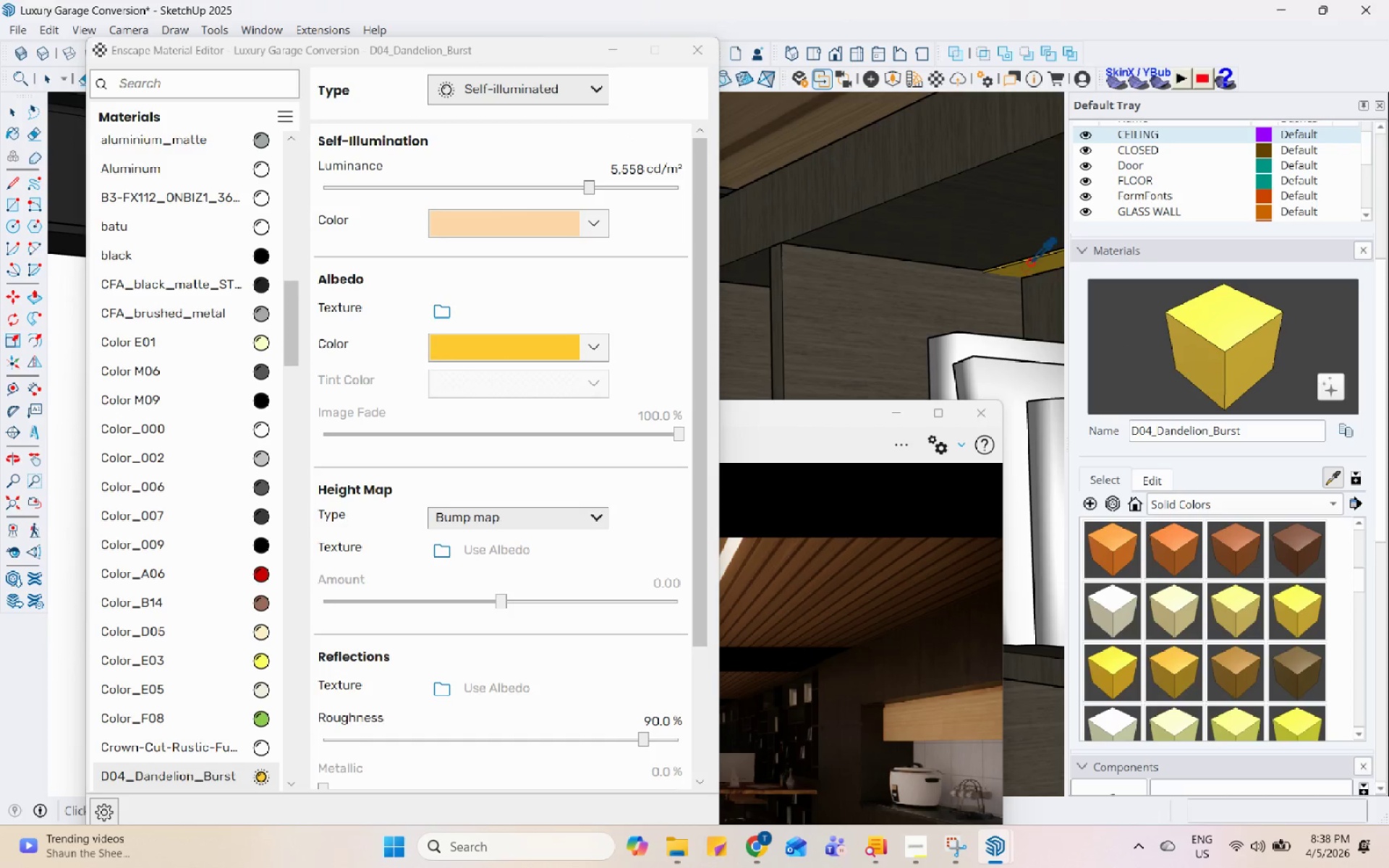 
left_click([564, 103])
 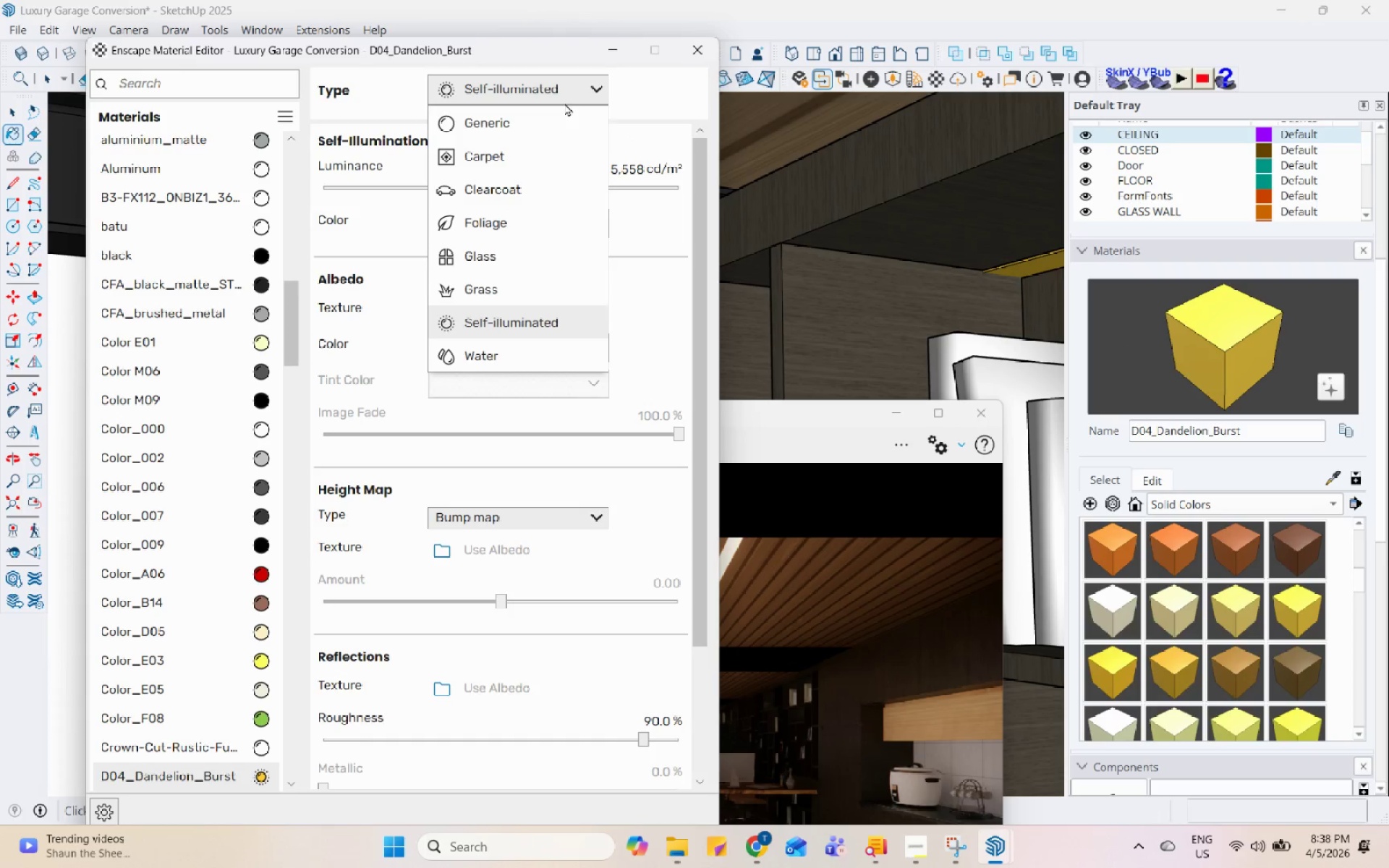 
left_click([564, 103])
 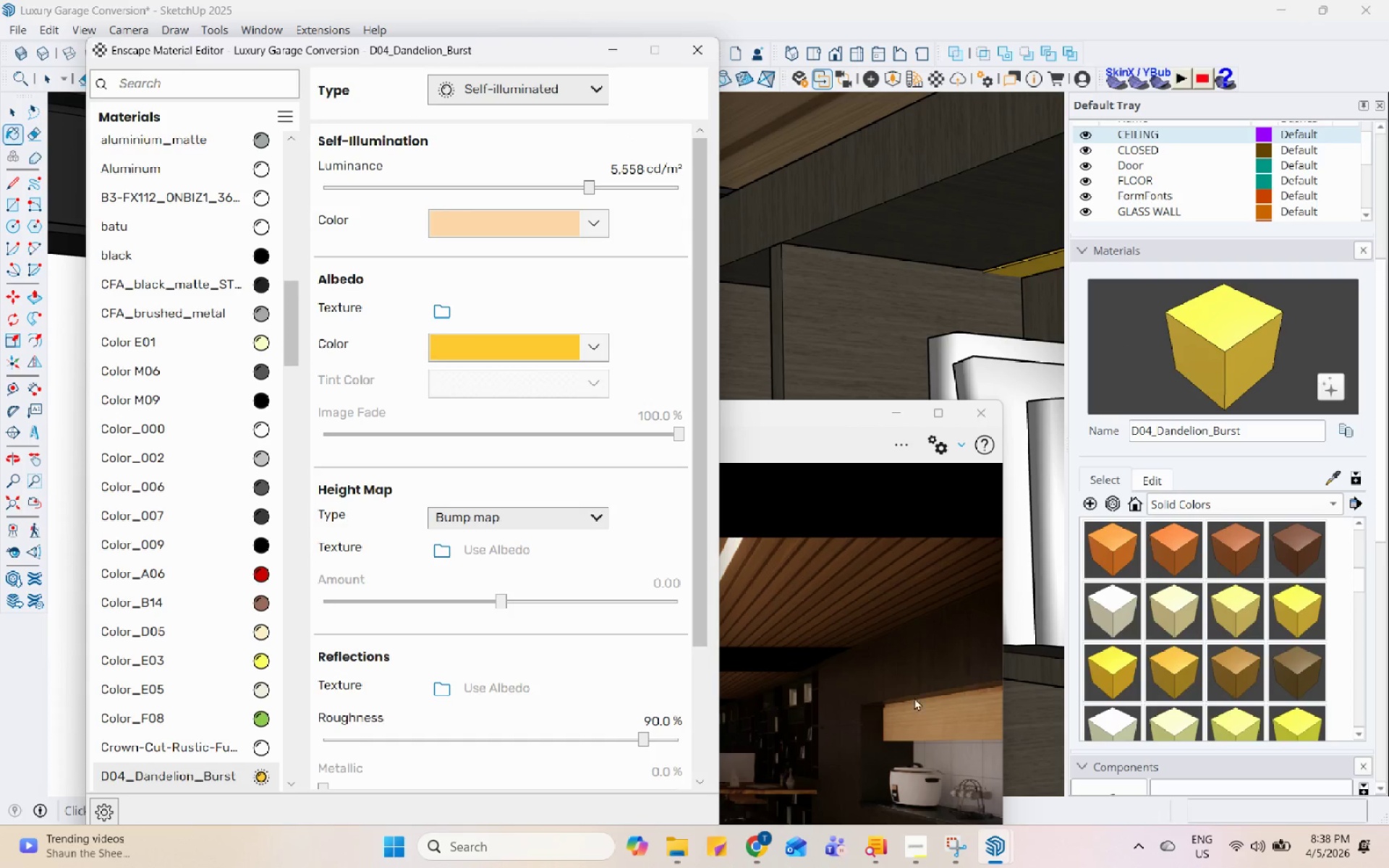 
left_click_drag(start_coordinate=[807, 740], to_coordinate=[852, 739])
 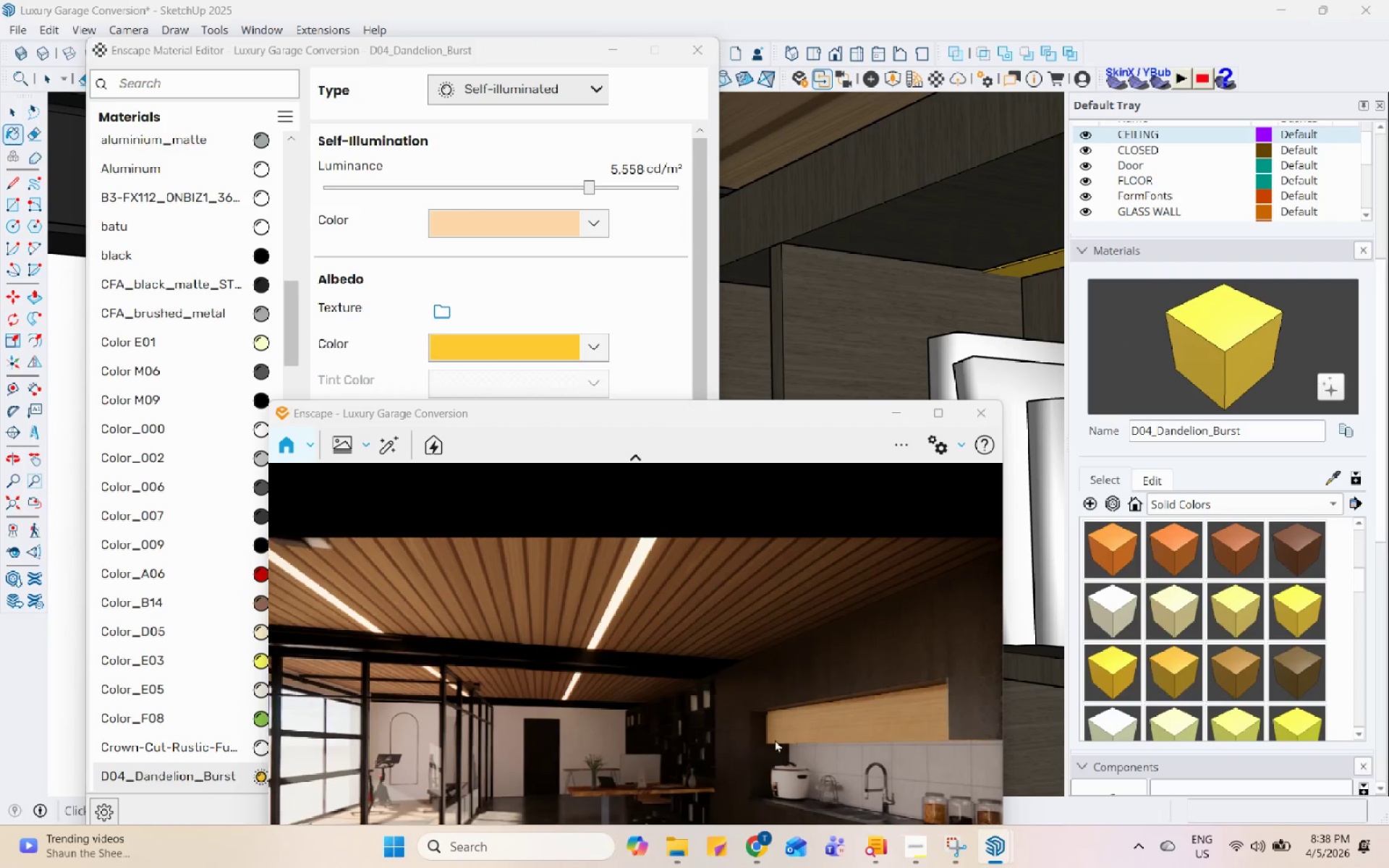 
left_click_drag(start_coordinate=[731, 735], to_coordinate=[631, 744])
 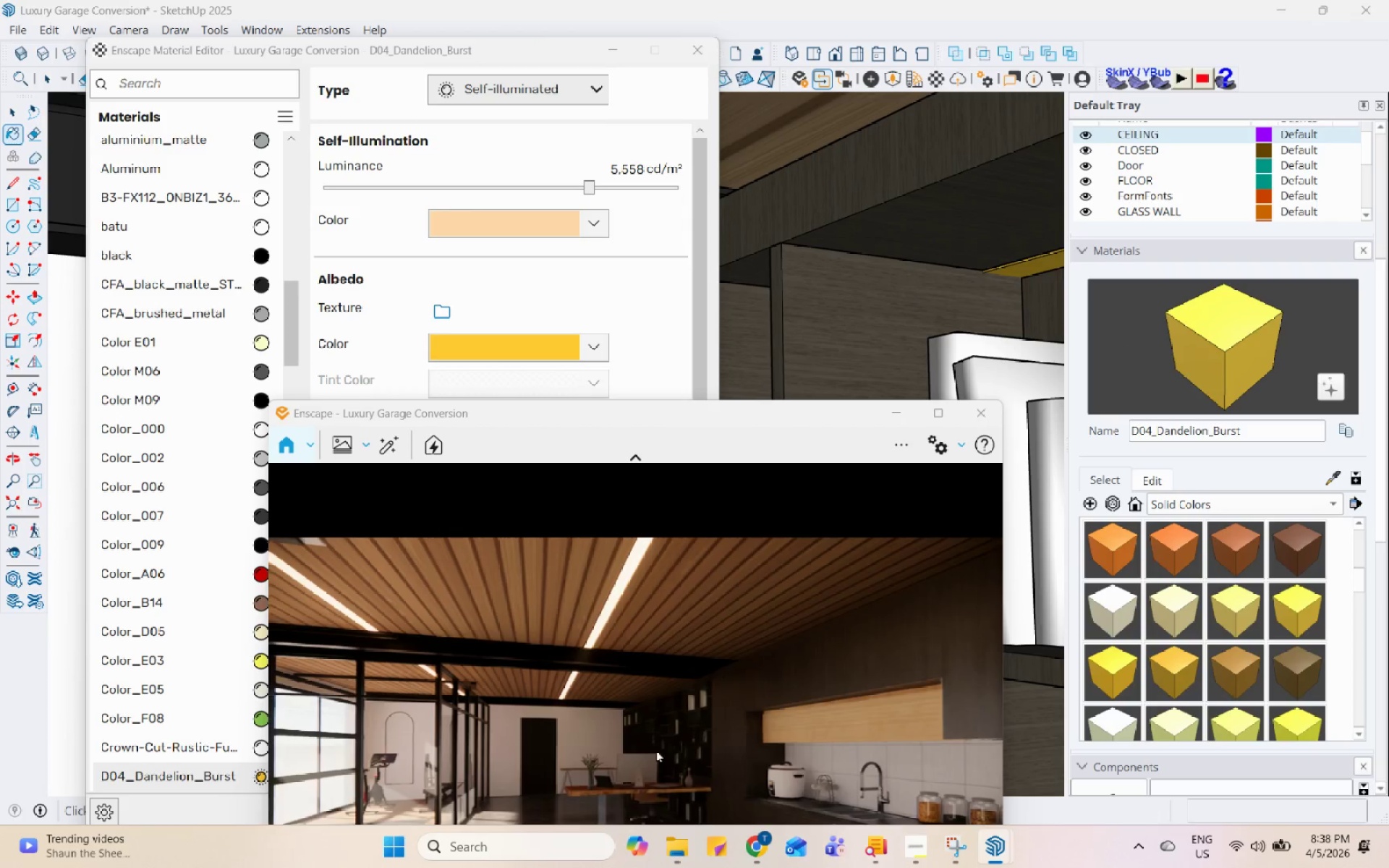 
scroll: coordinate [655, 749], scroll_direction: up, amount: 7.0
 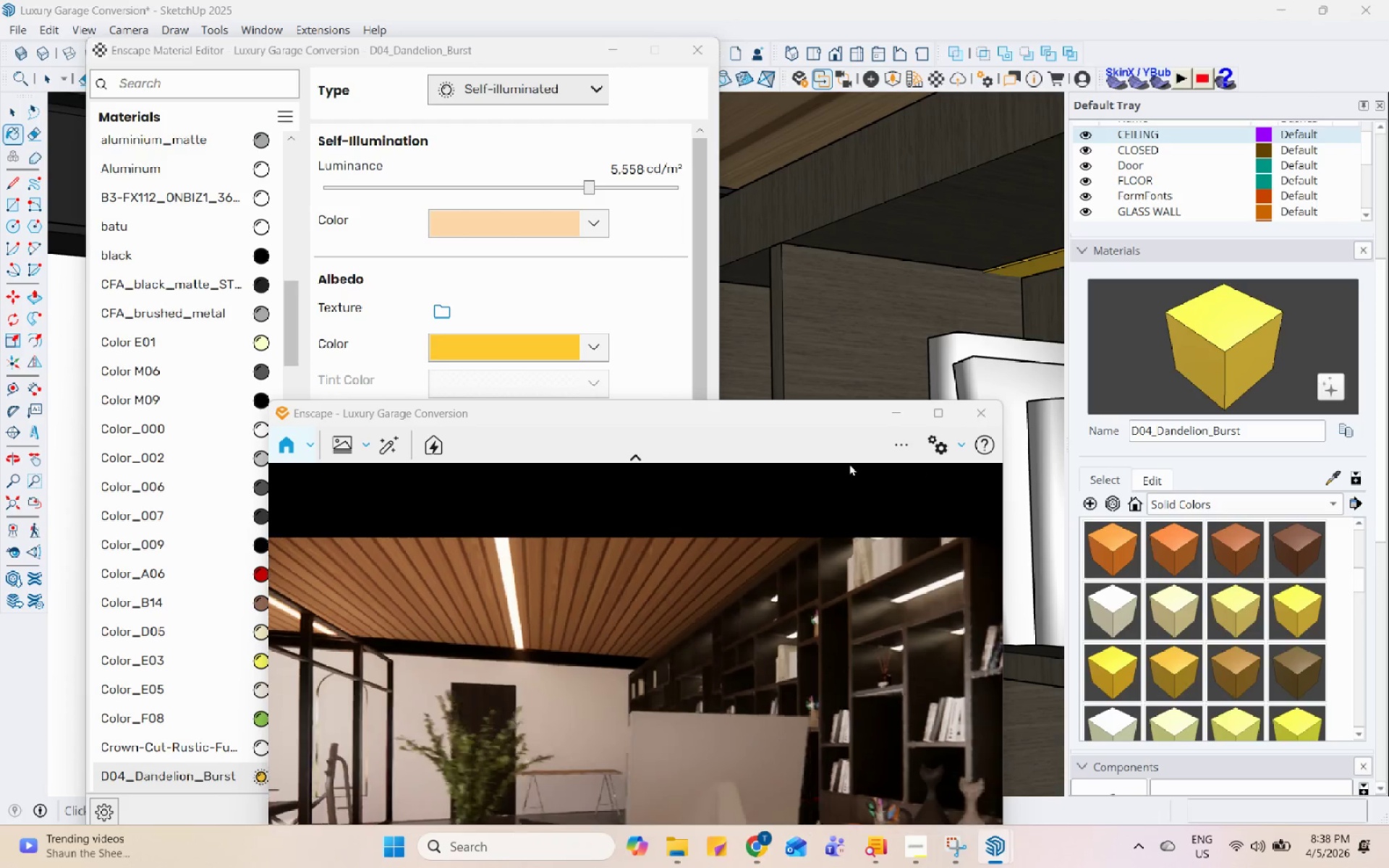 
scroll: coordinate [657, 698], scroll_direction: down, amount: 7.0
 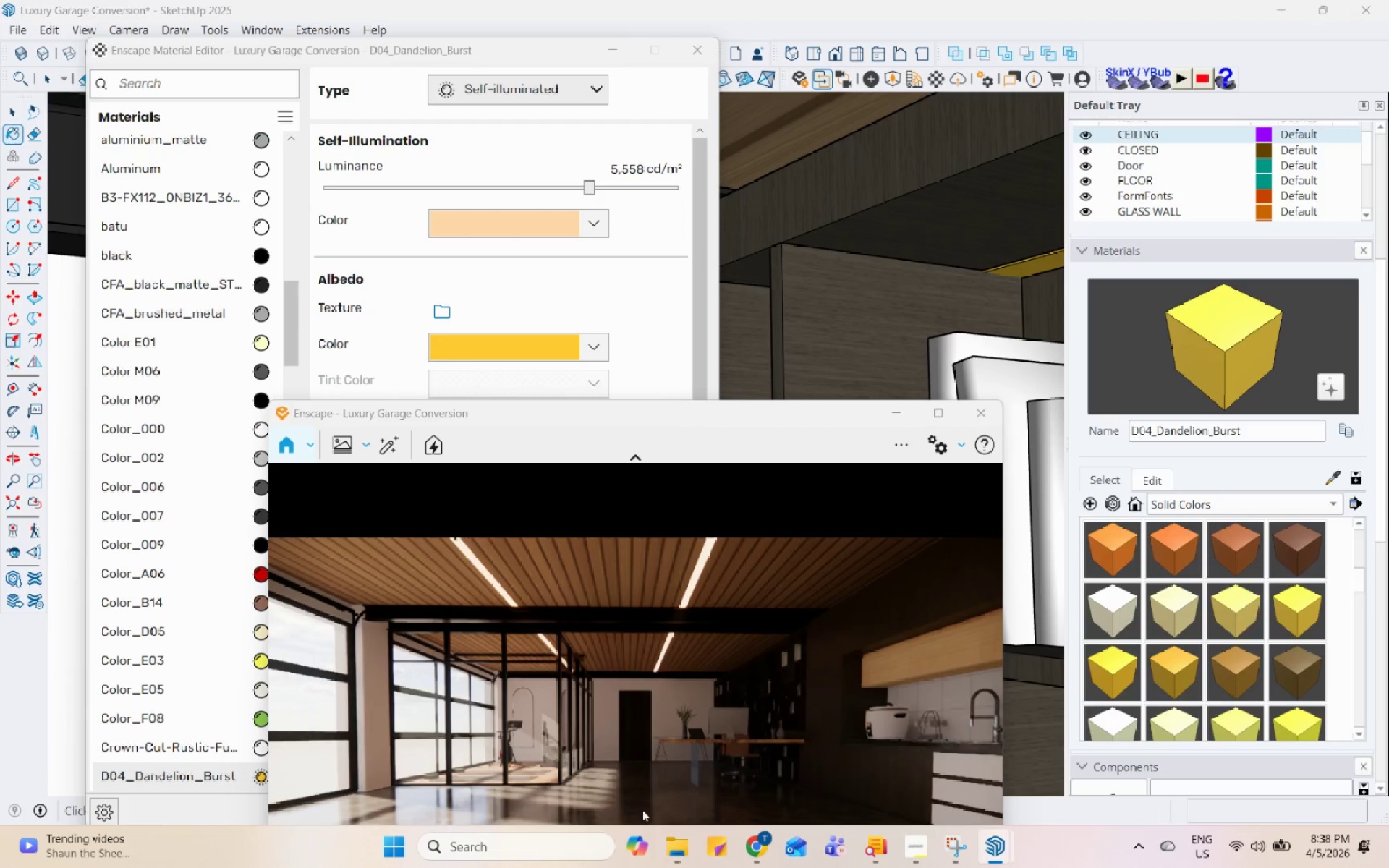 
left_click_drag(start_coordinate=[689, 414], to_coordinate=[768, 198])
 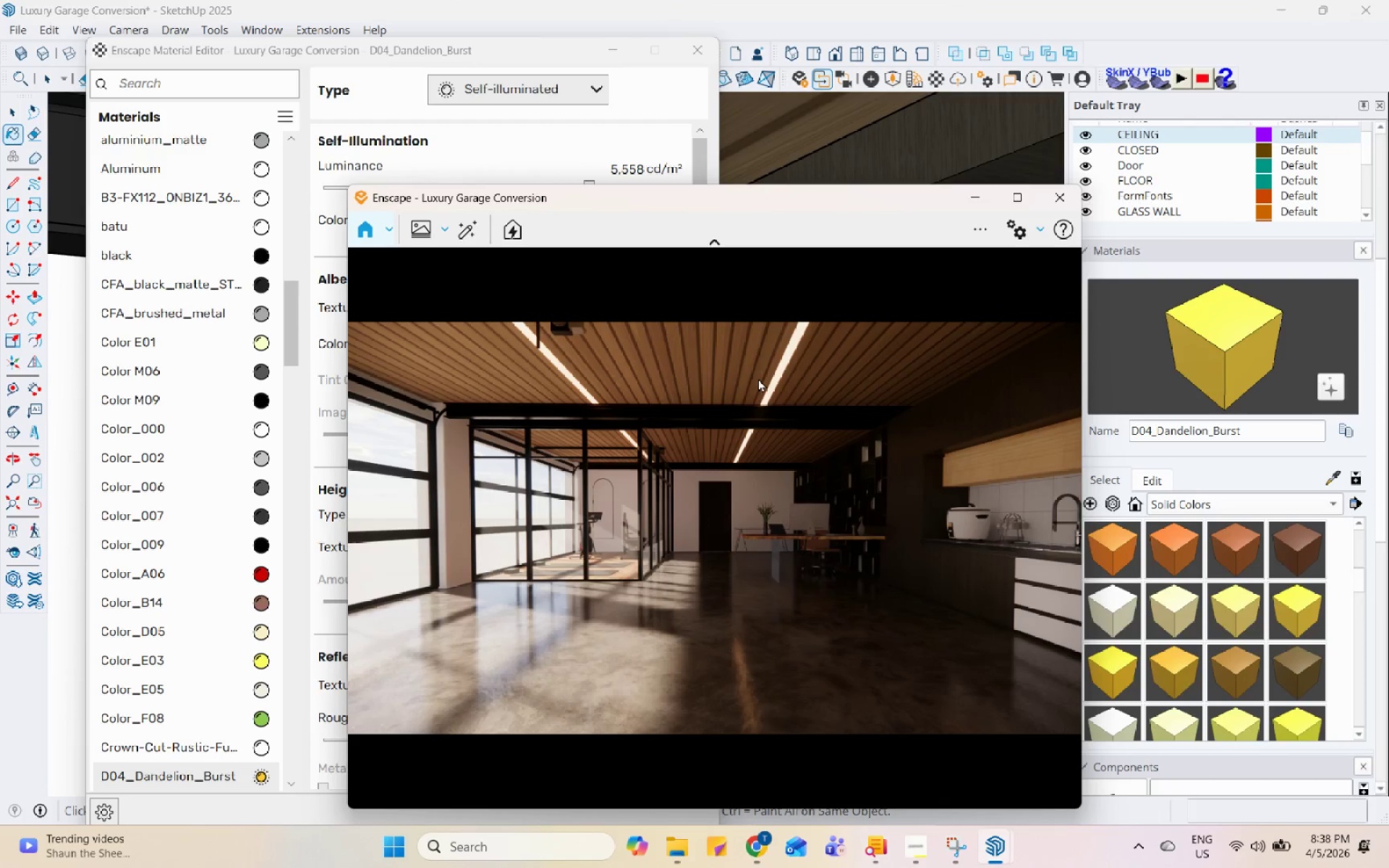 
scroll: coordinate [750, 364], scroll_direction: up, amount: 1.0
 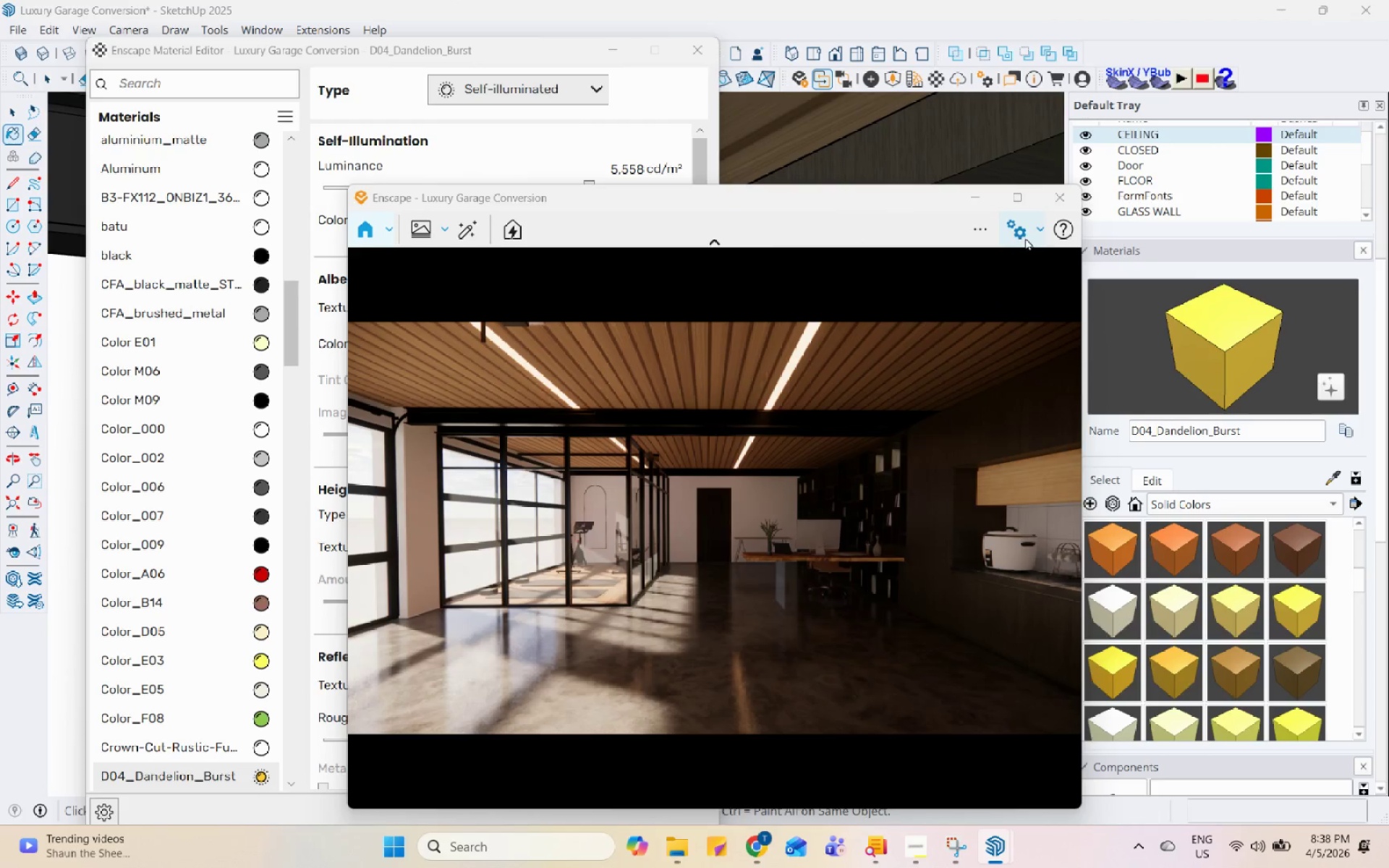 
left_click([1027, 276])
 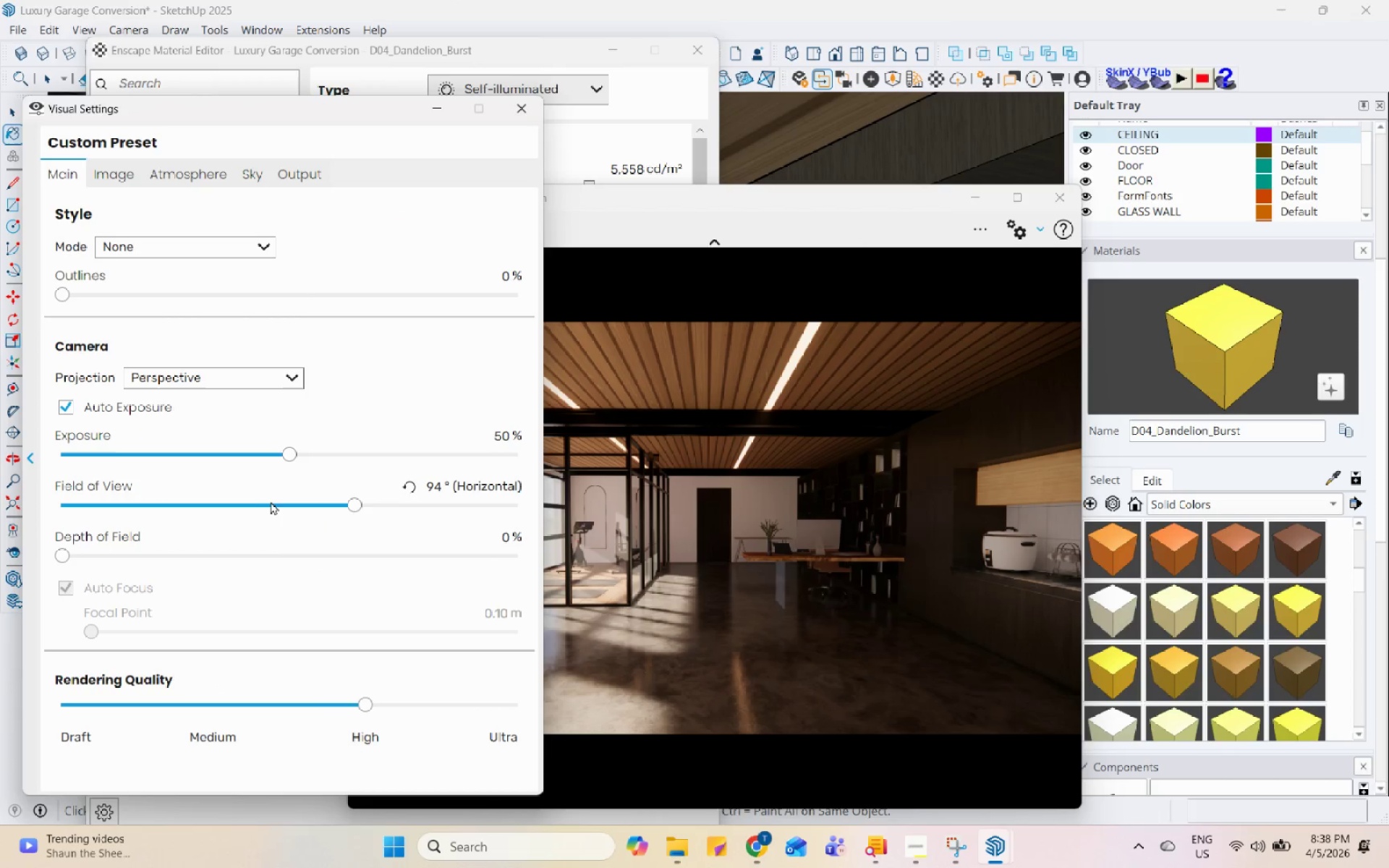 
left_click_drag(start_coordinate=[276, 501], to_coordinate=[301, 503])
 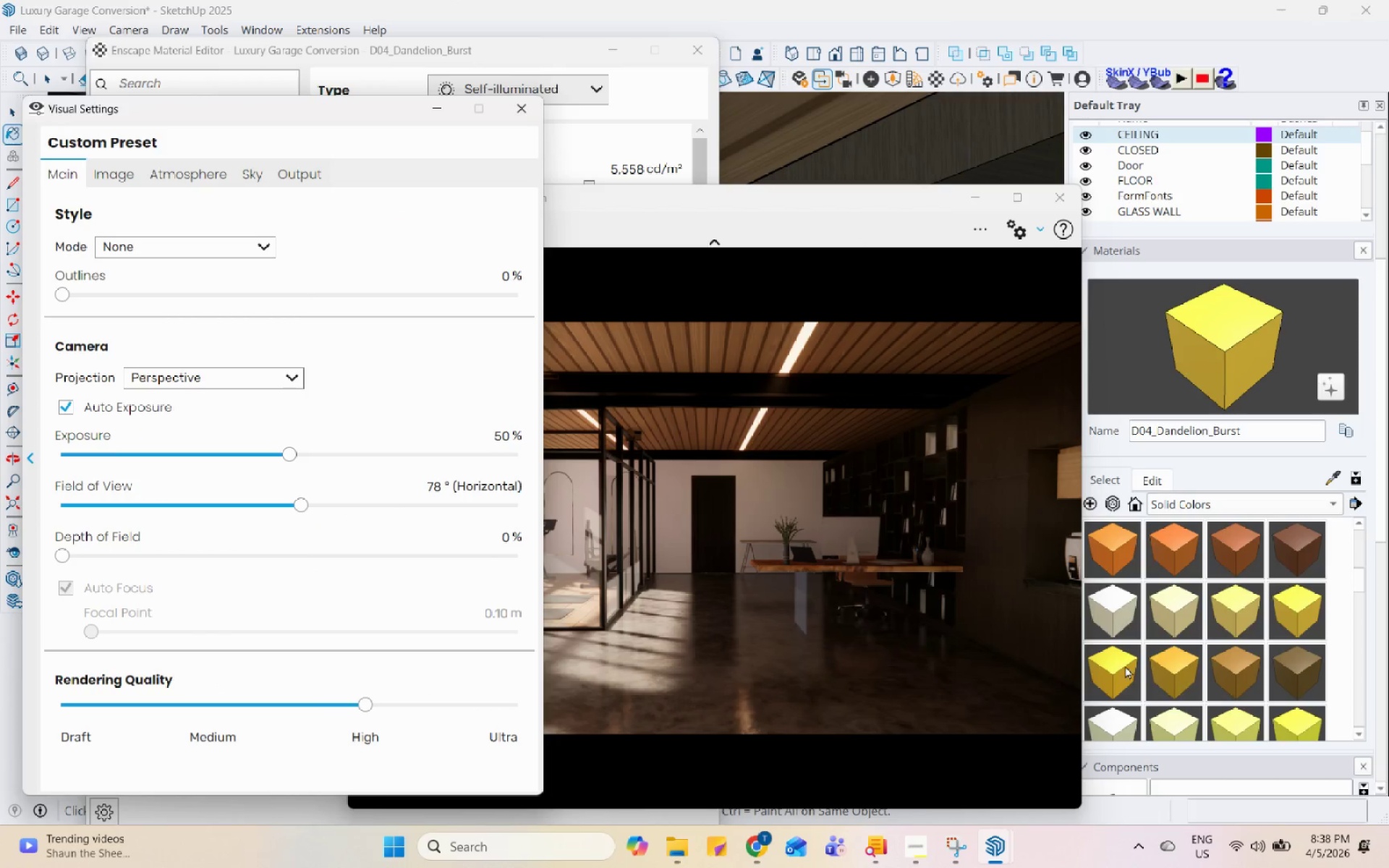 
left_click_drag(start_coordinate=[1018, 644], to_coordinate=[712, 526])
 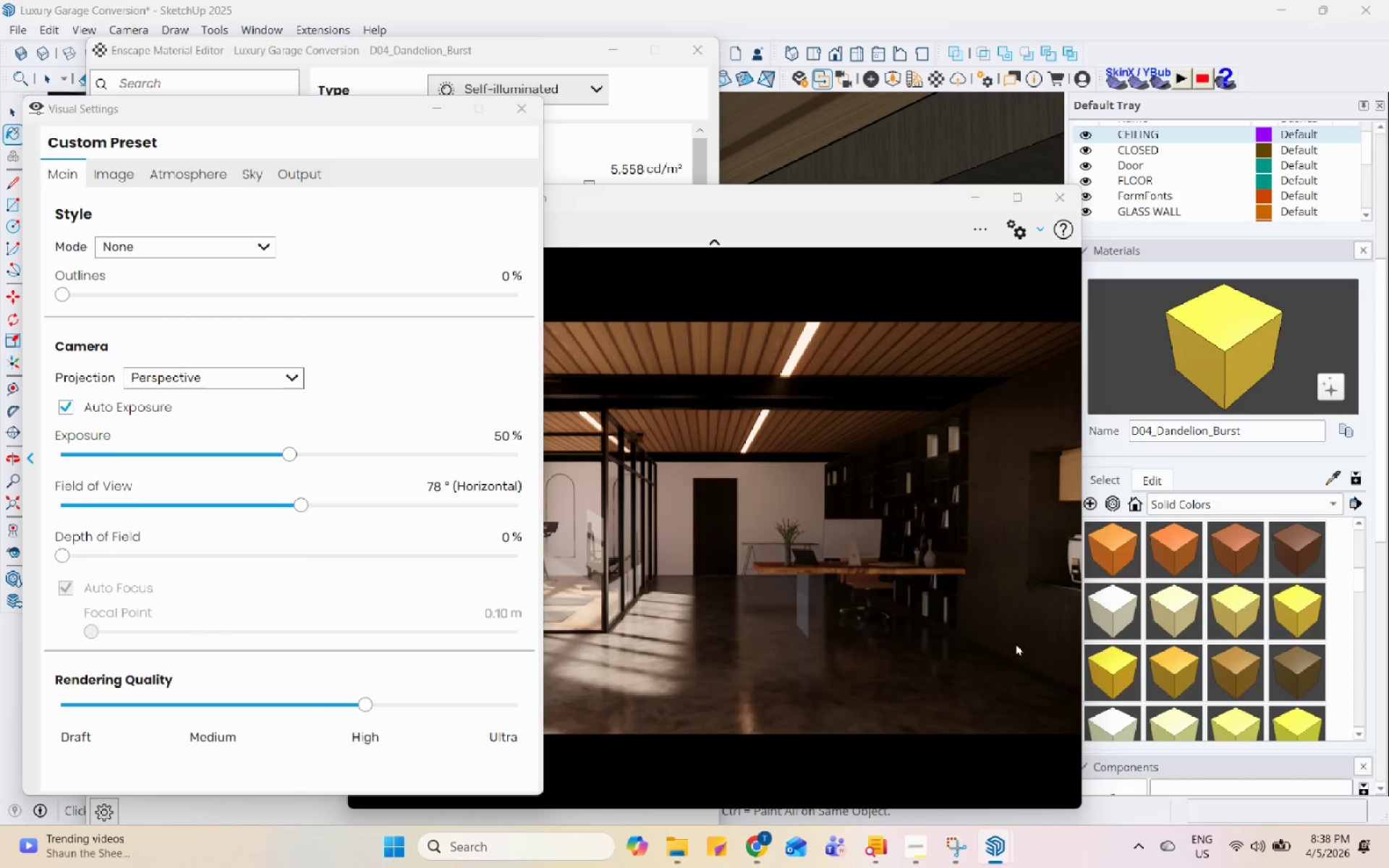 
left_click_drag(start_coordinate=[1014, 642], to_coordinate=[695, 524])
 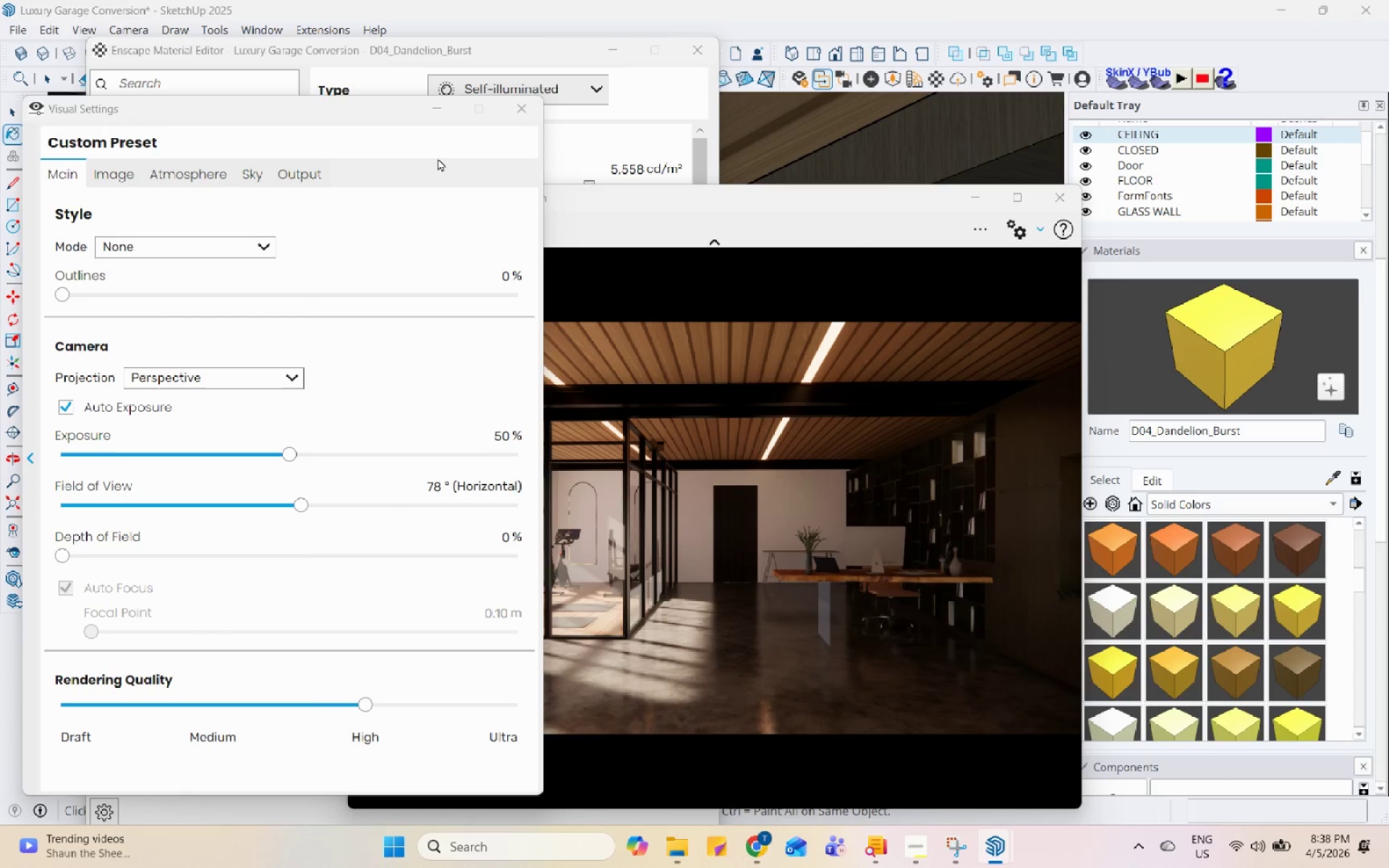 
left_click([433, 113])
 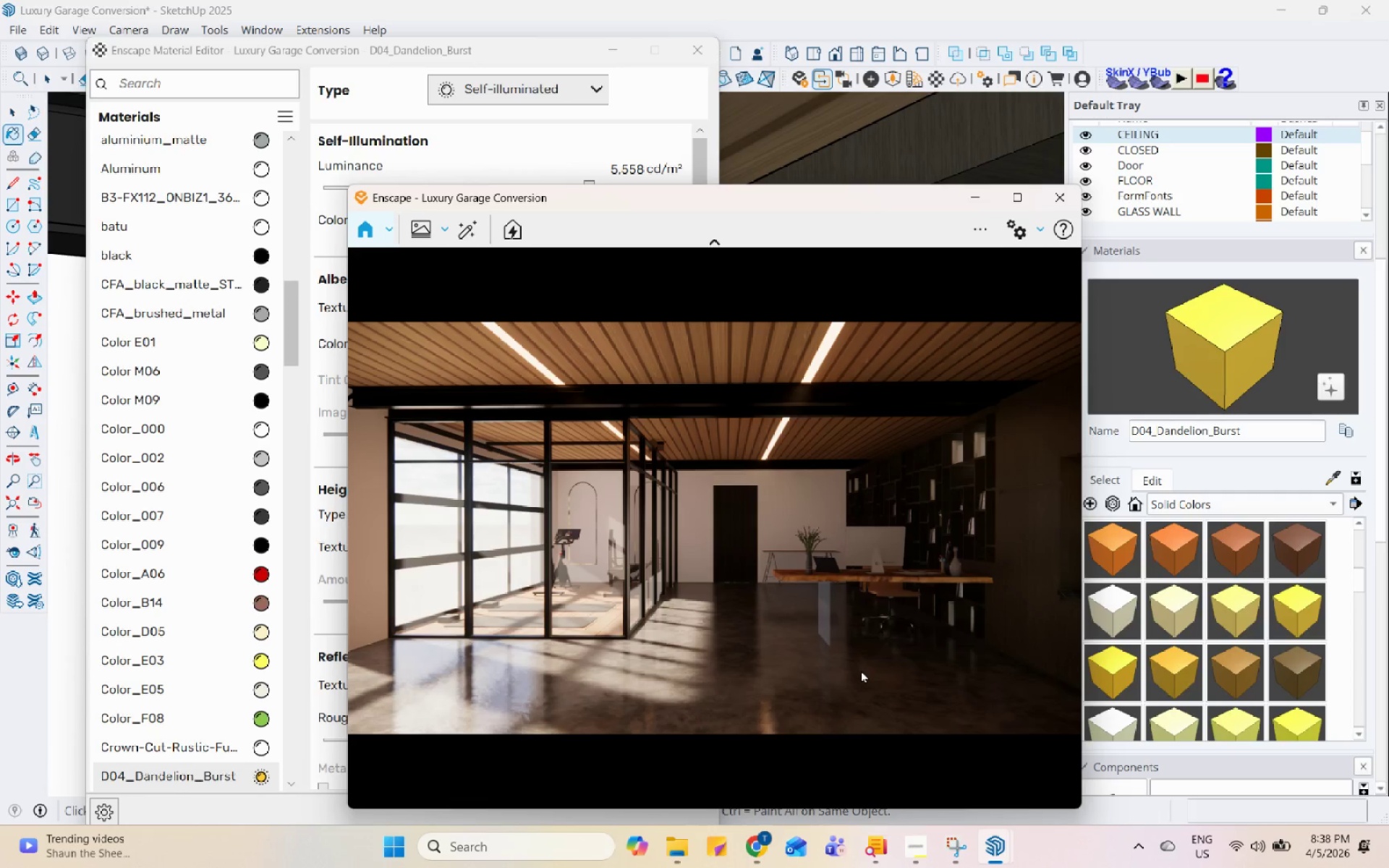 
middle_click([861, 670])
 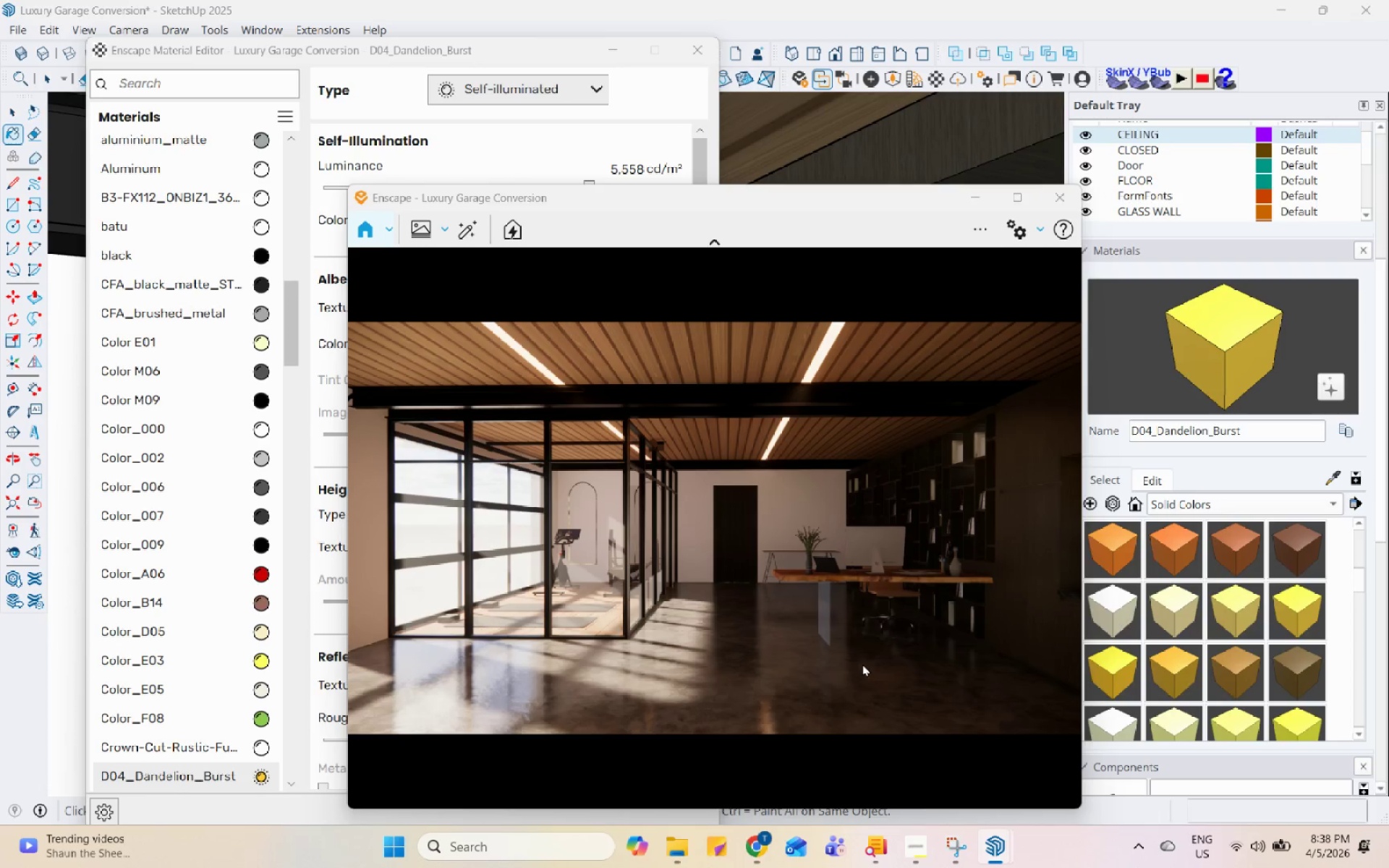 
scroll: coordinate [862, 663], scroll_direction: down, amount: 1.0
 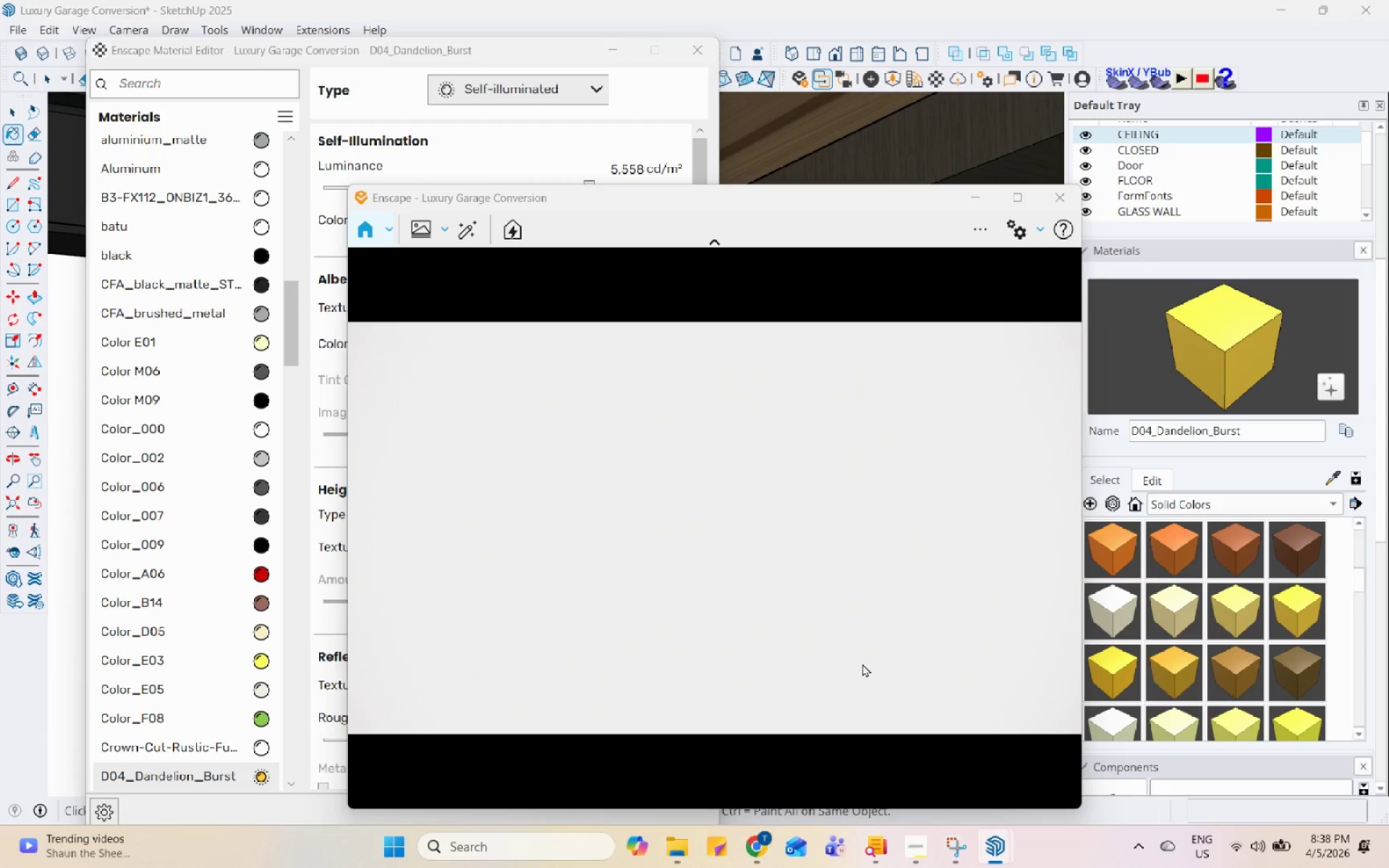 
scroll: coordinate [862, 663], scroll_direction: up, amount: 1.0
 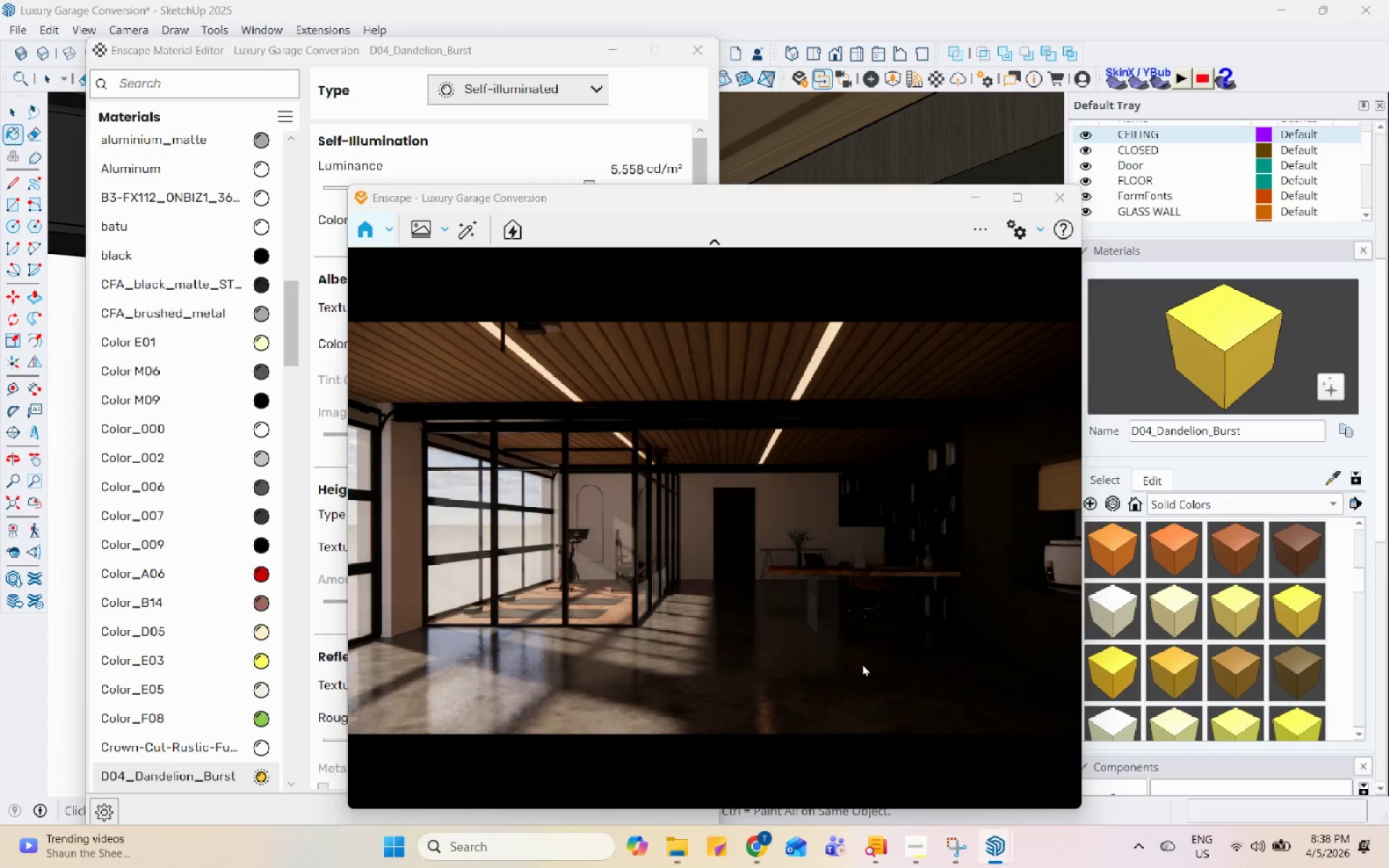 
middle_click([862, 664])
 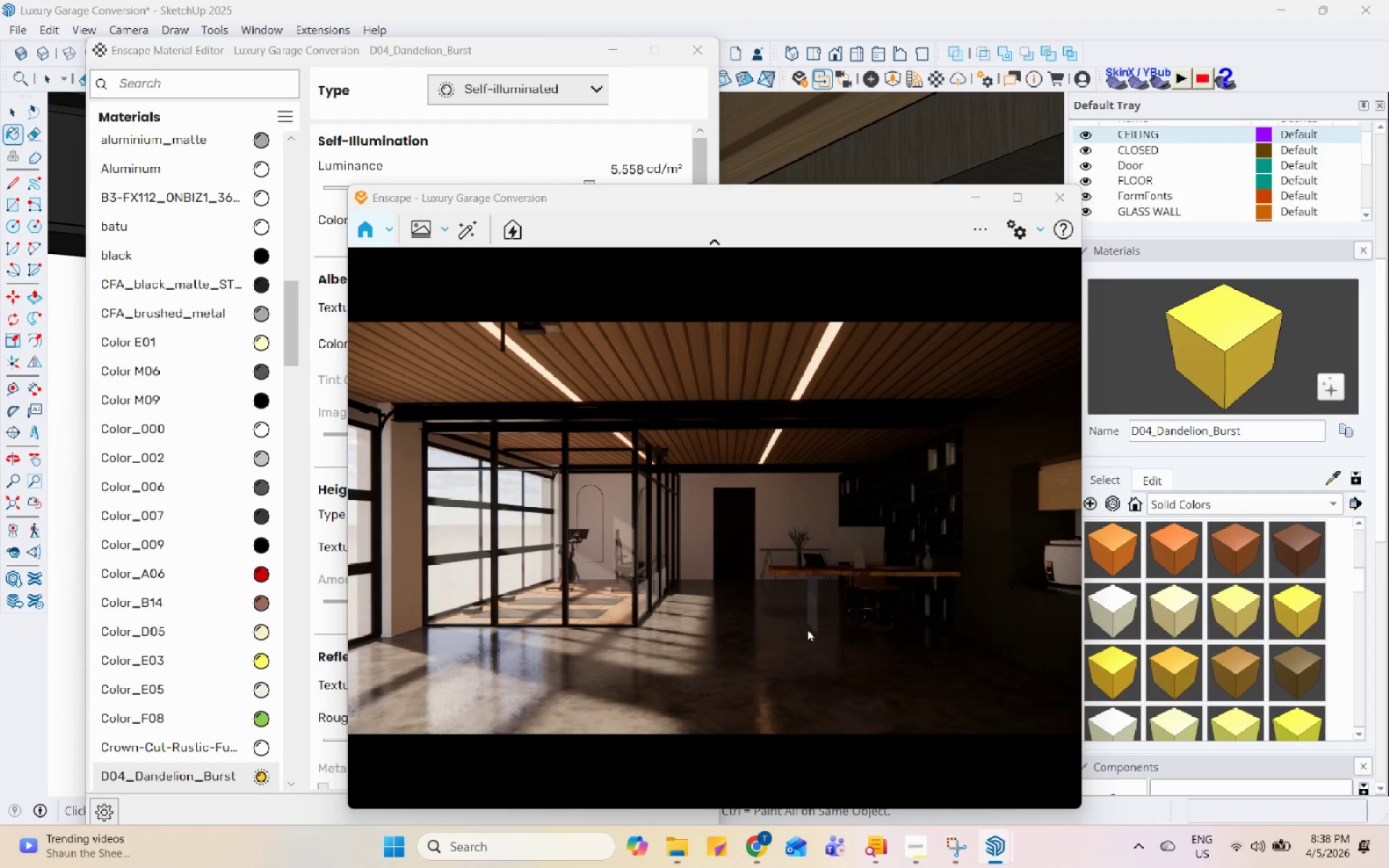 
triple_click([729, 571])
 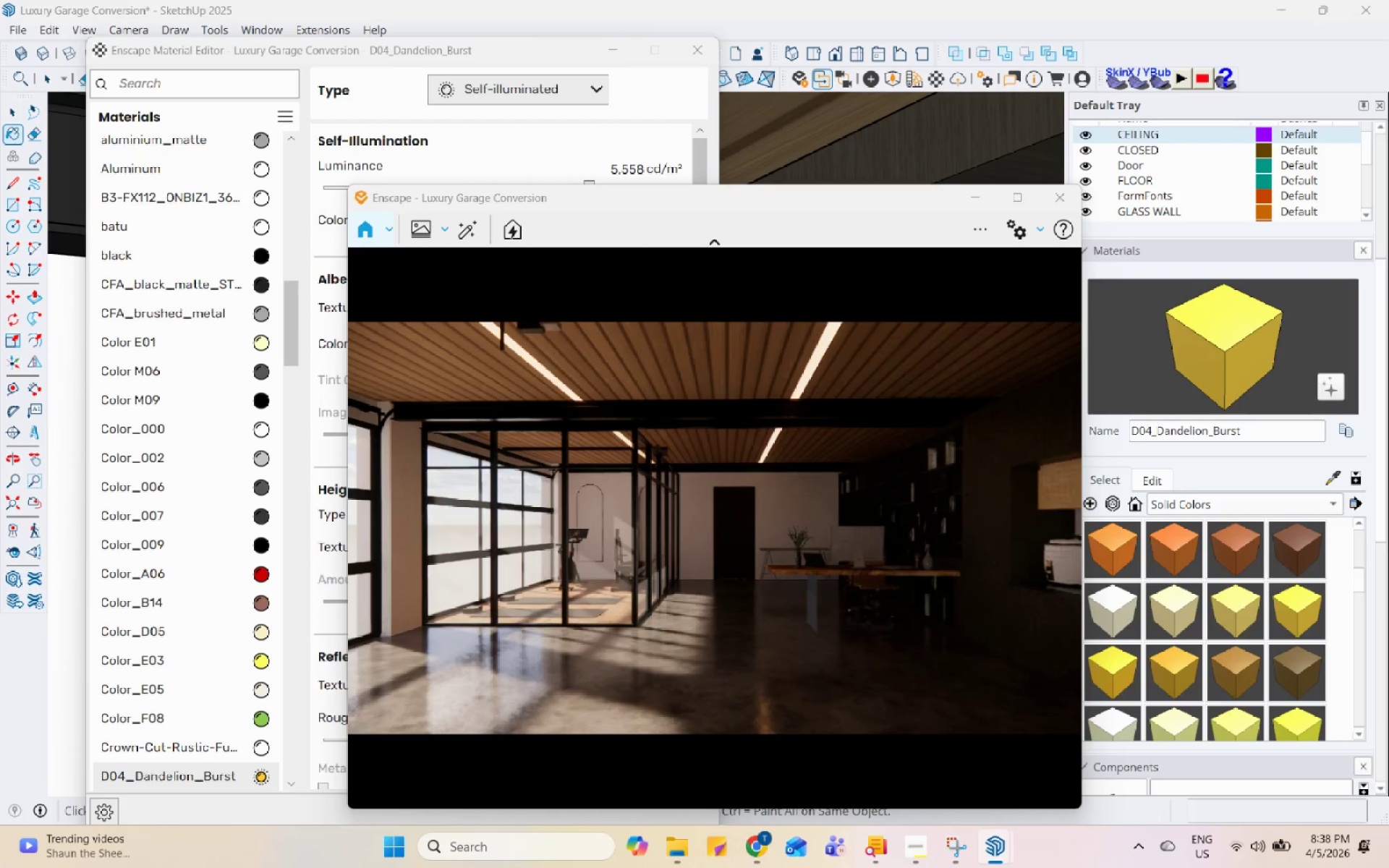 
triple_click([729, 571])
 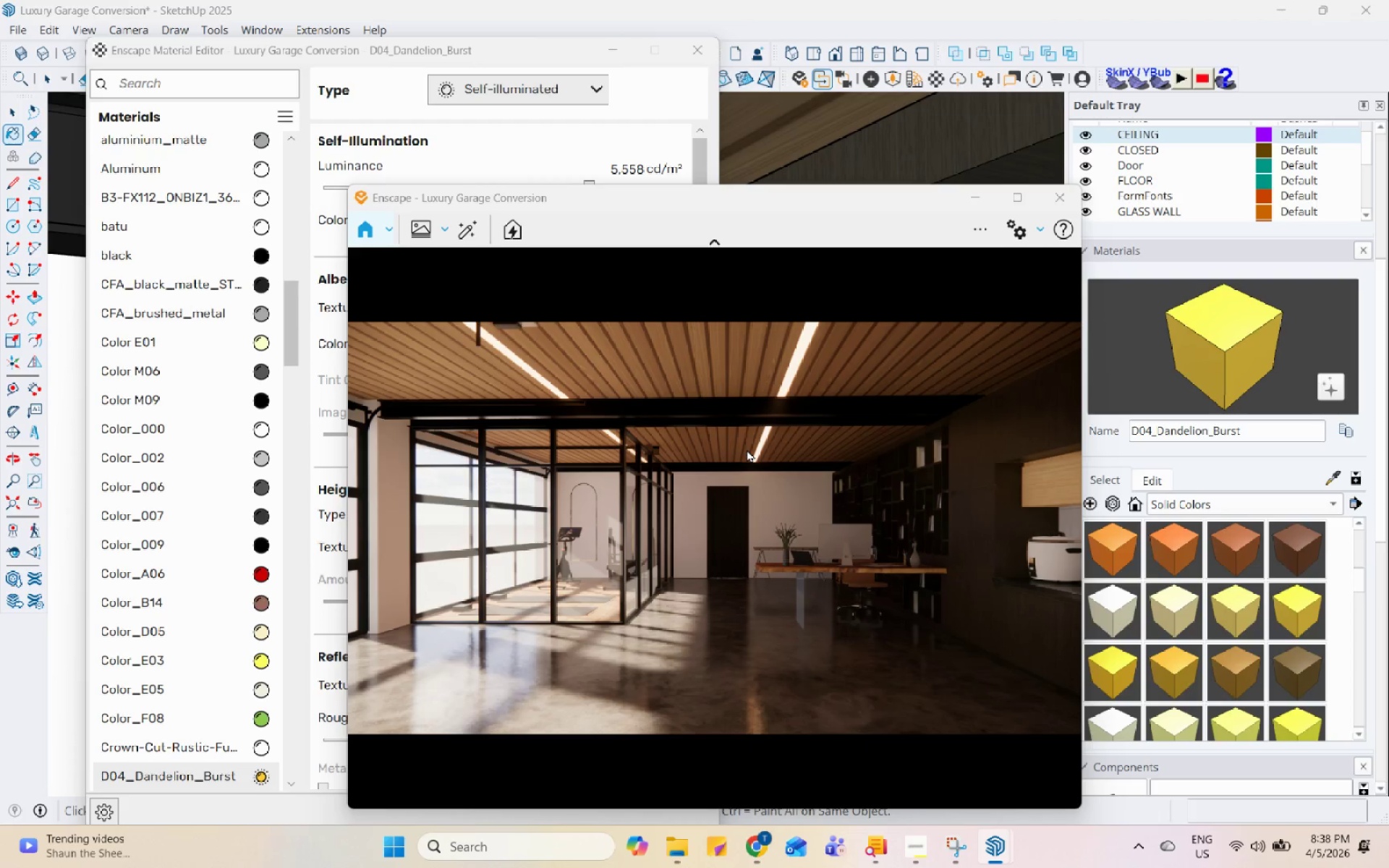 
wait(5.5)
 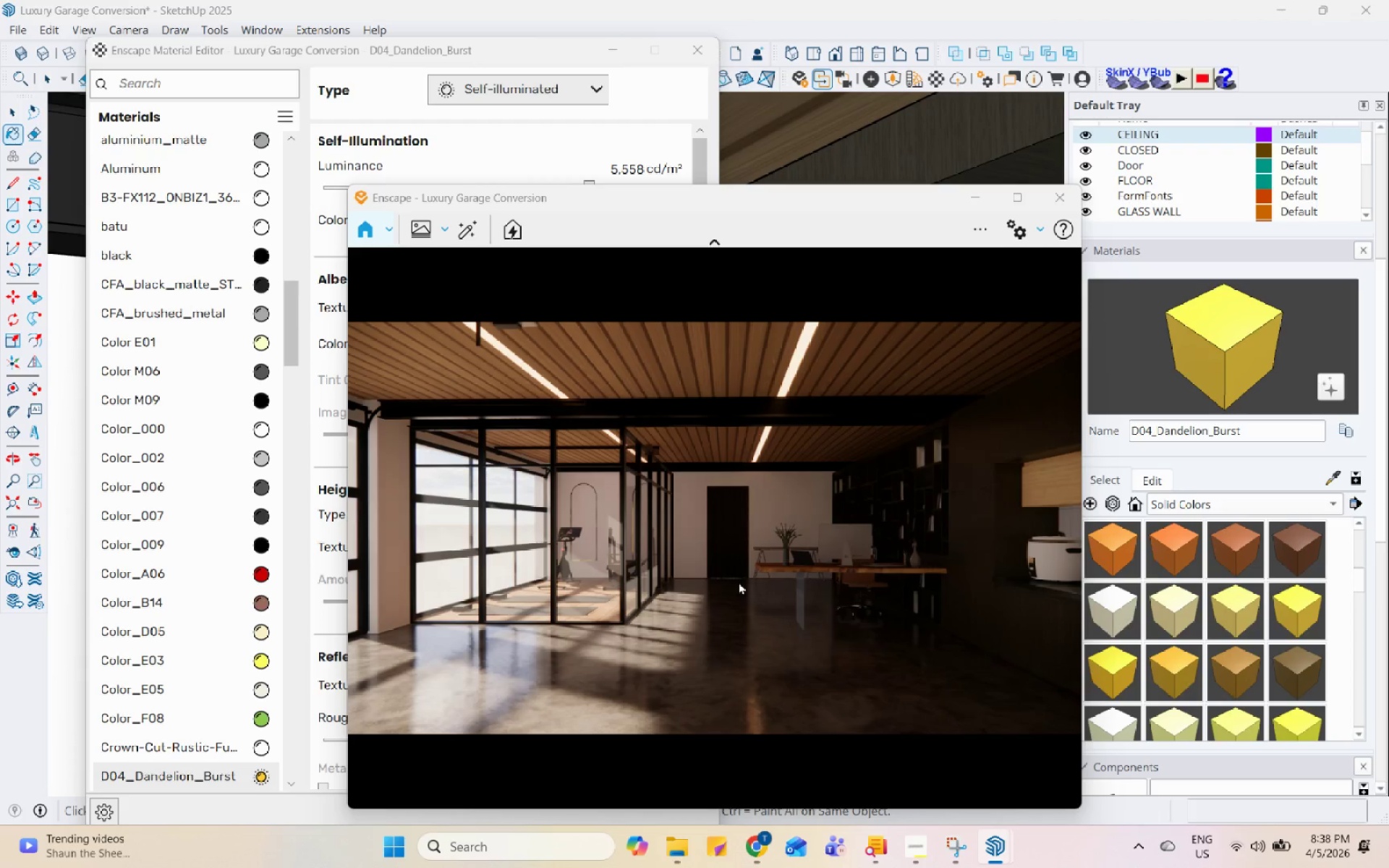 
left_click_drag(start_coordinate=[872, 204], to_coordinate=[1139, 76])
 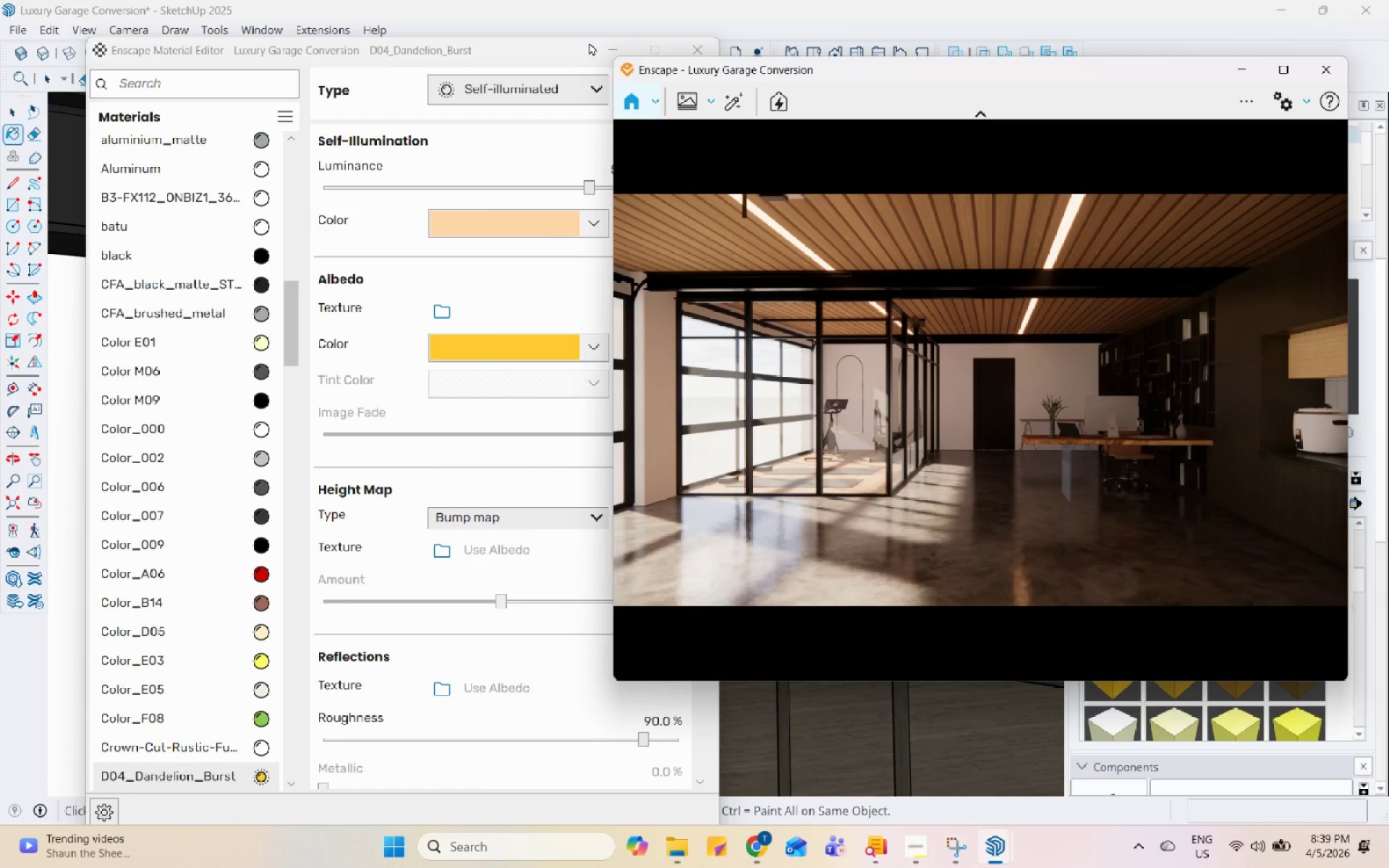 
left_click([593, 45])
 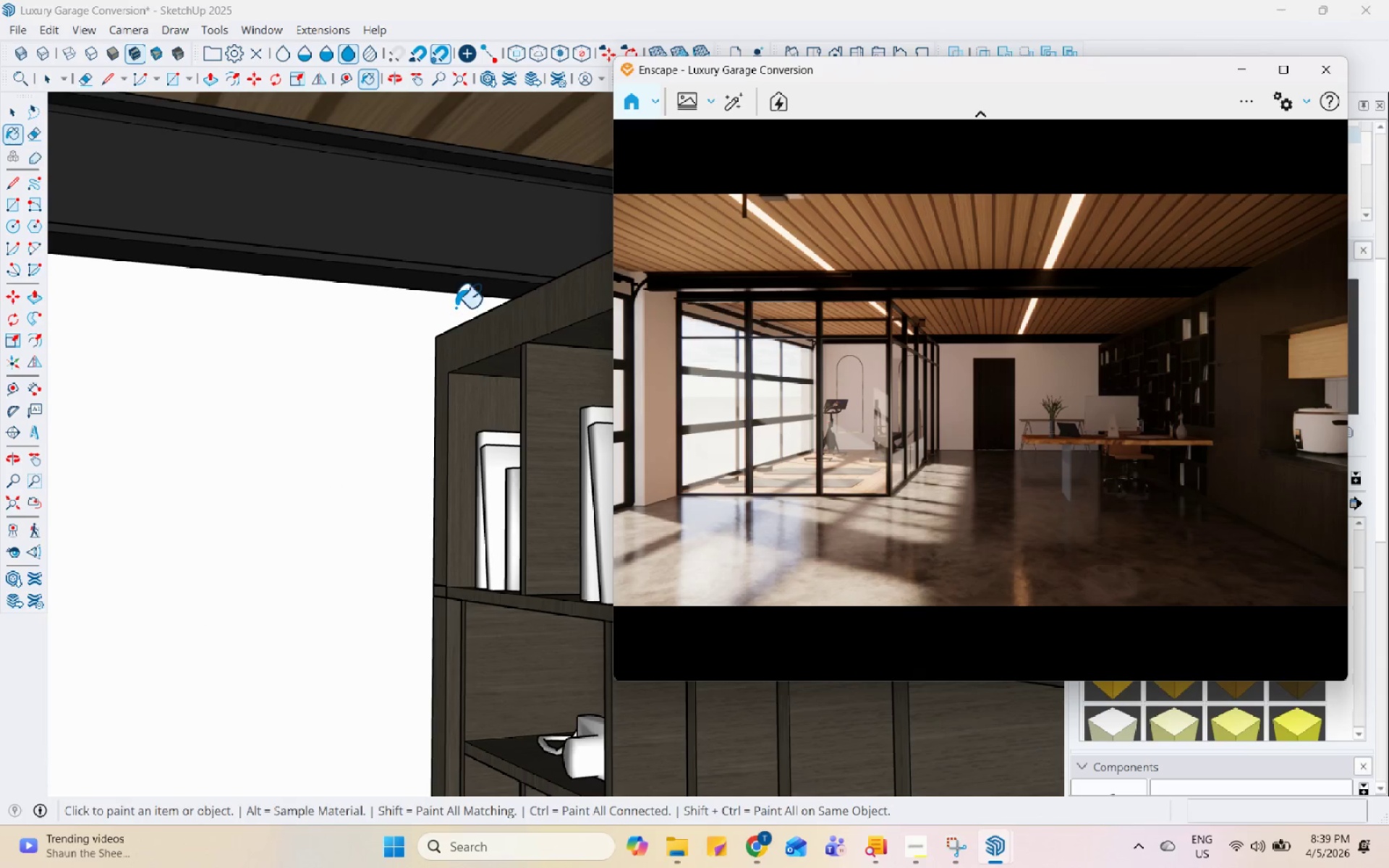 
scroll: coordinate [468, 436], scroll_direction: down, amount: 11.0
 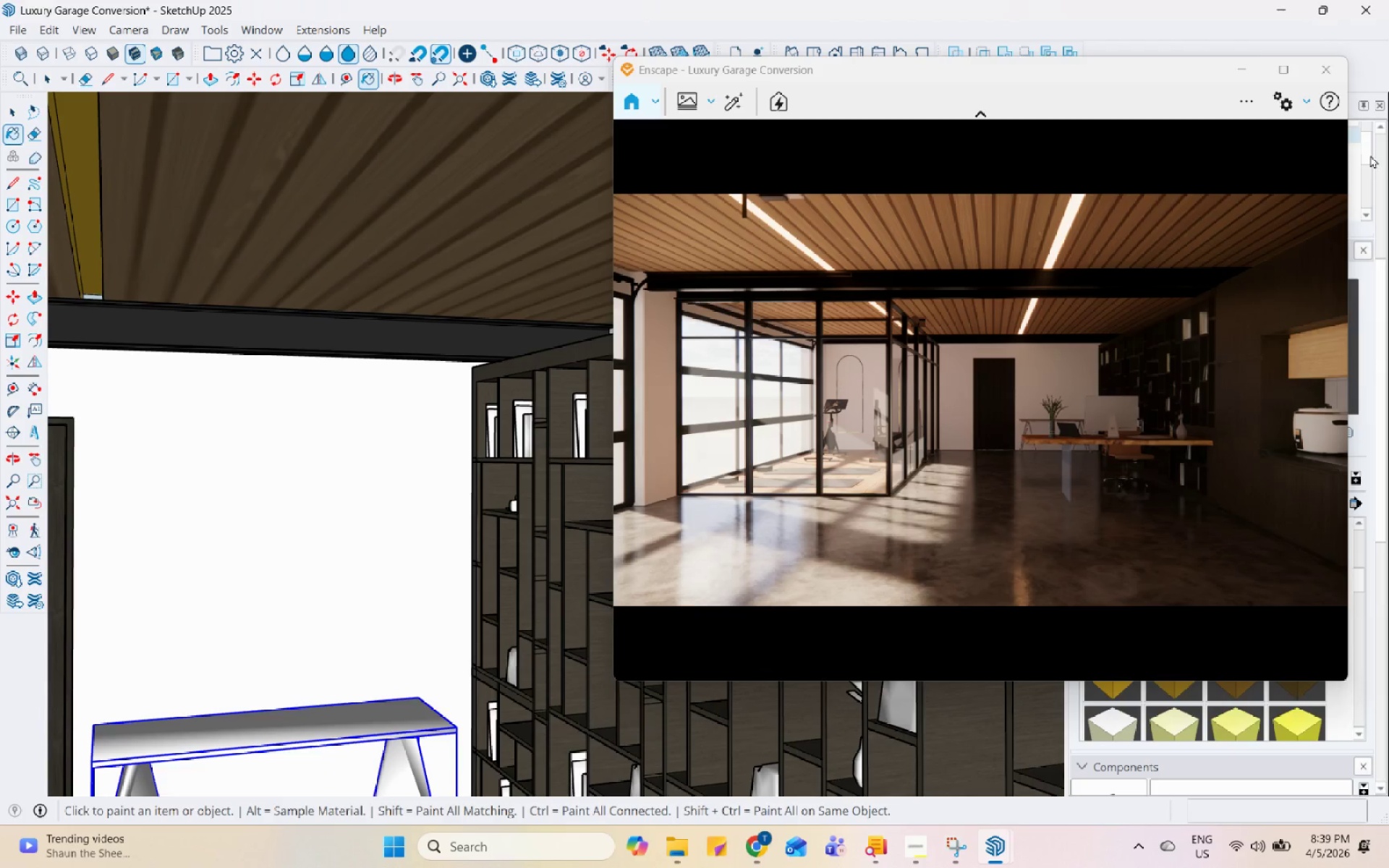 
double_click([1271, 140])
 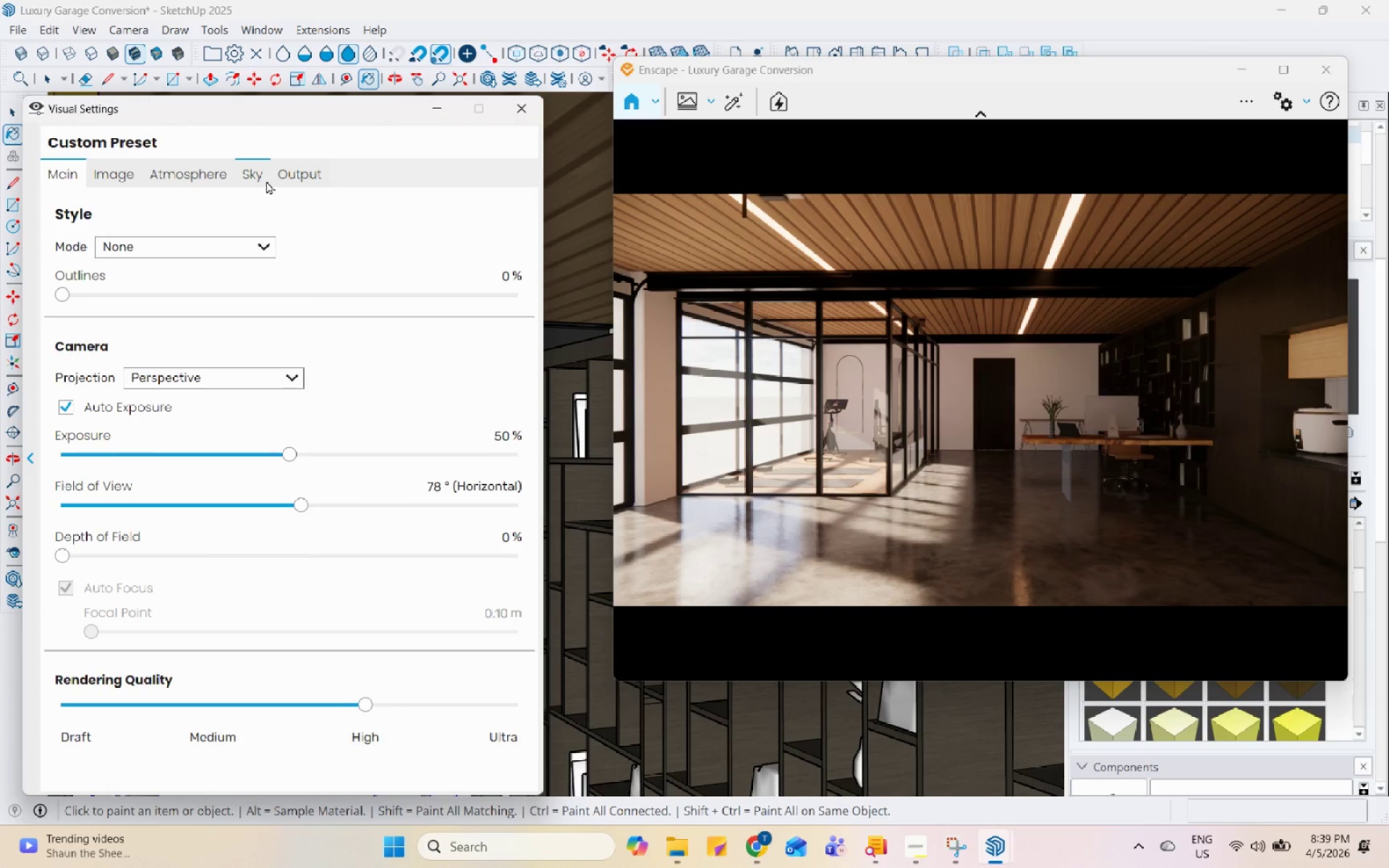 
double_click([305, 174])
 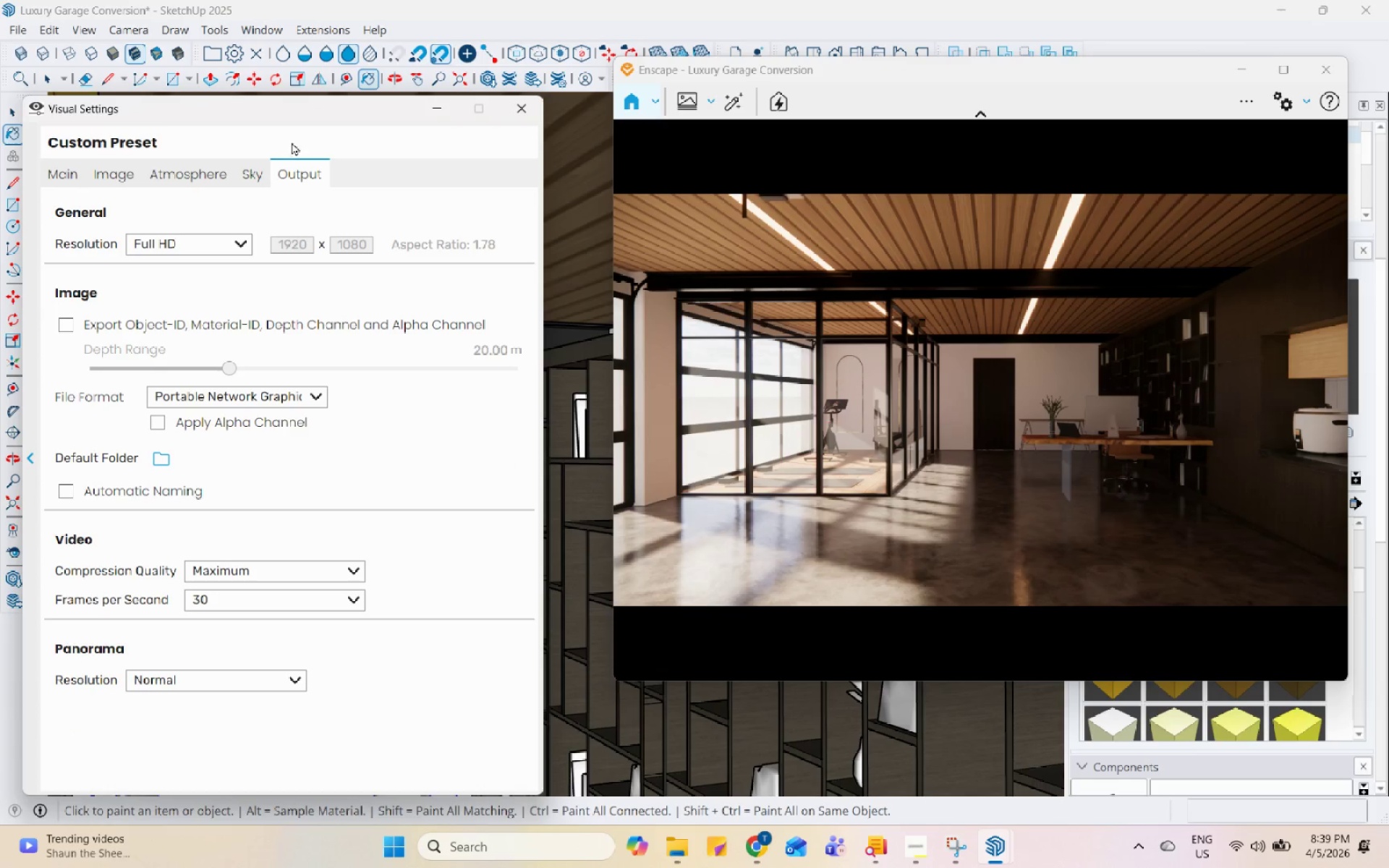 
left_click([243, 171])
 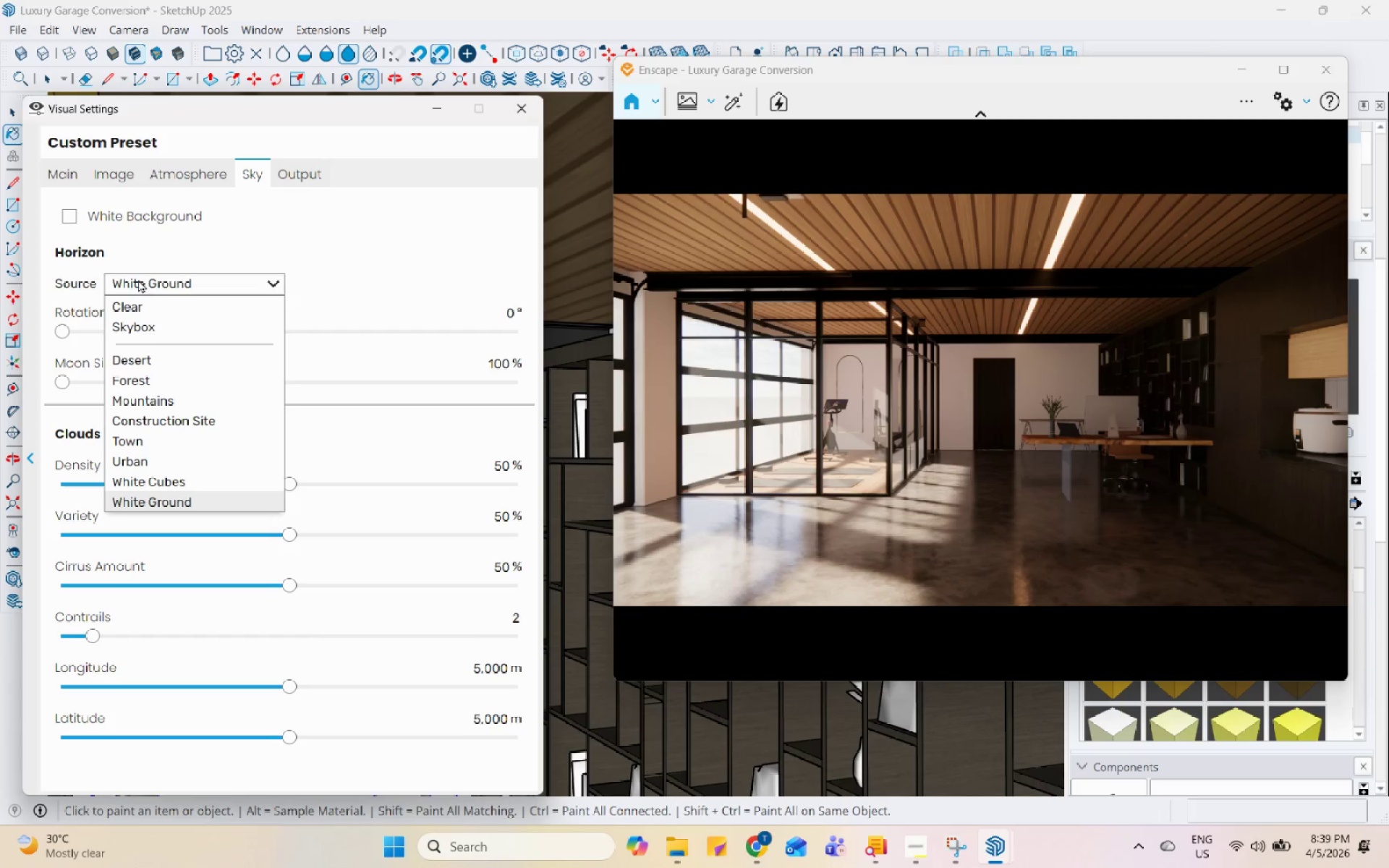 
left_click([166, 333])
 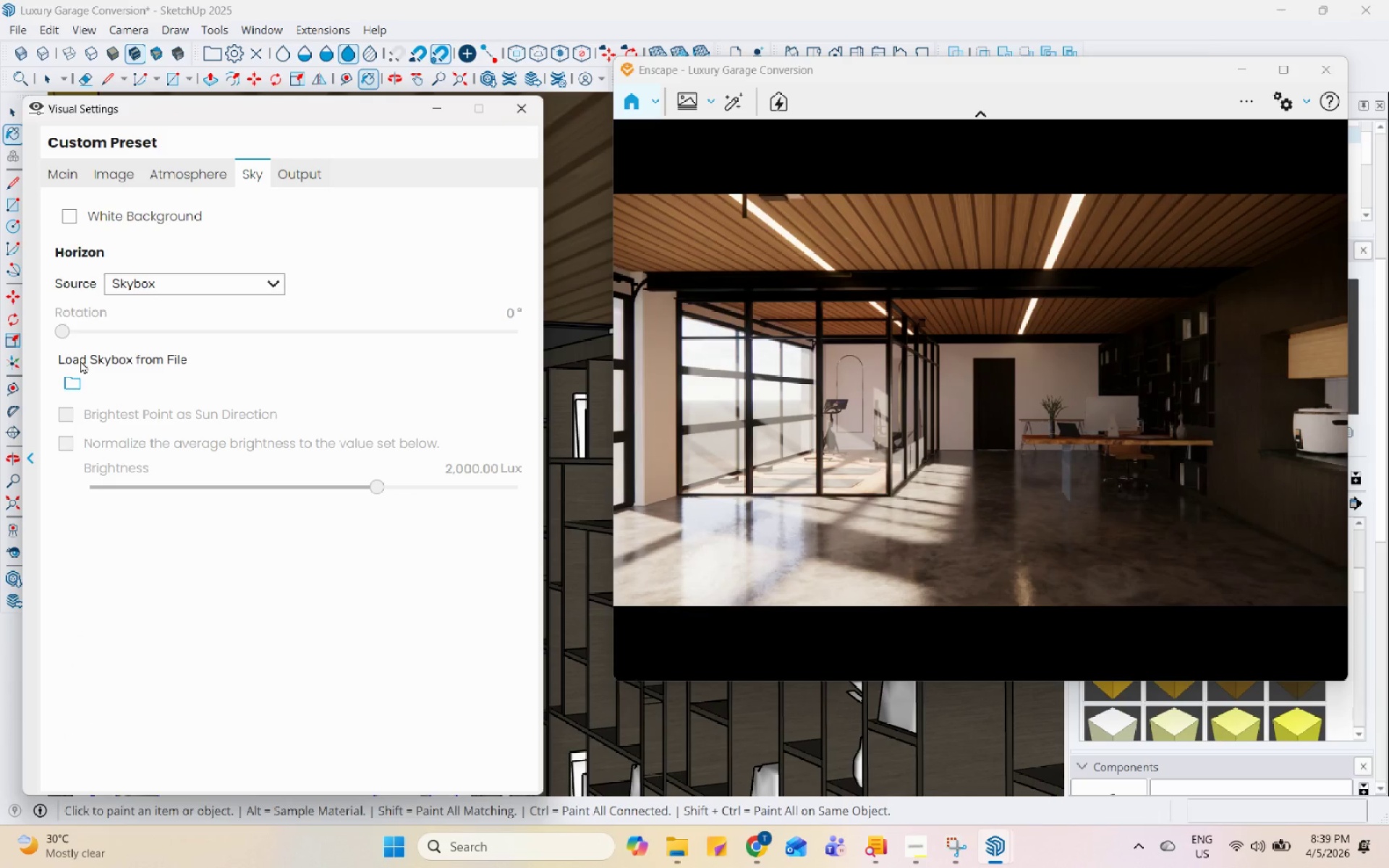 
left_click([66, 393])
 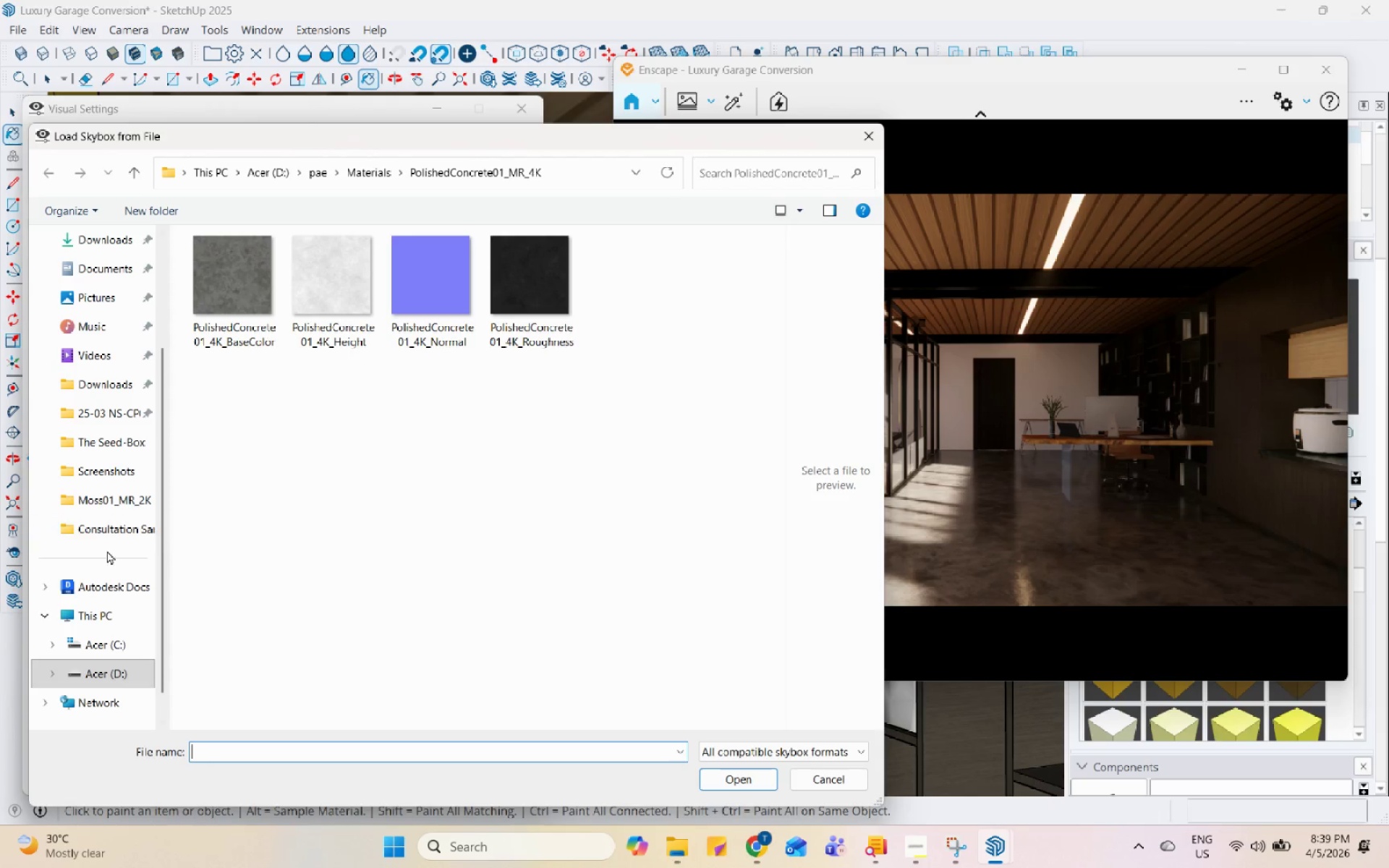 
left_click([122, 673])
 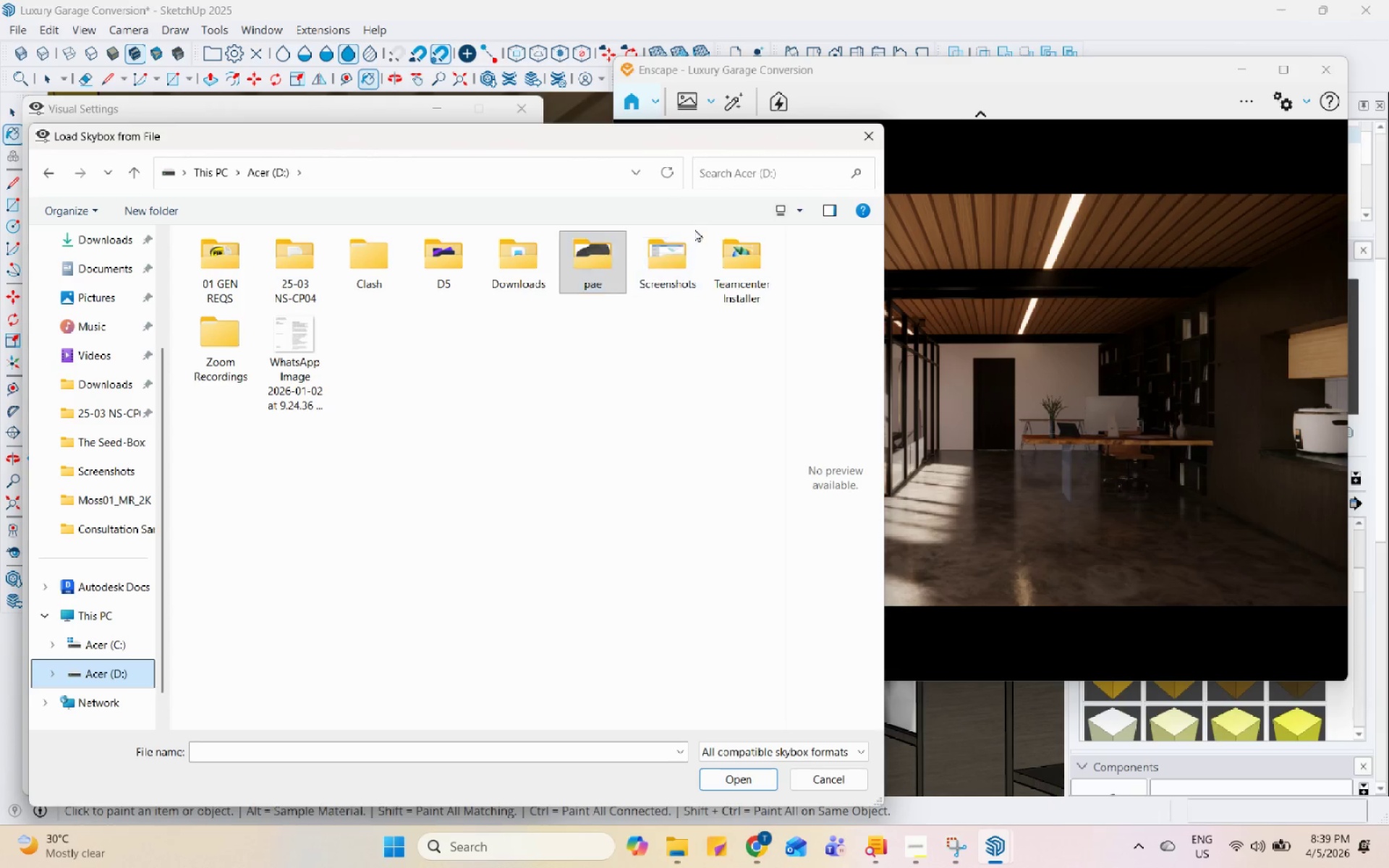 
left_click([617, 265])
 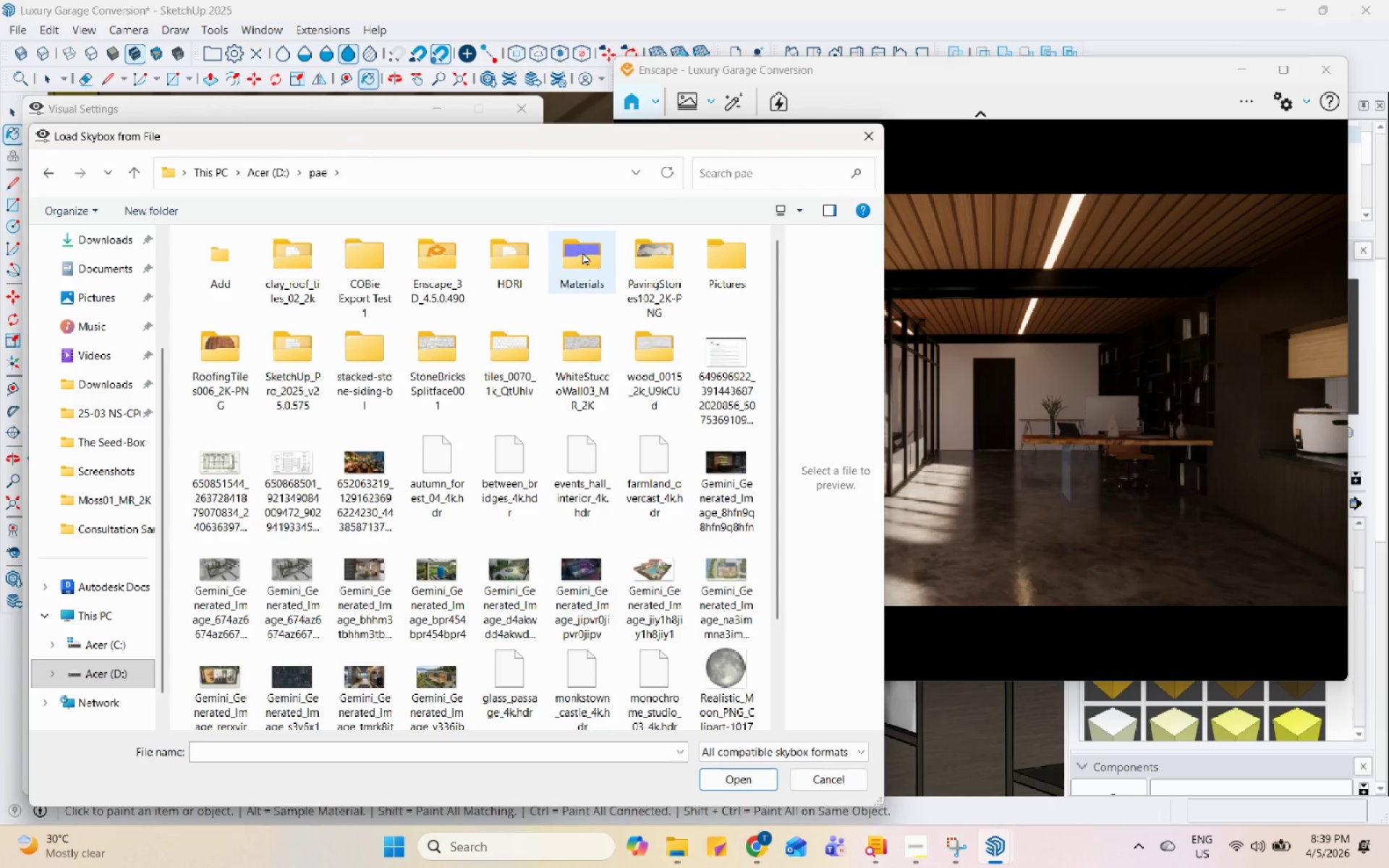 
left_click([552, 250])
 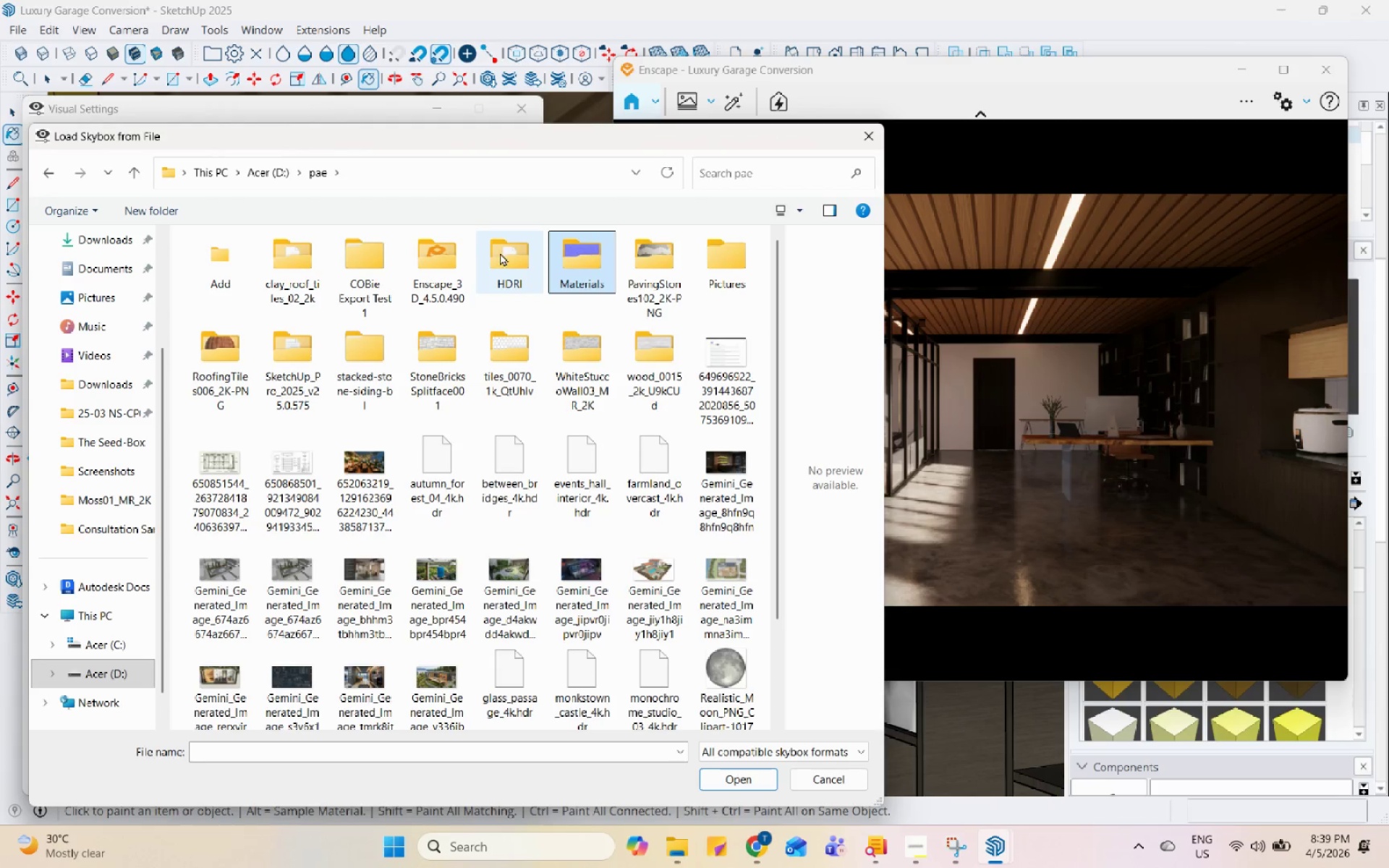 
double_click([500, 252])
 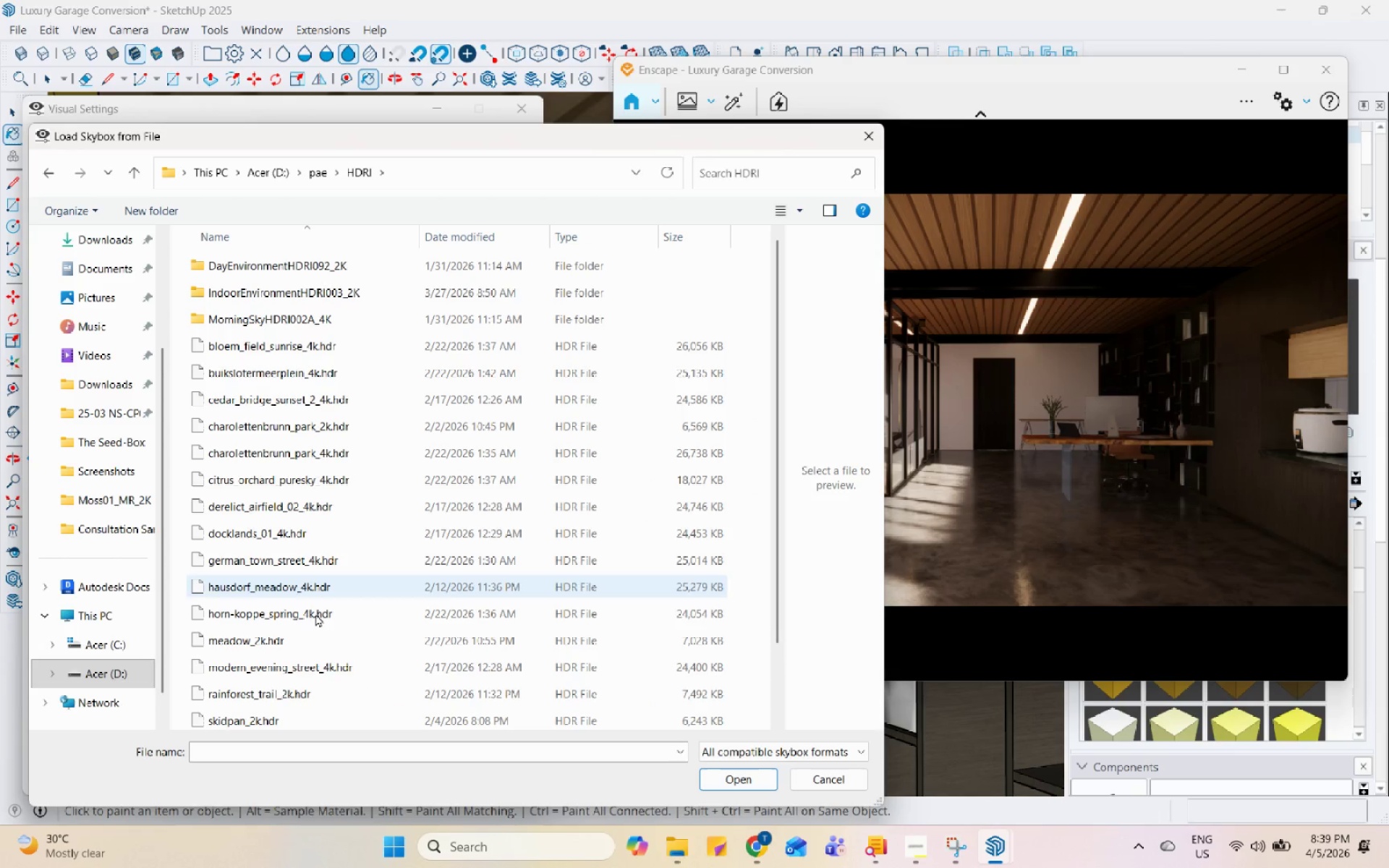 
wait(6.28)
 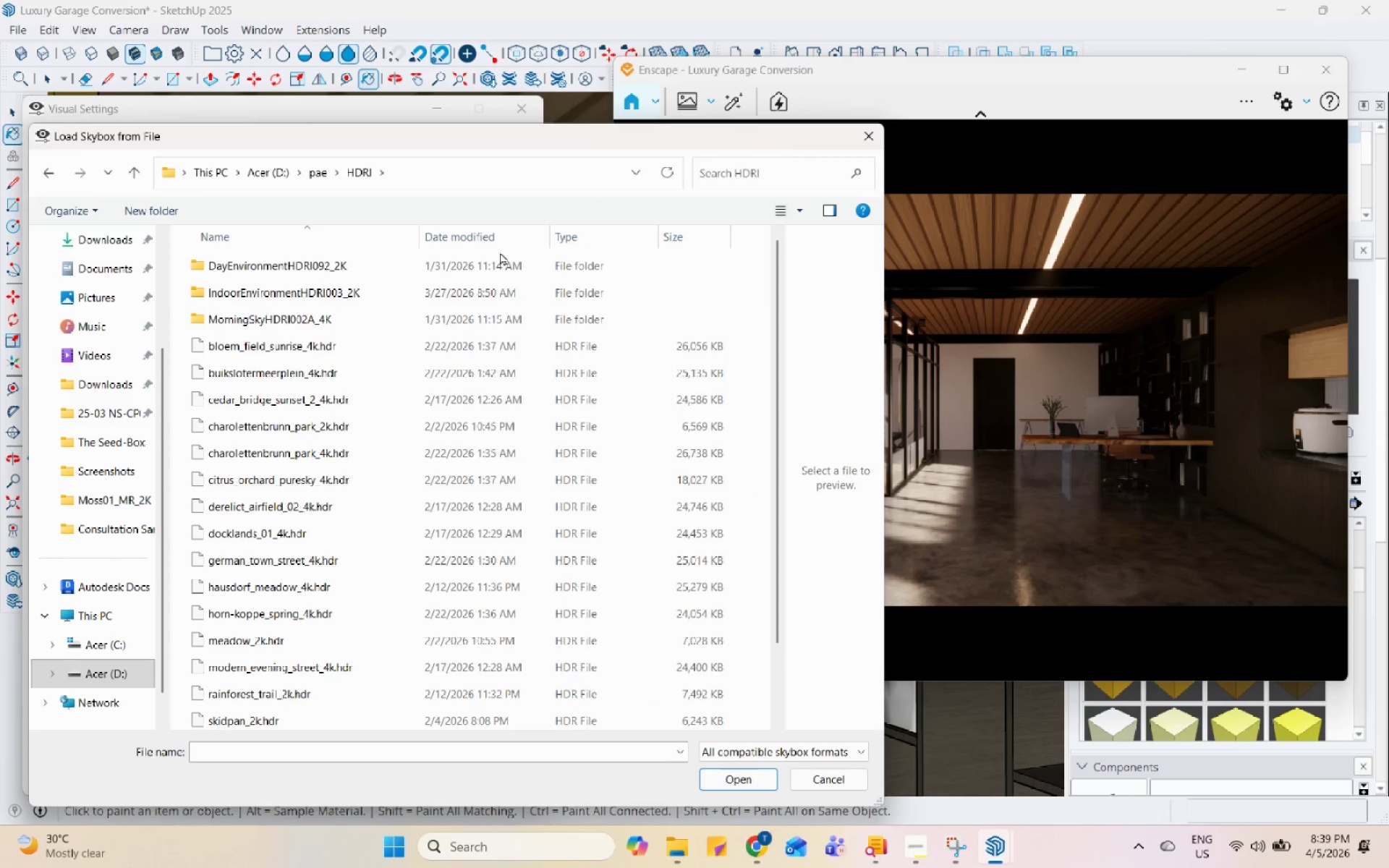 
left_click([322, 633])
 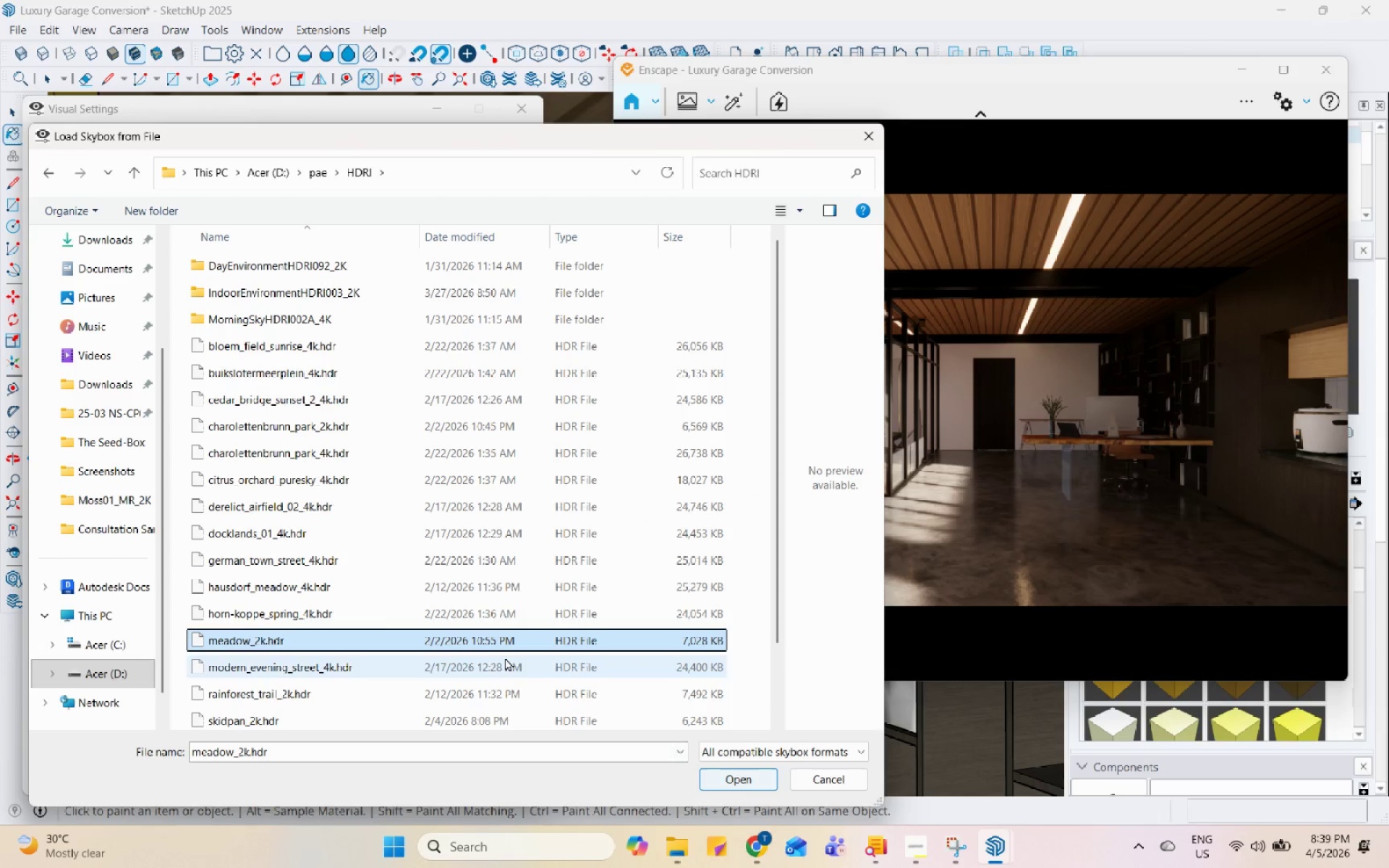 
left_click([359, 576])
 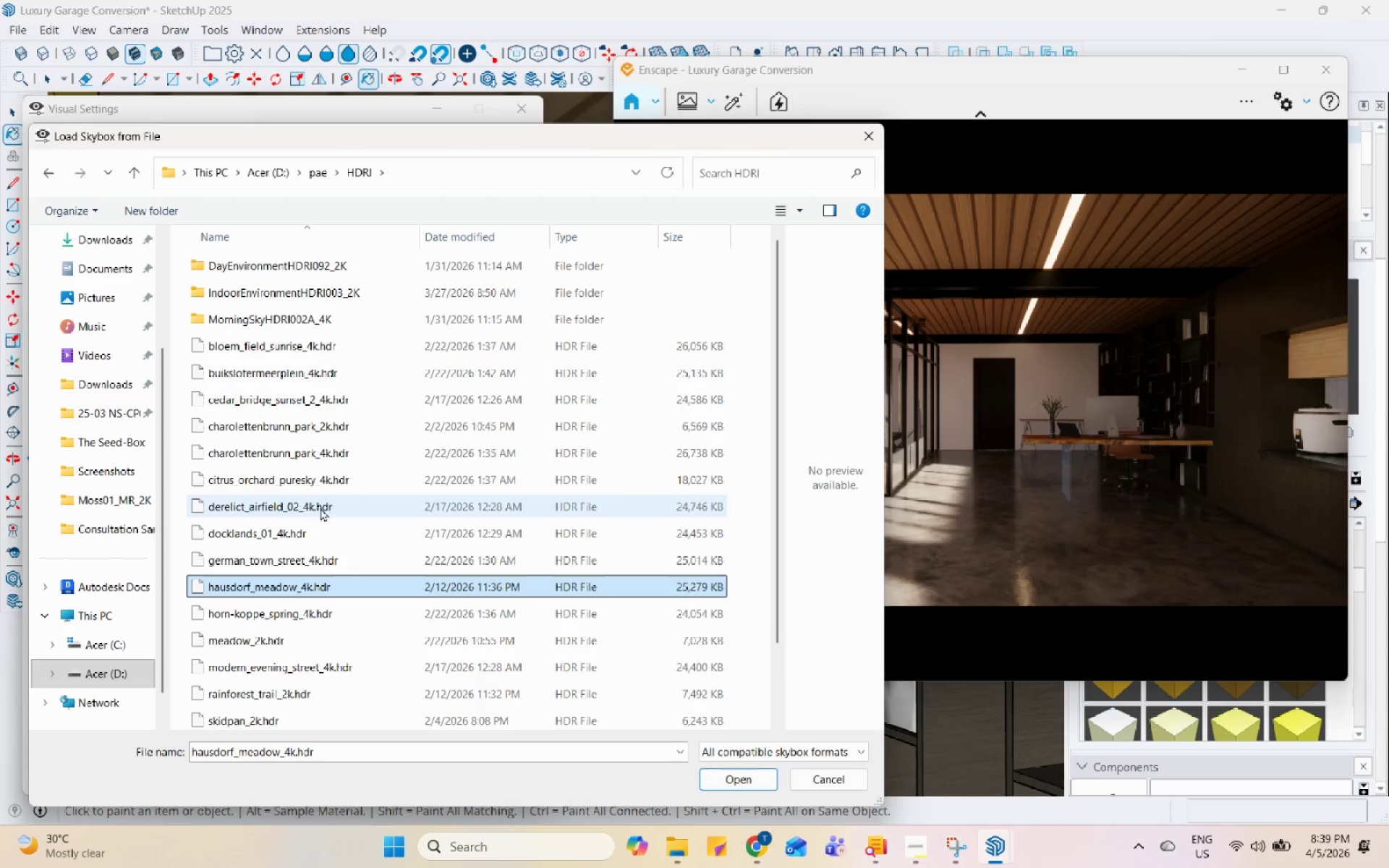 
left_click([321, 499])
 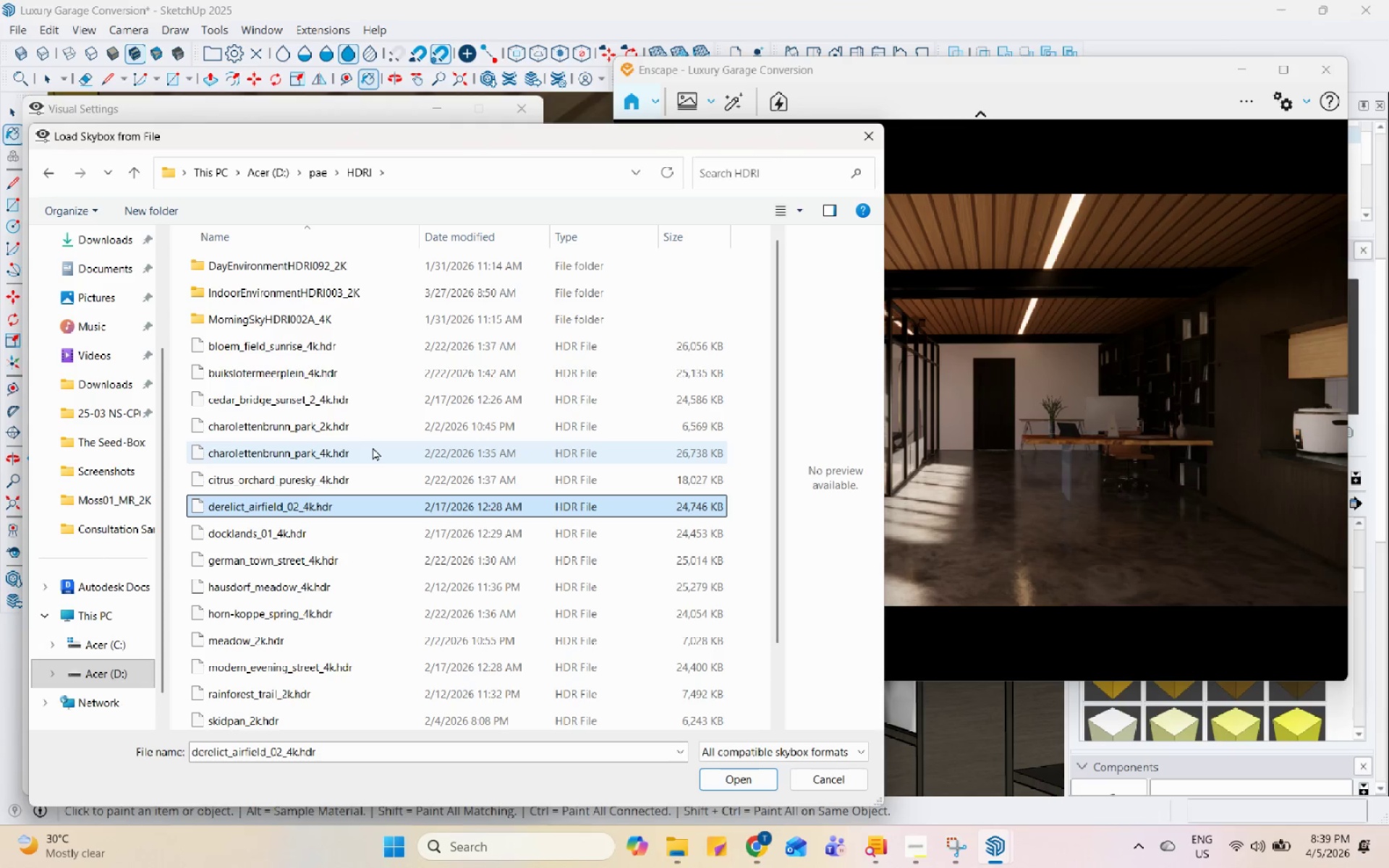 
left_click([389, 398])
 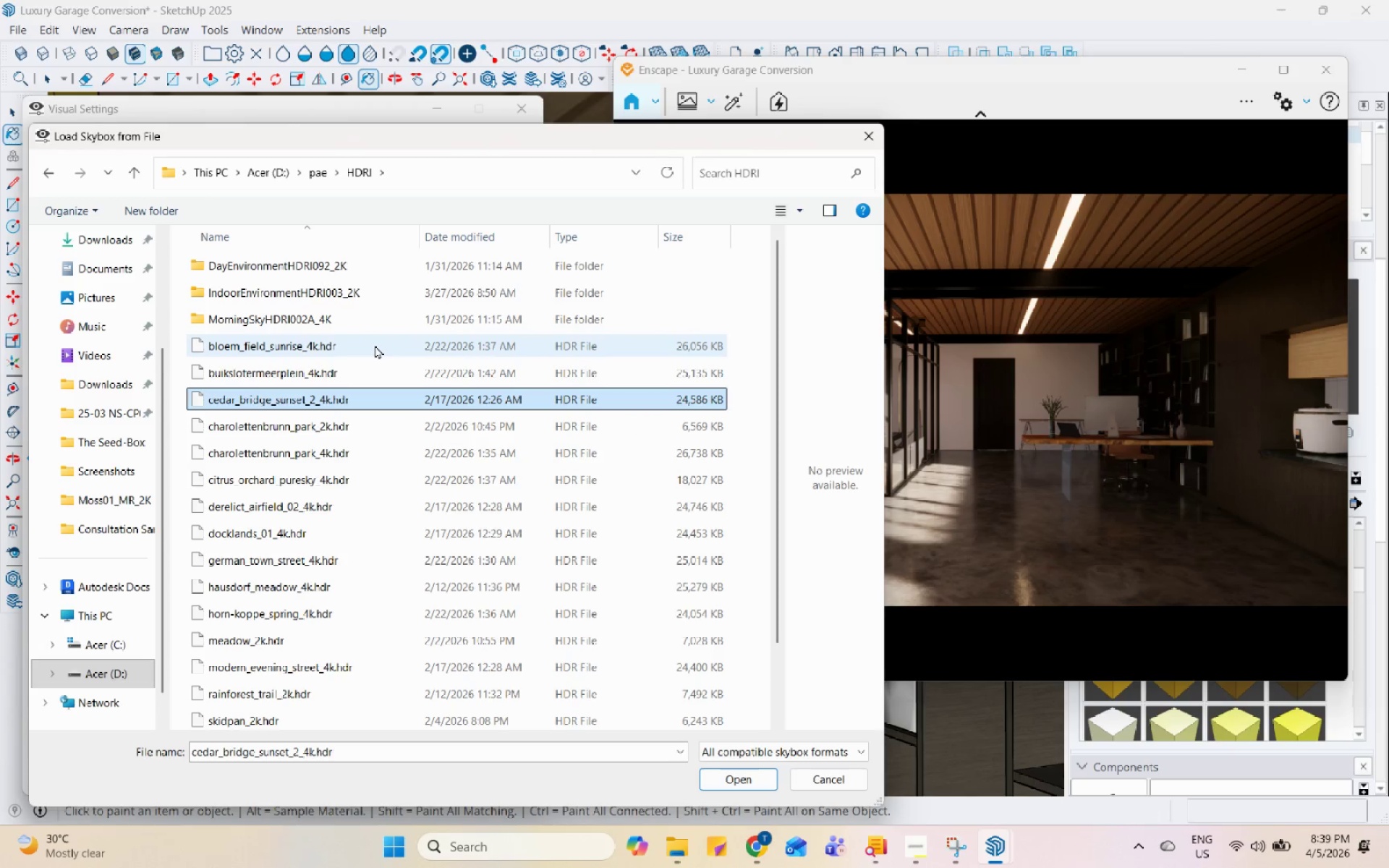 
left_click([375, 345])
 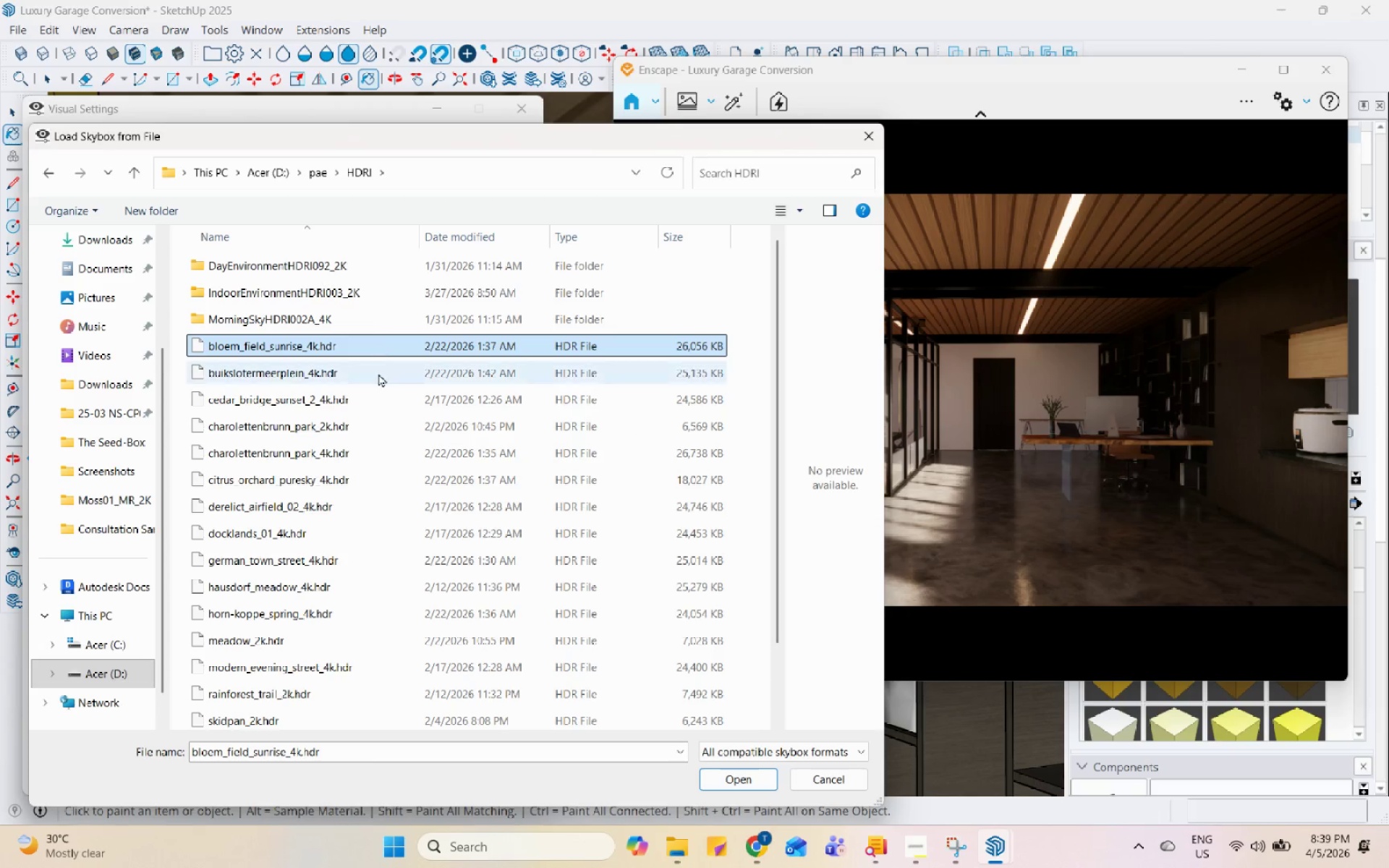 
scroll: coordinate [392, 469], scroll_direction: down, amount: 4.0
 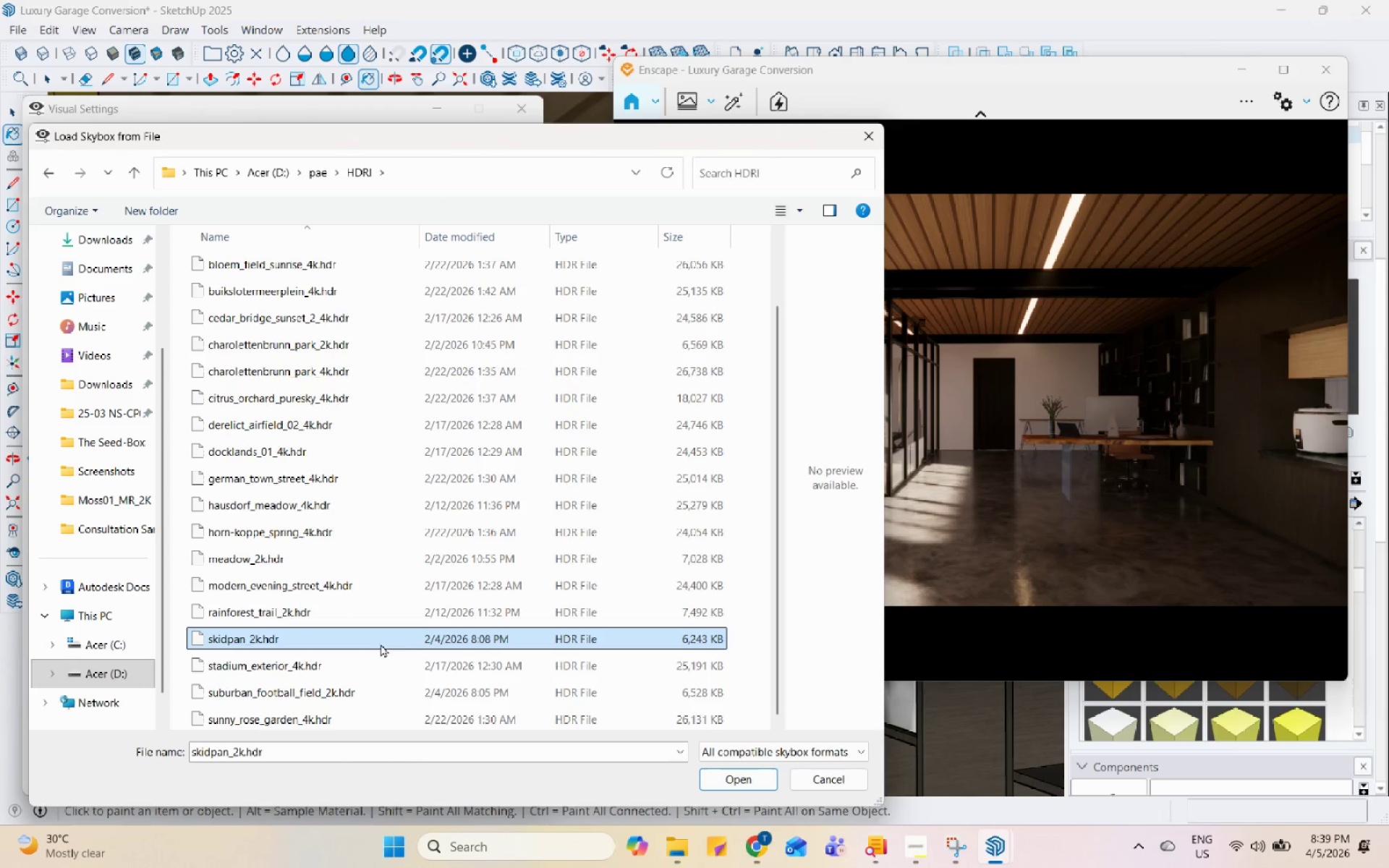 
double_click([375, 668])
 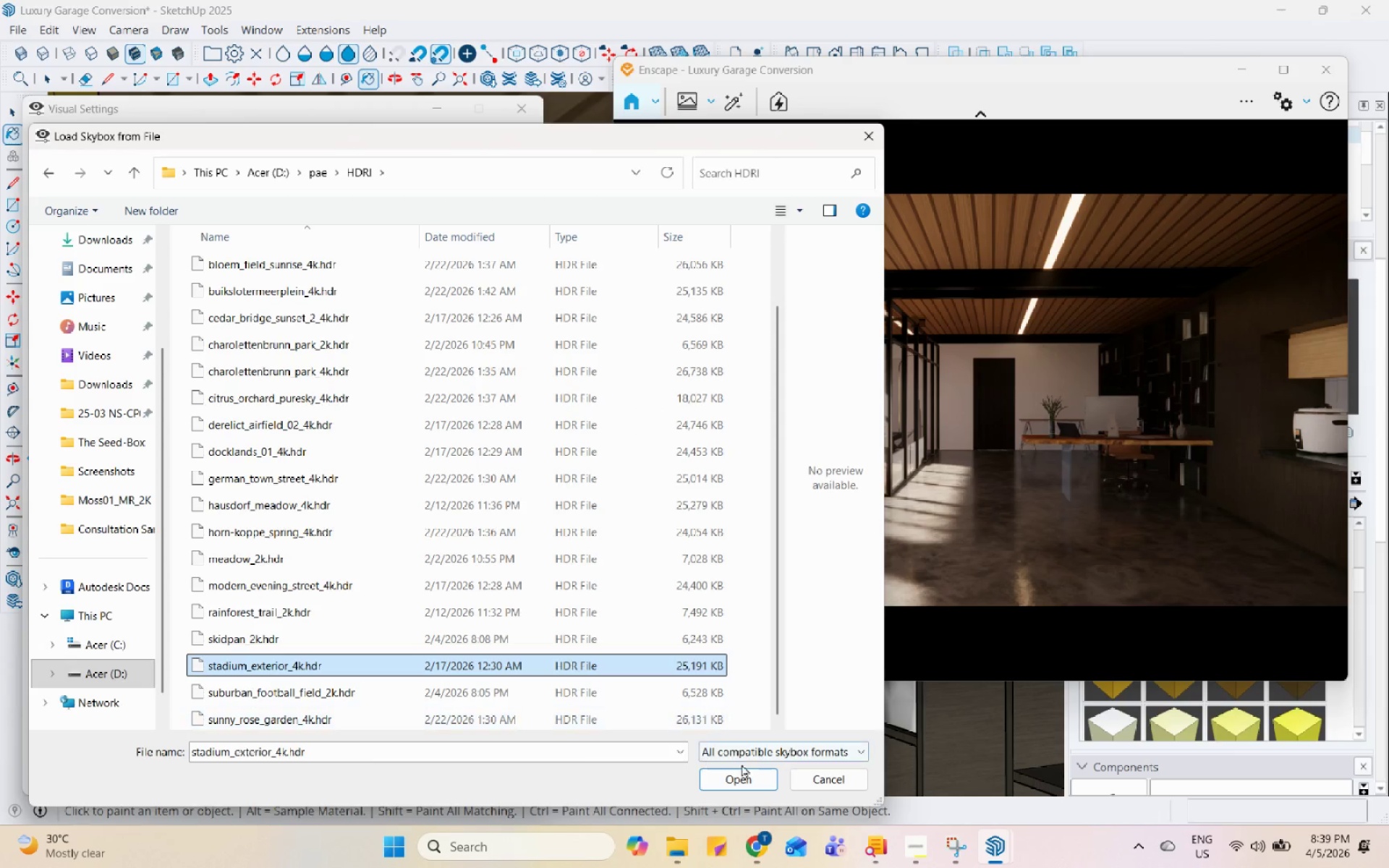 
left_click([766, 785])
 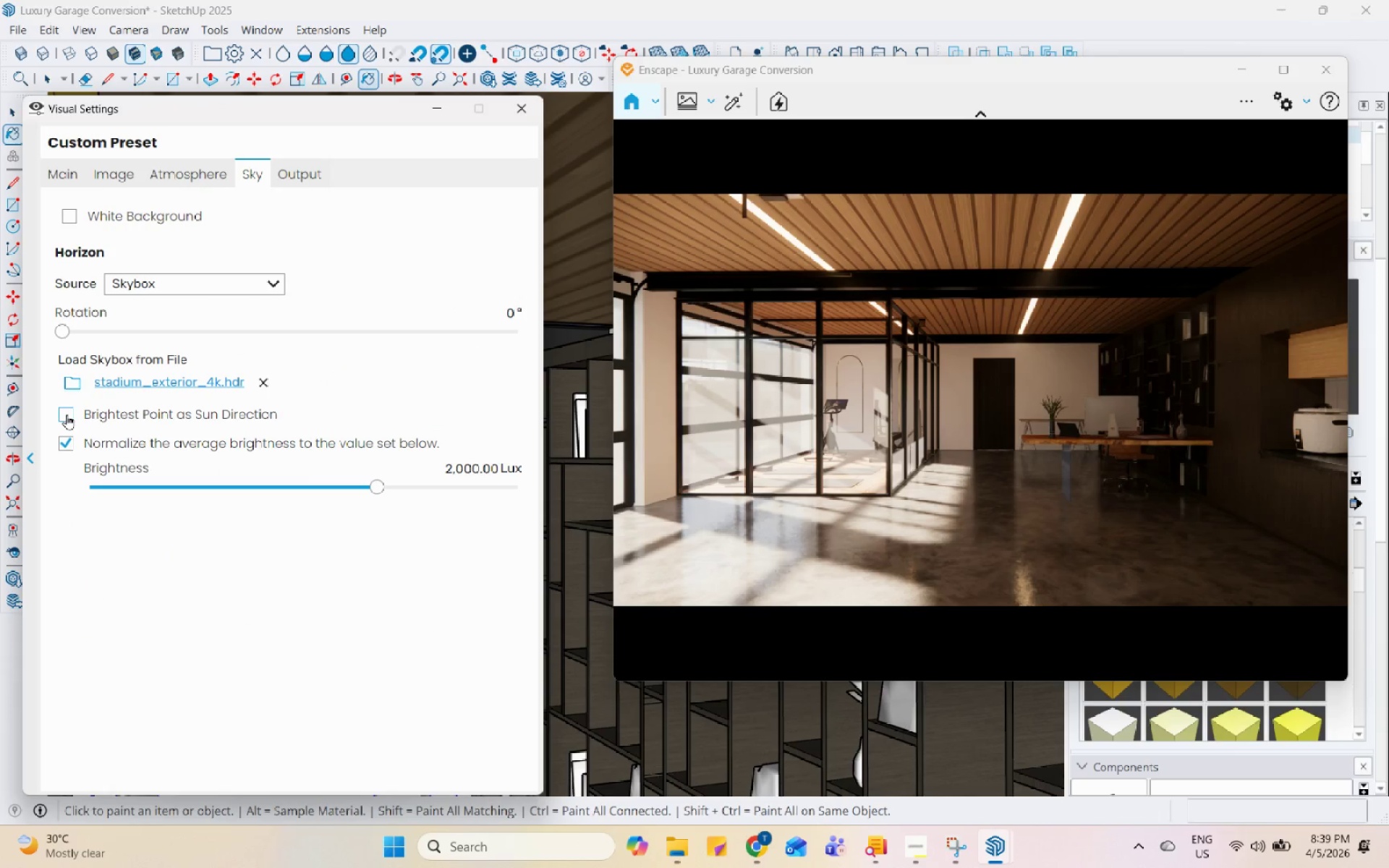 
left_click_drag(start_coordinate=[61, 328], to_coordinate=[273, 354])
 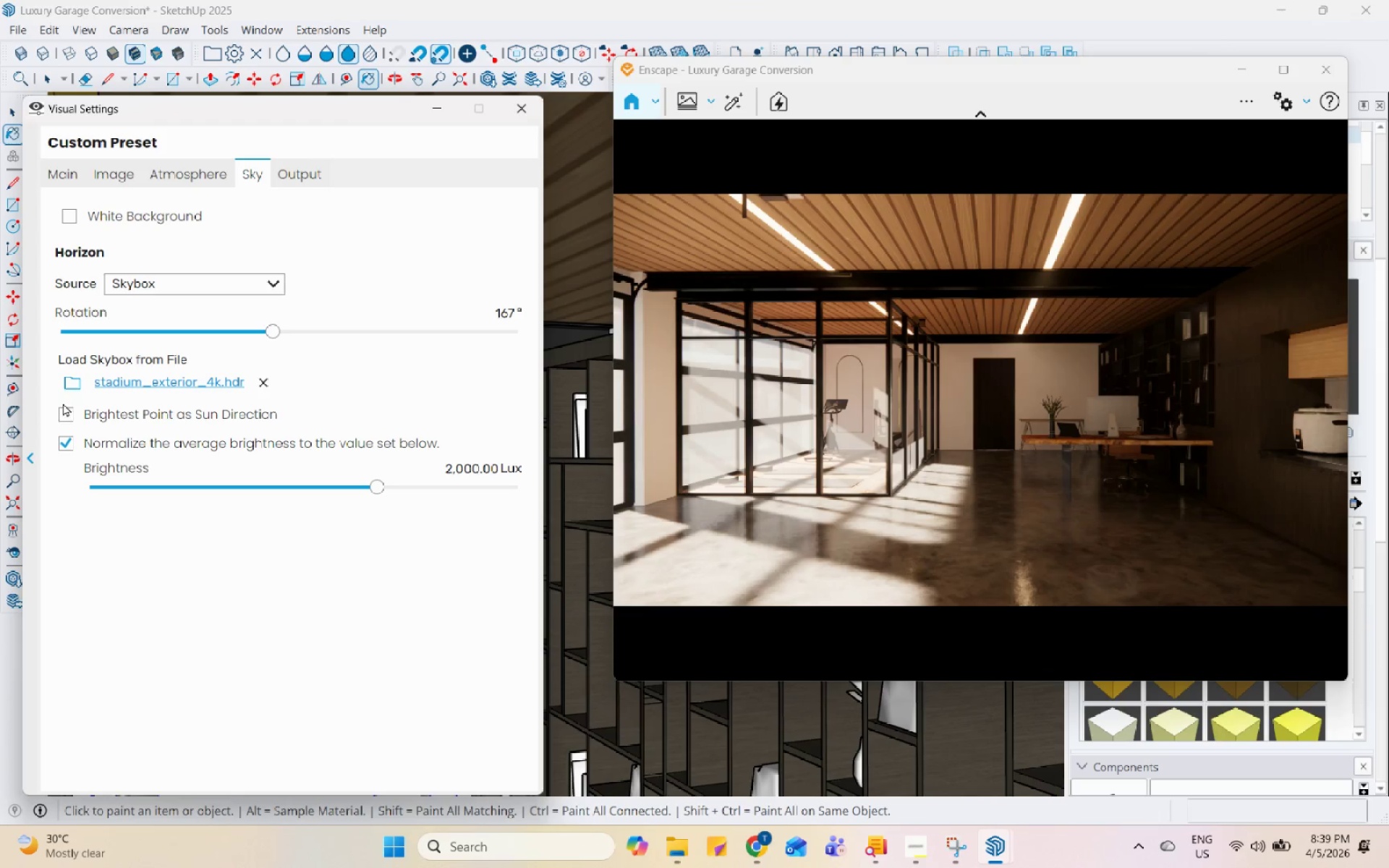 
left_click([63, 412])
 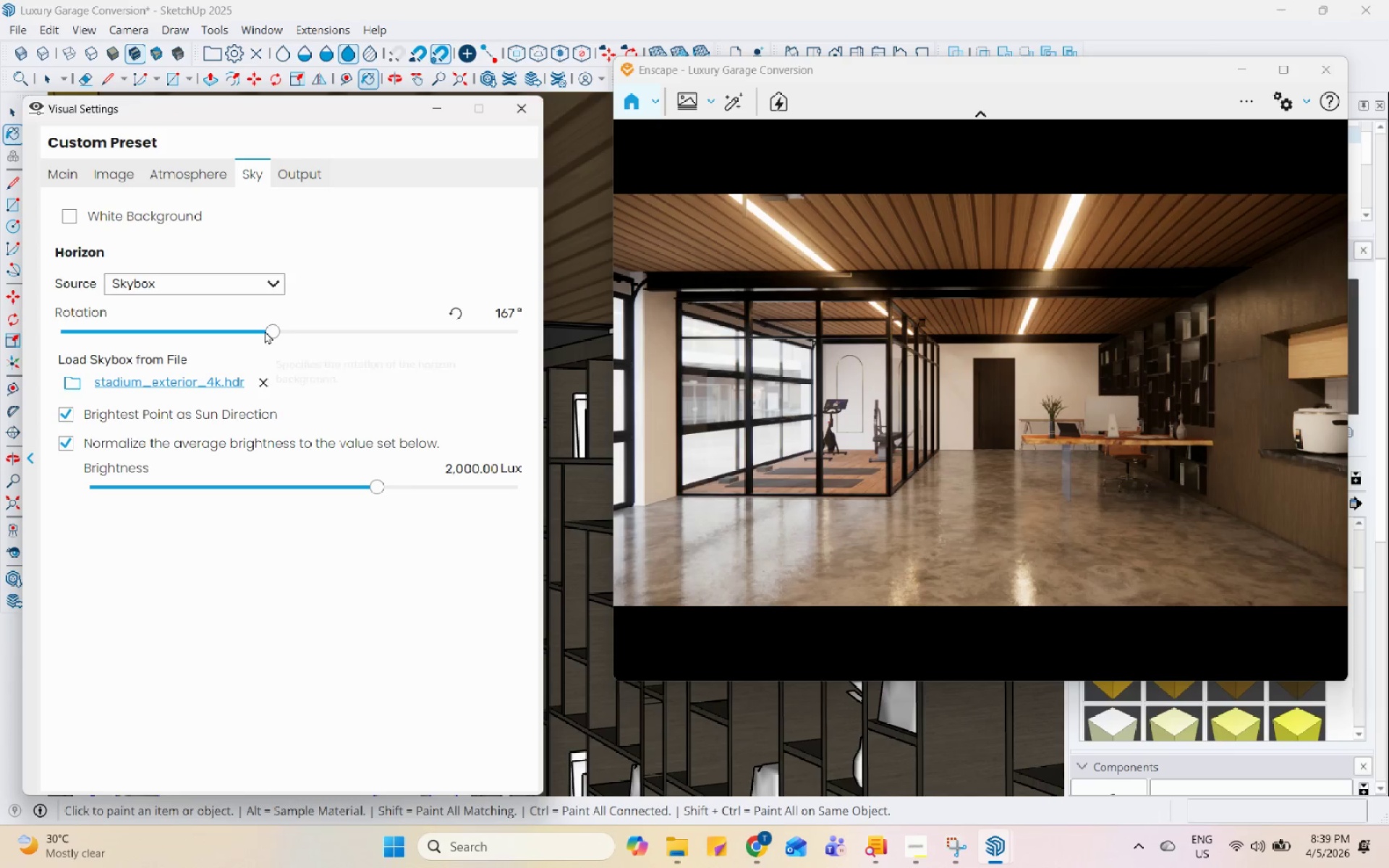 
left_click_drag(start_coordinate=[280, 331], to_coordinate=[210, 362])
 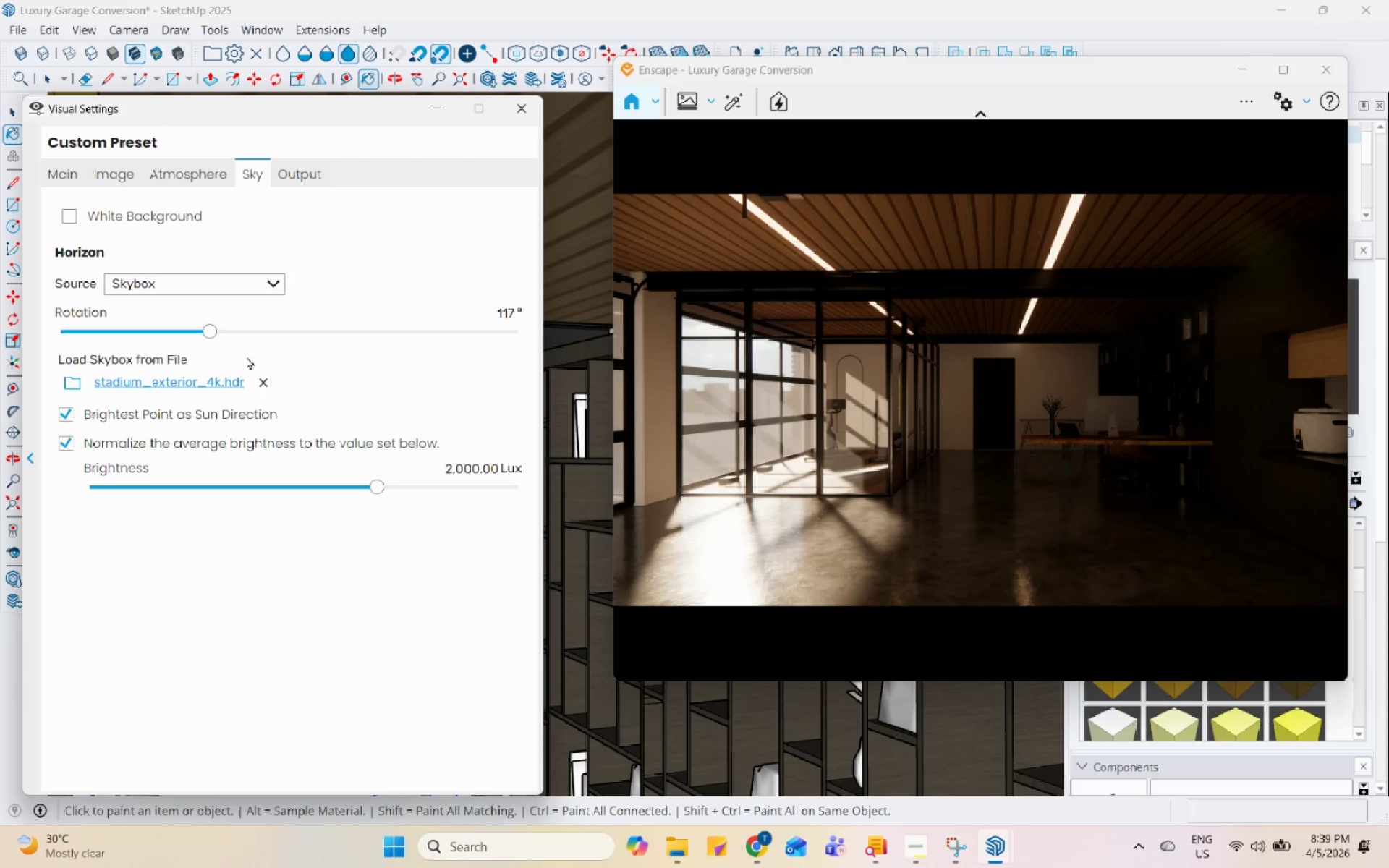 
left_click_drag(start_coordinate=[208, 331], to_coordinate=[196, 340])
 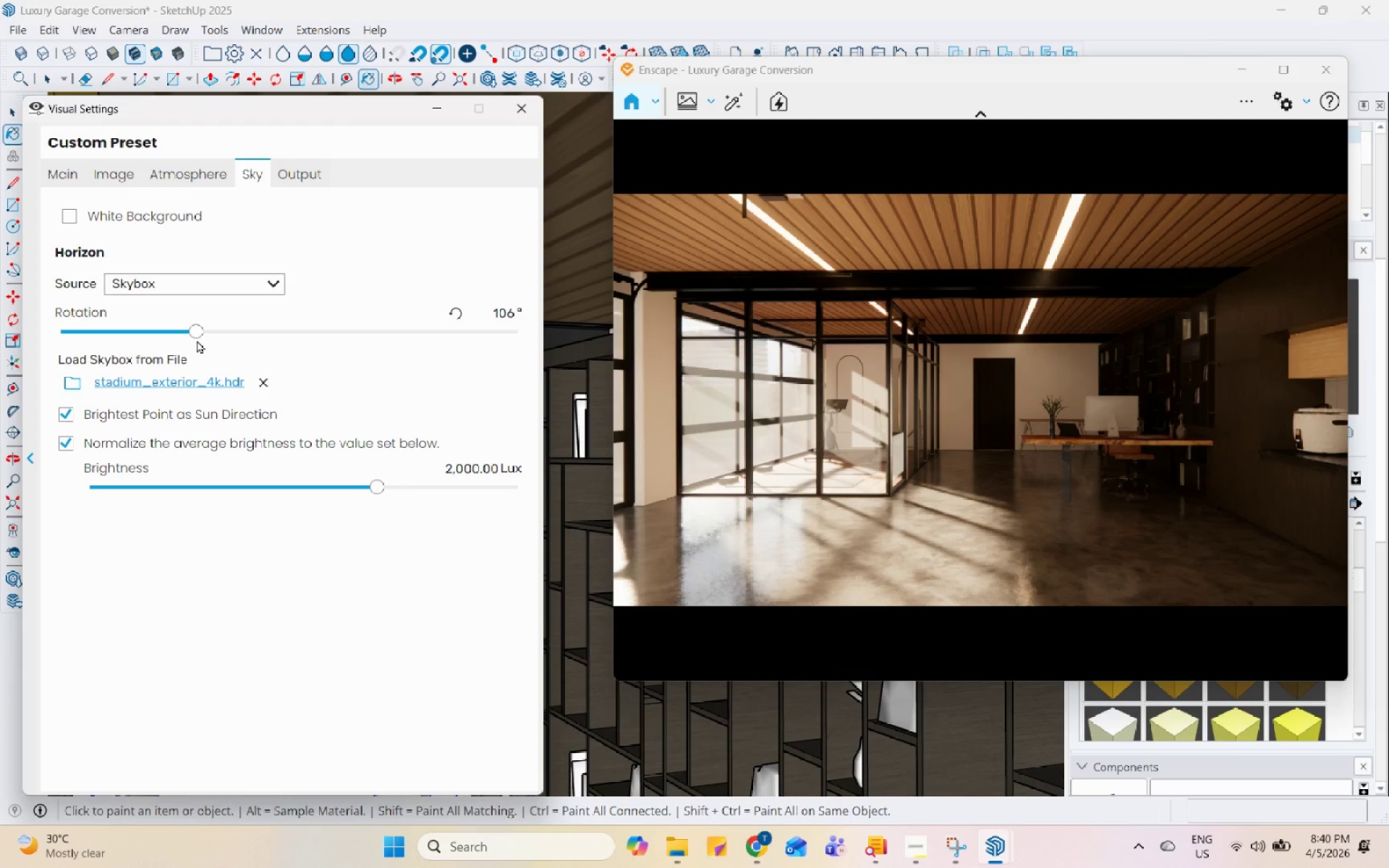 
wait(11.41)
 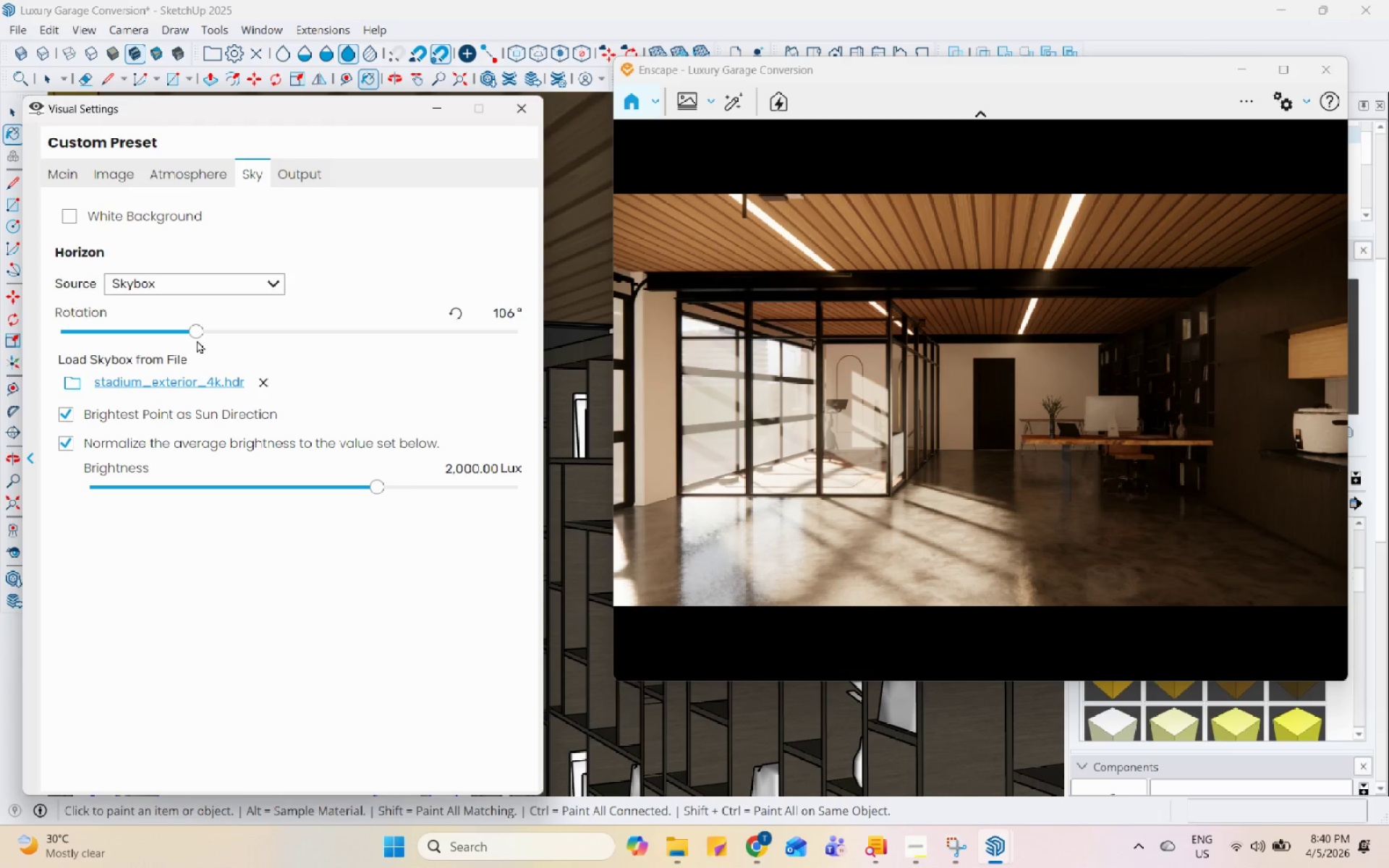 
left_click([347, 486])
 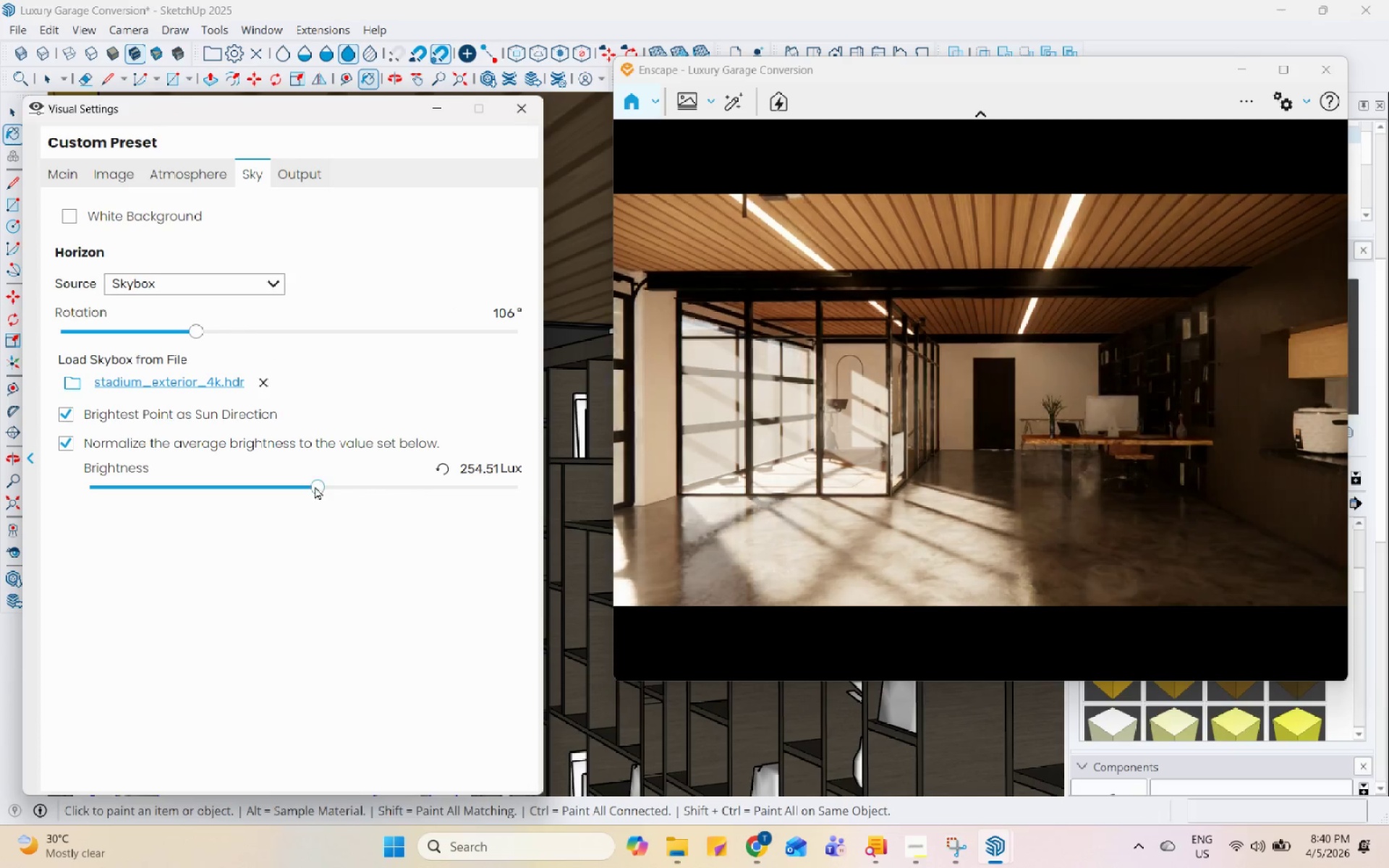 
double_click([291, 489])
 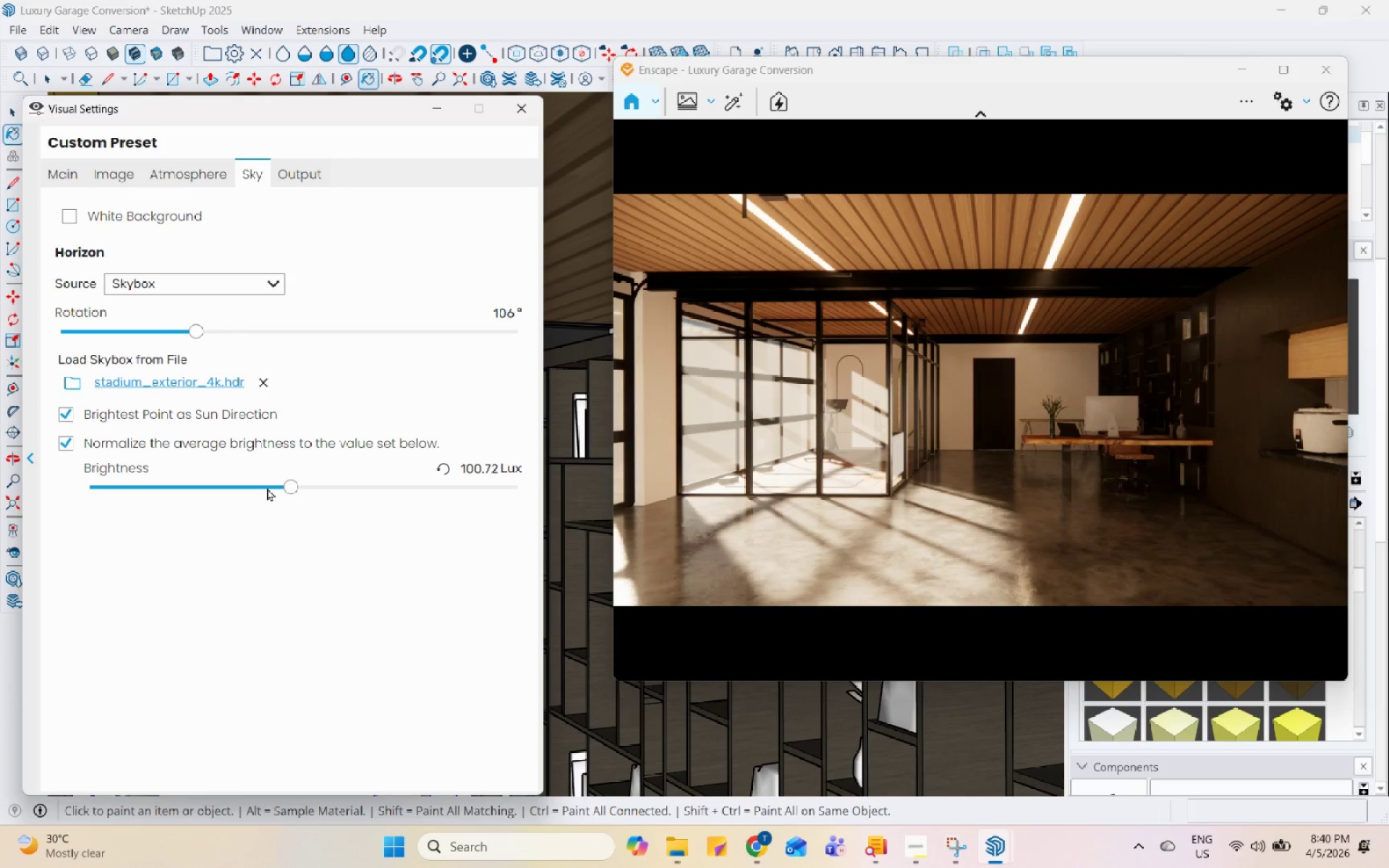 
left_click([267, 488])
 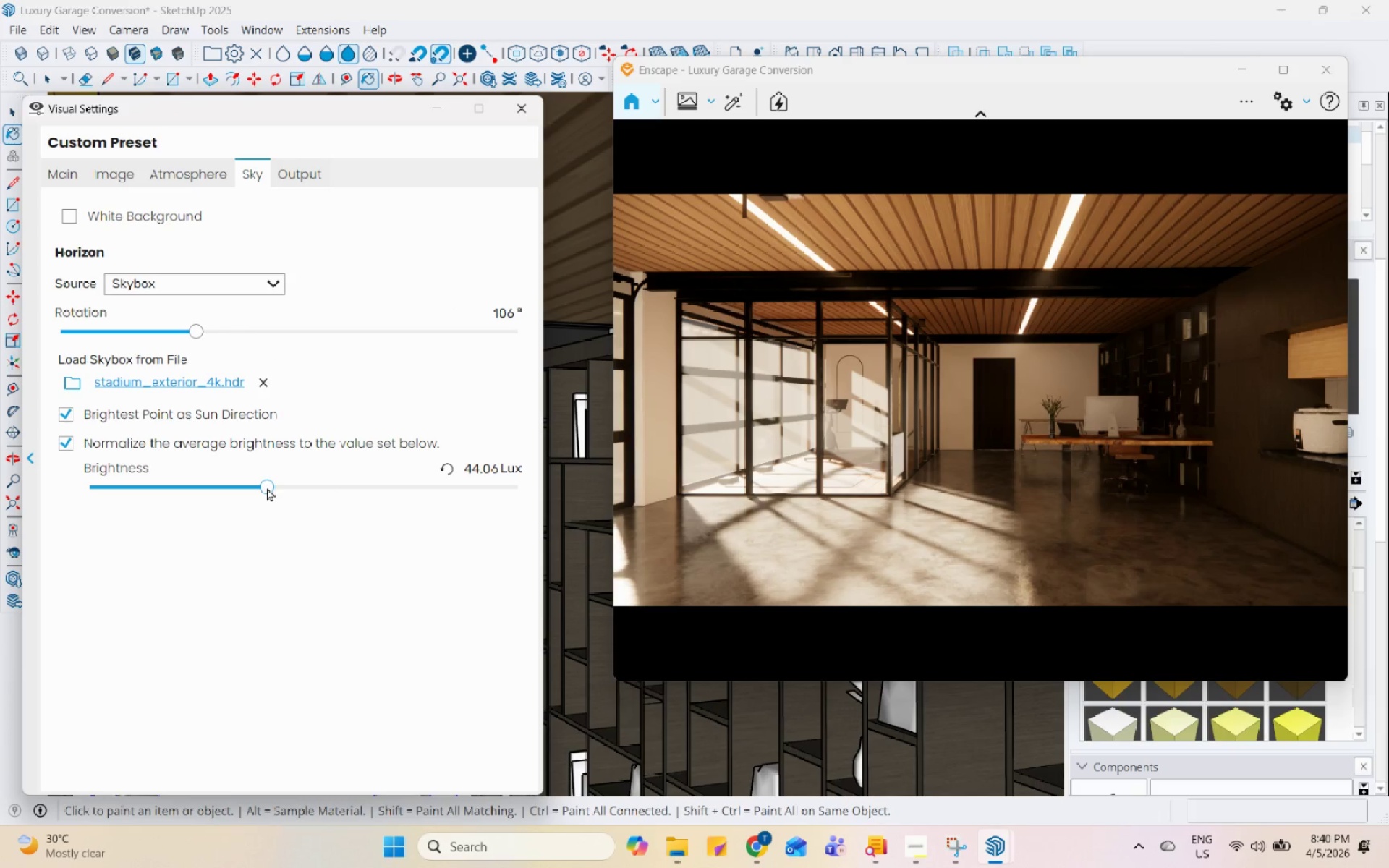 
left_click([222, 485])
 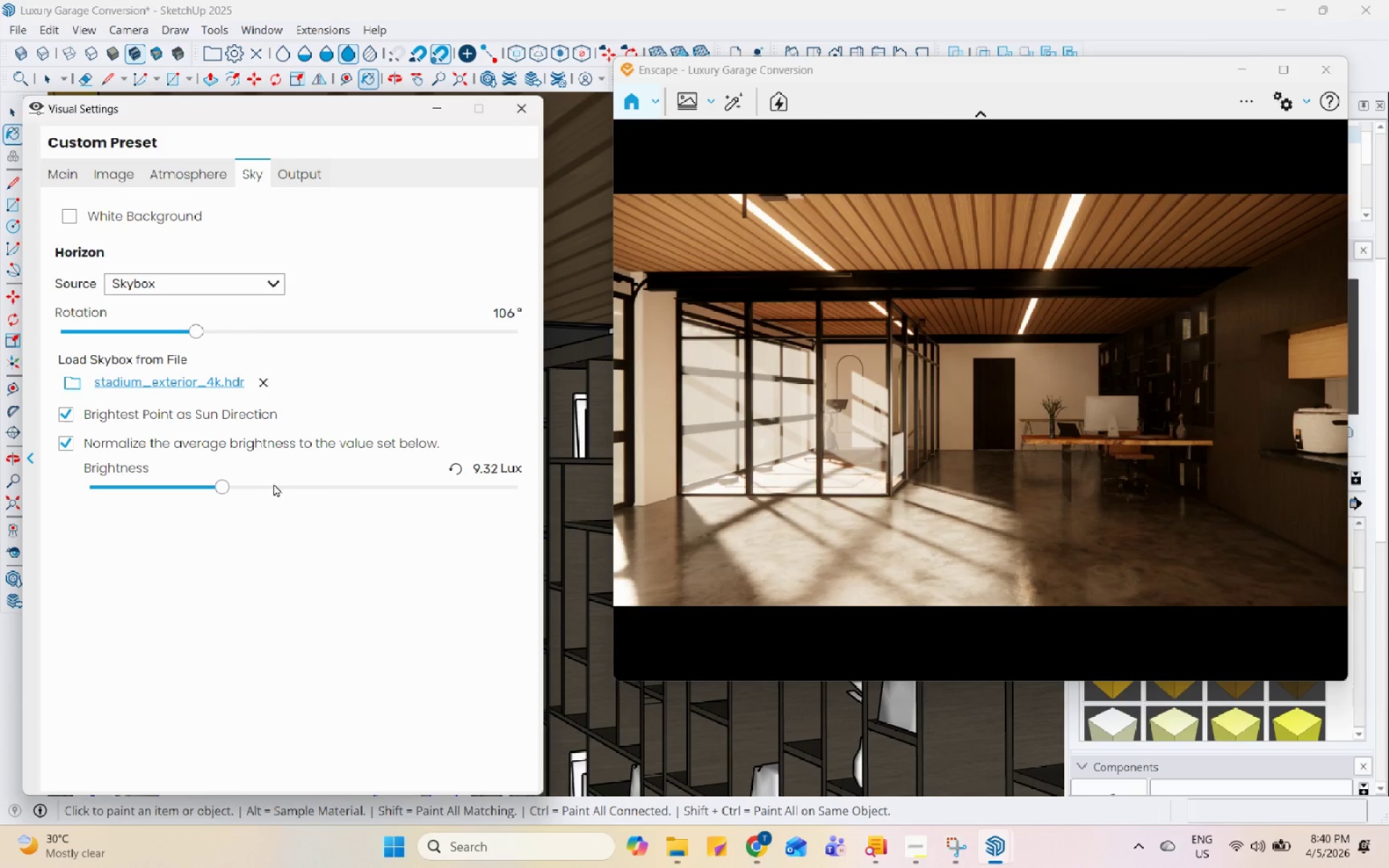 
left_click([279, 481])
 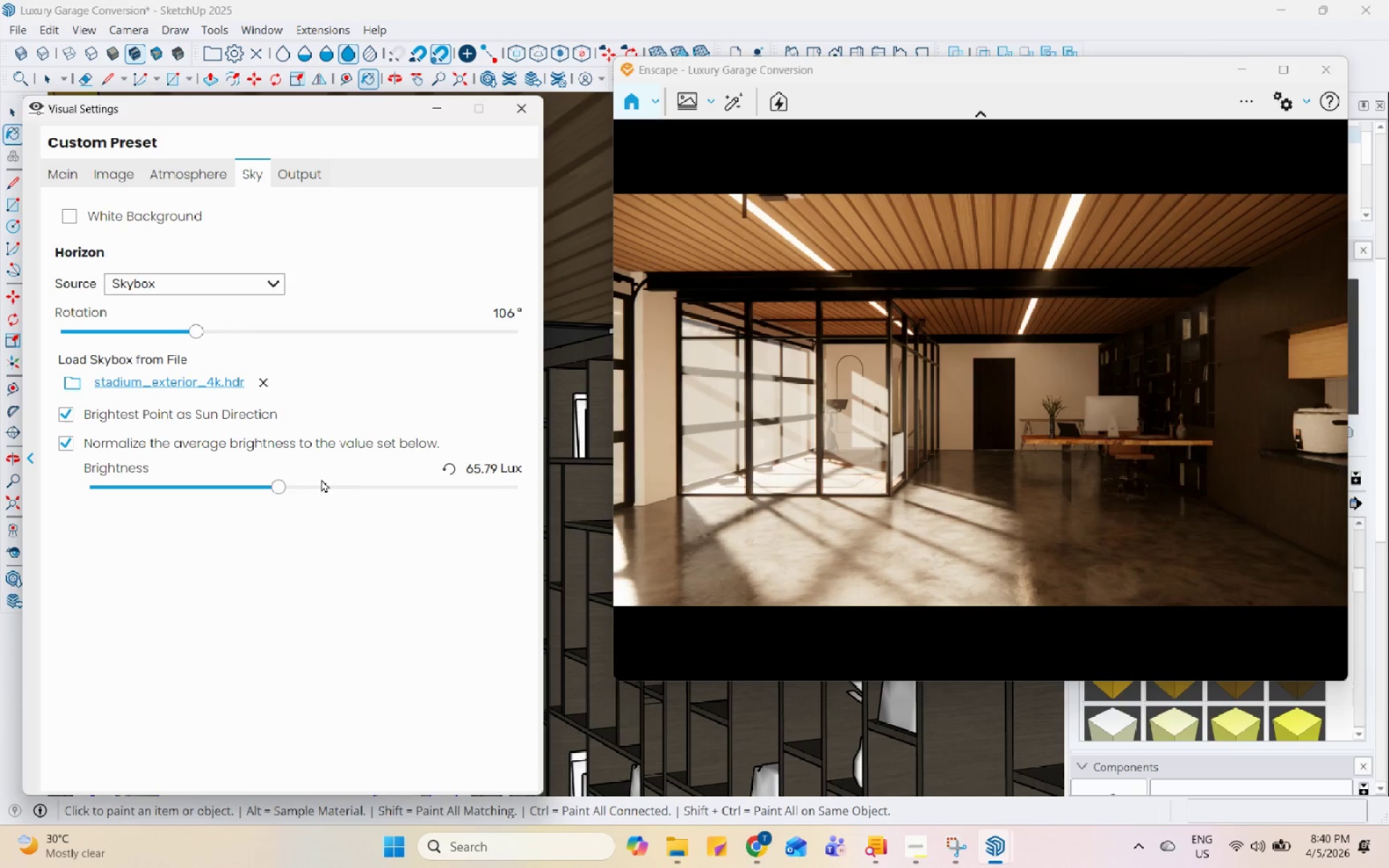 
double_click([305, 485])
 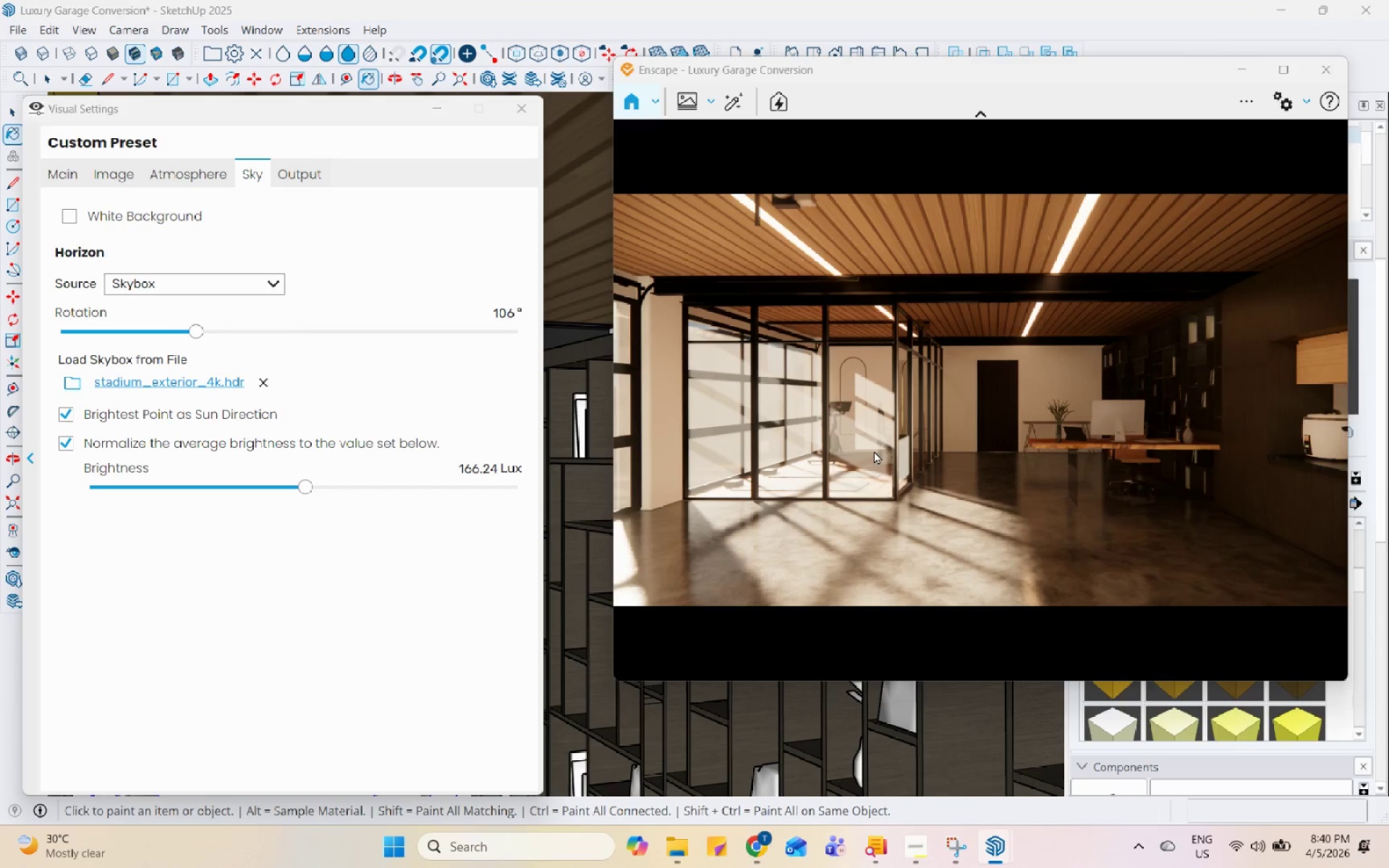 
wait(9.03)
 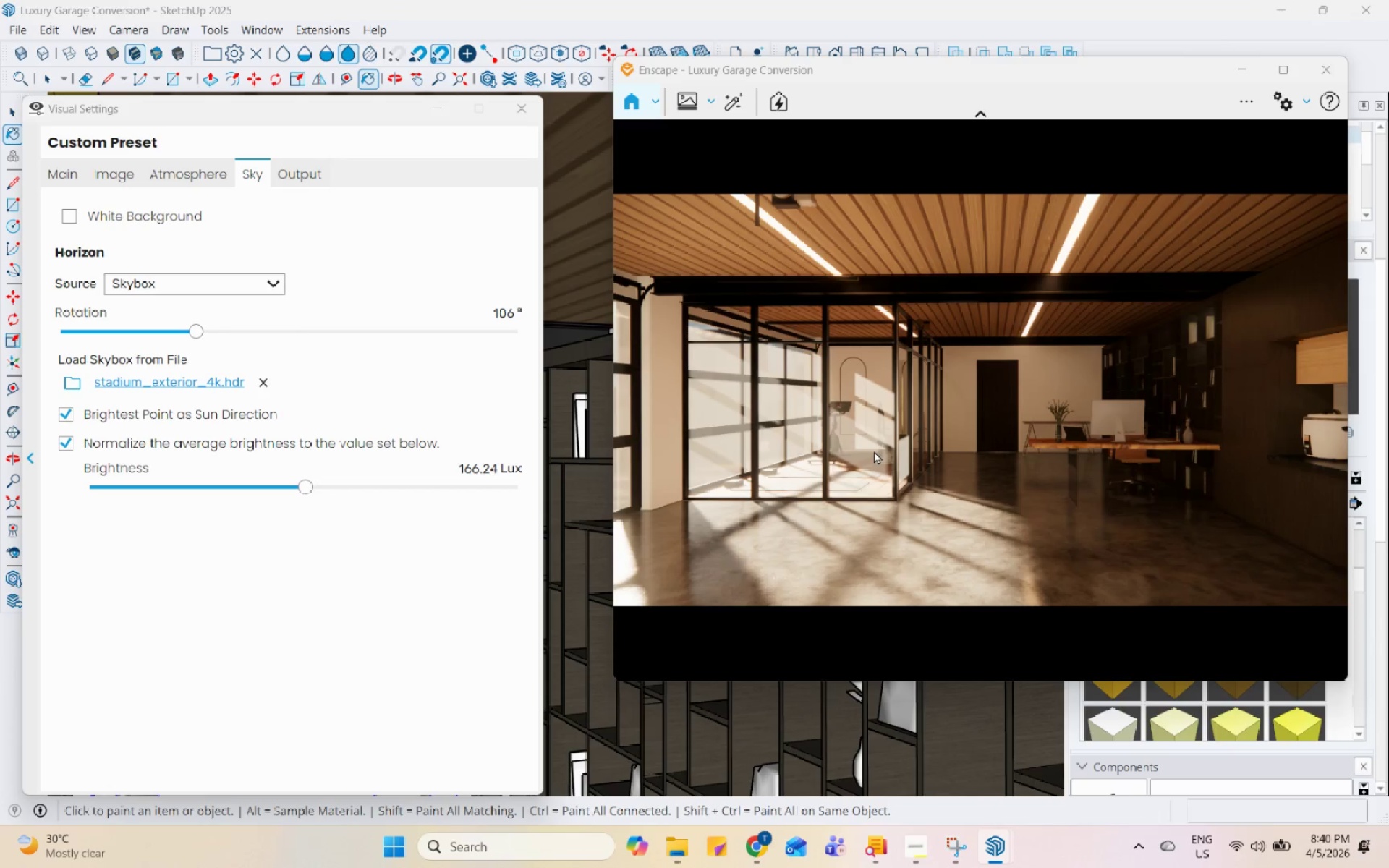 
scroll: coordinate [862, 443], scroll_direction: up, amount: 1.0
 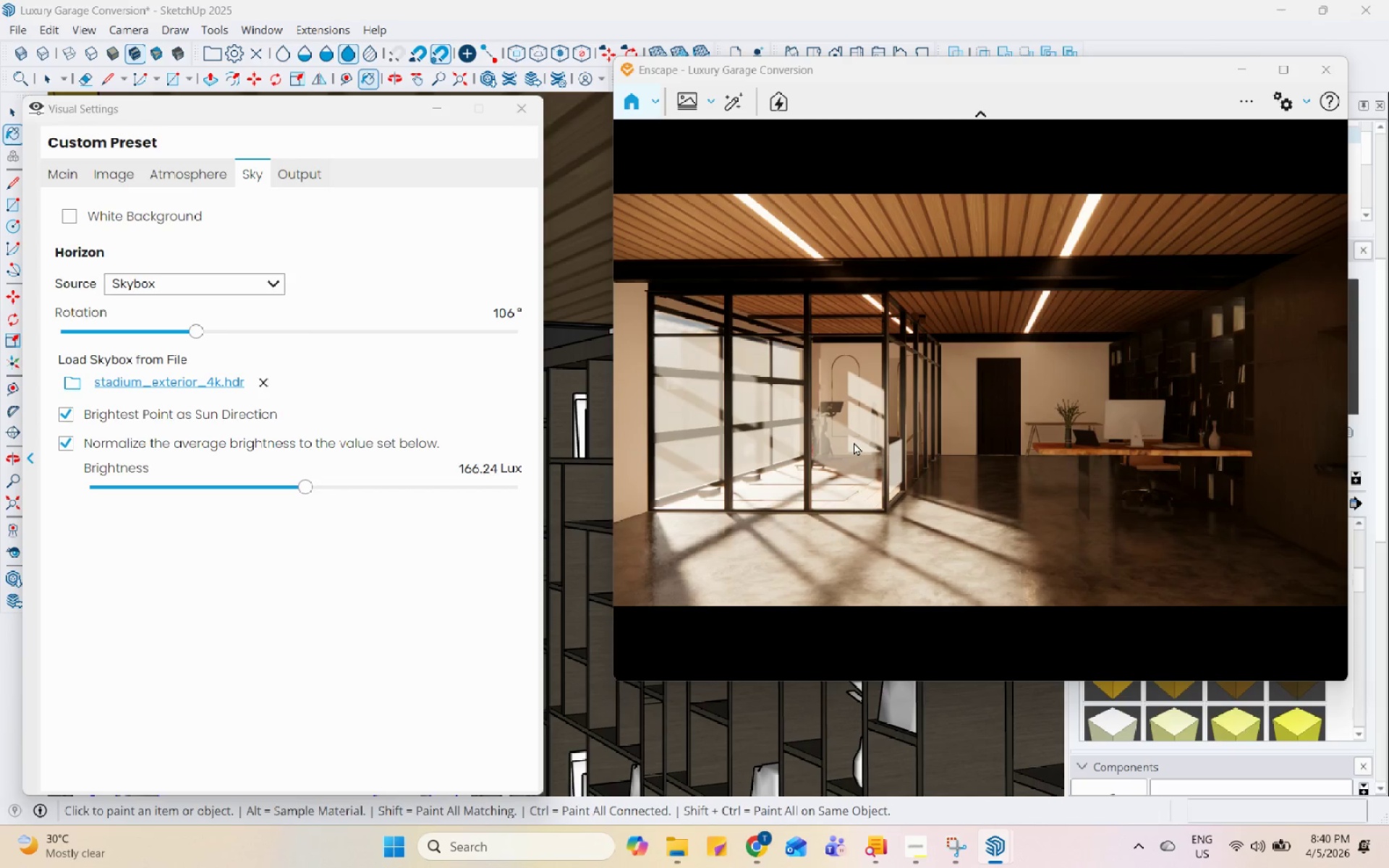 
scroll: coordinate [854, 443], scroll_direction: down, amount: 2.0
 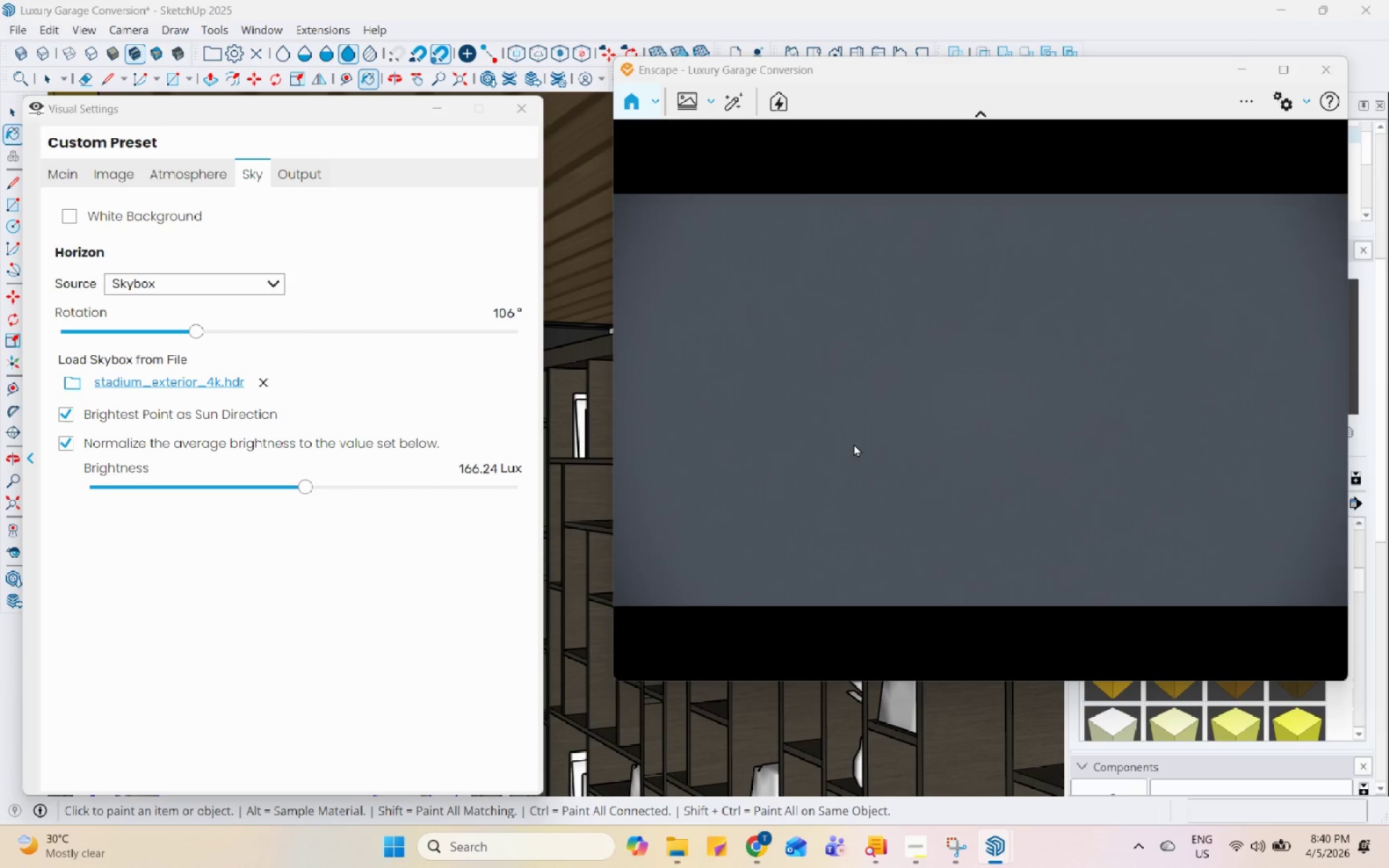 
scroll: coordinate [854, 443], scroll_direction: up, amount: 1.0
 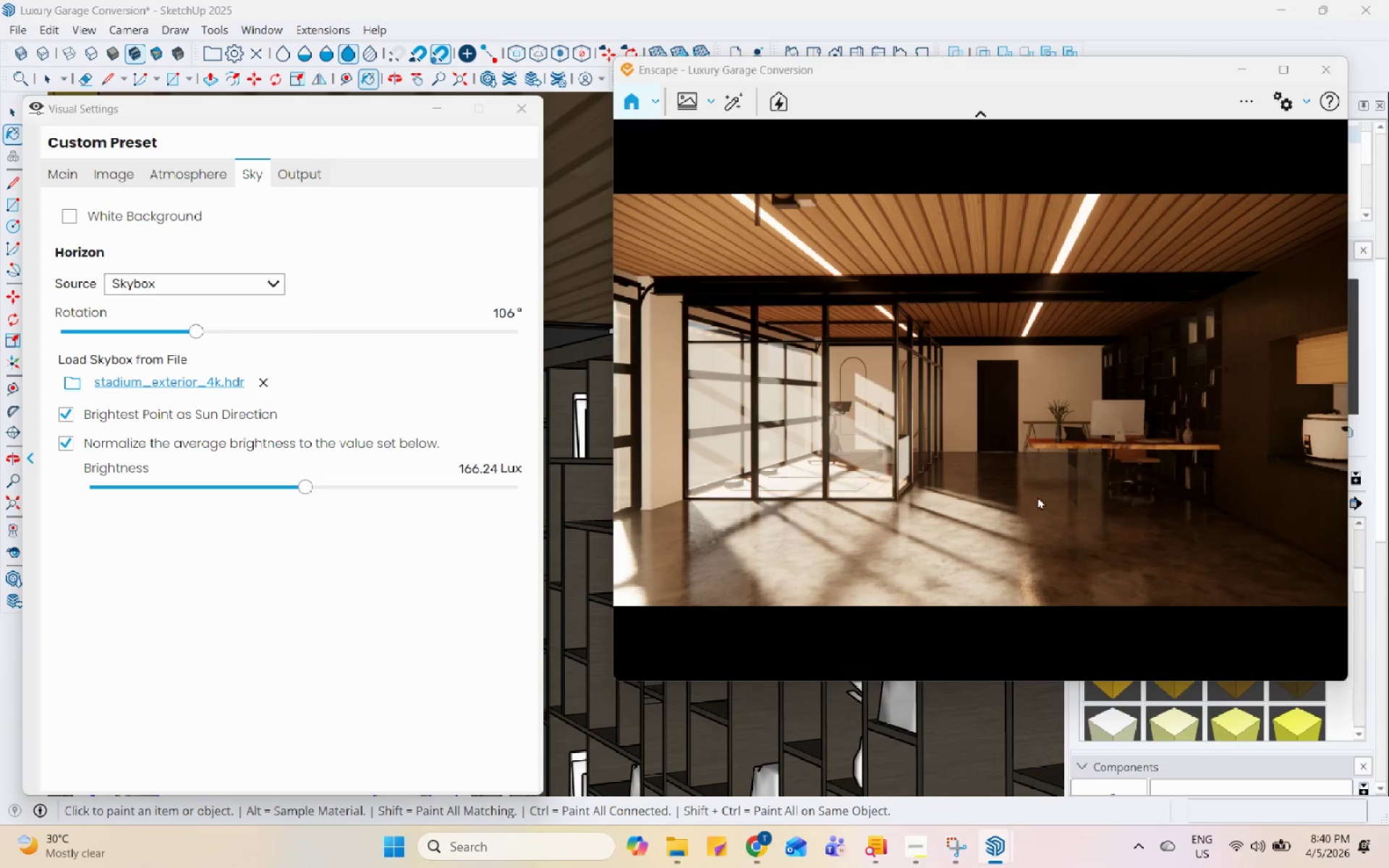 
mouse_move([175, 365])
 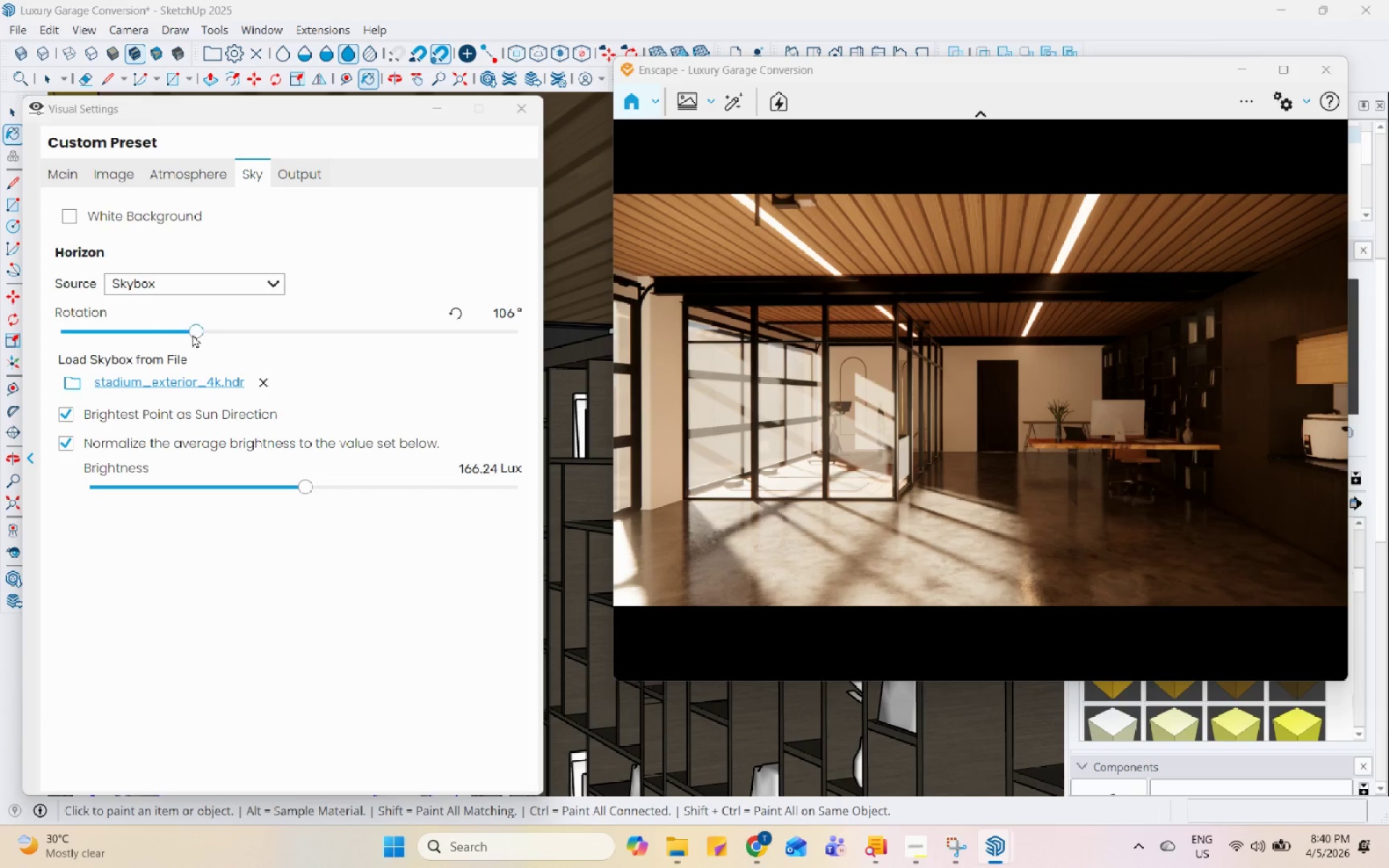 
left_click([189, 286])
 